 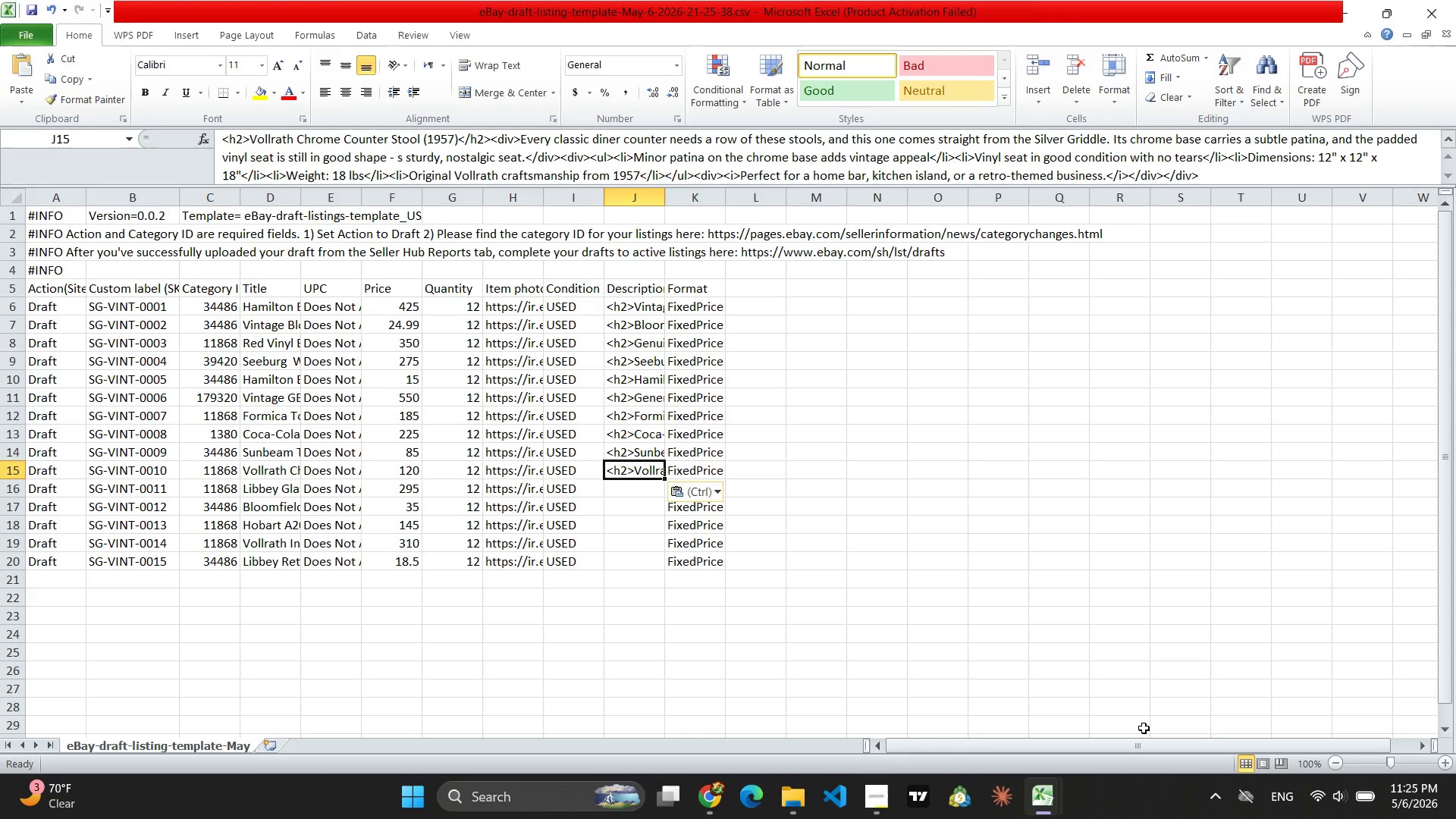 
left_click([631, 480])
 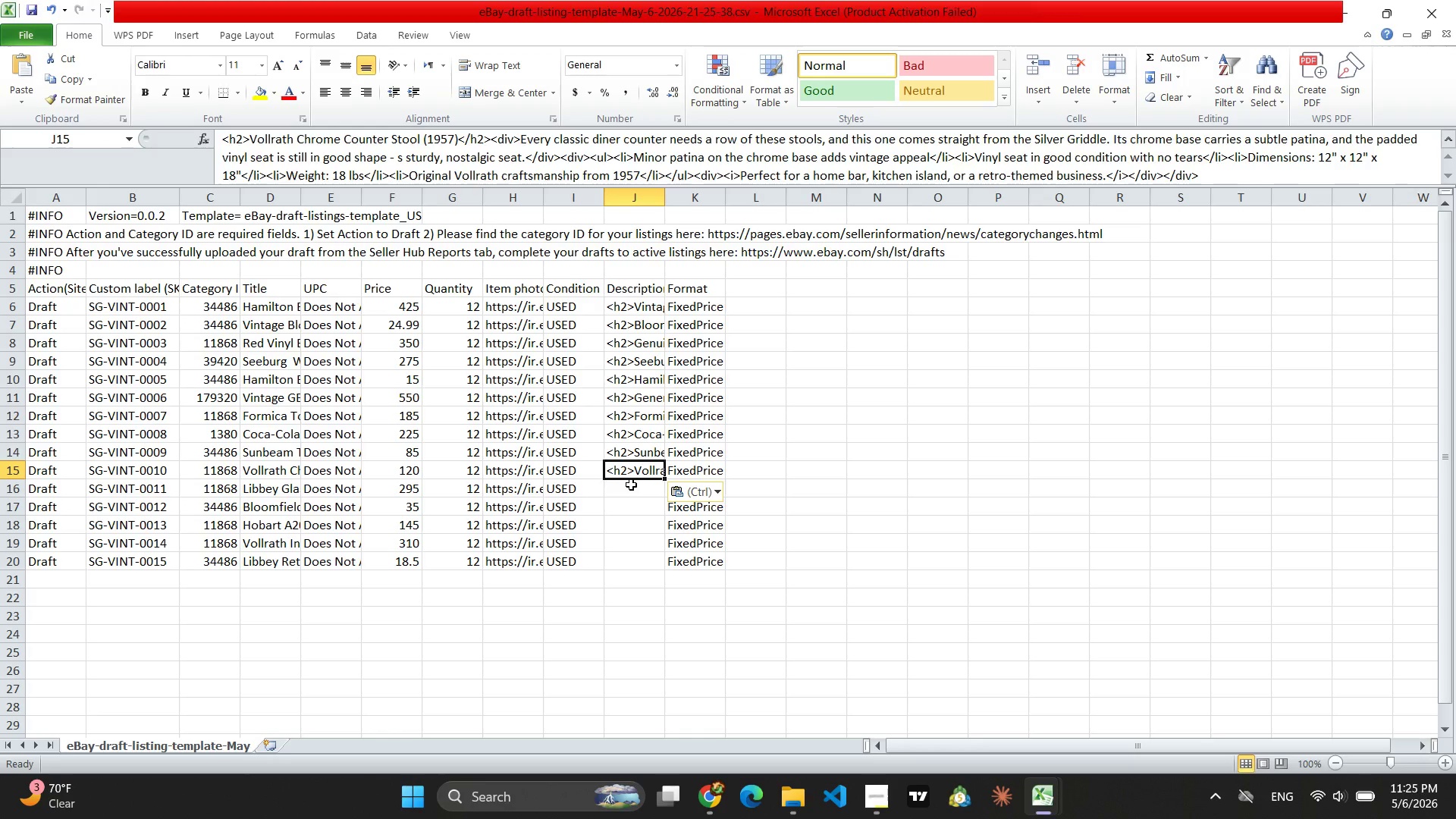 
left_click([631, 485])
 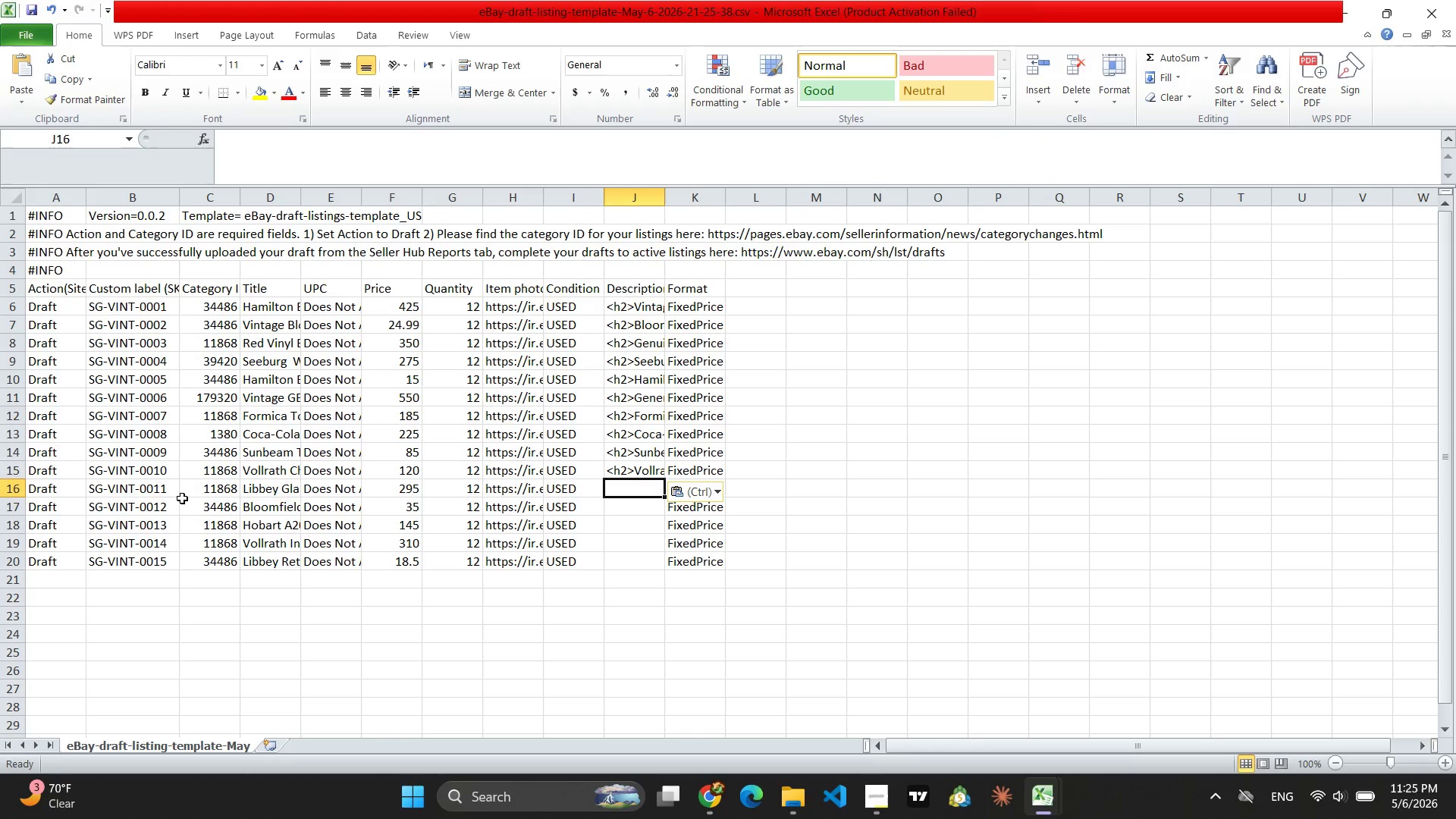 
left_click([162, 497])
 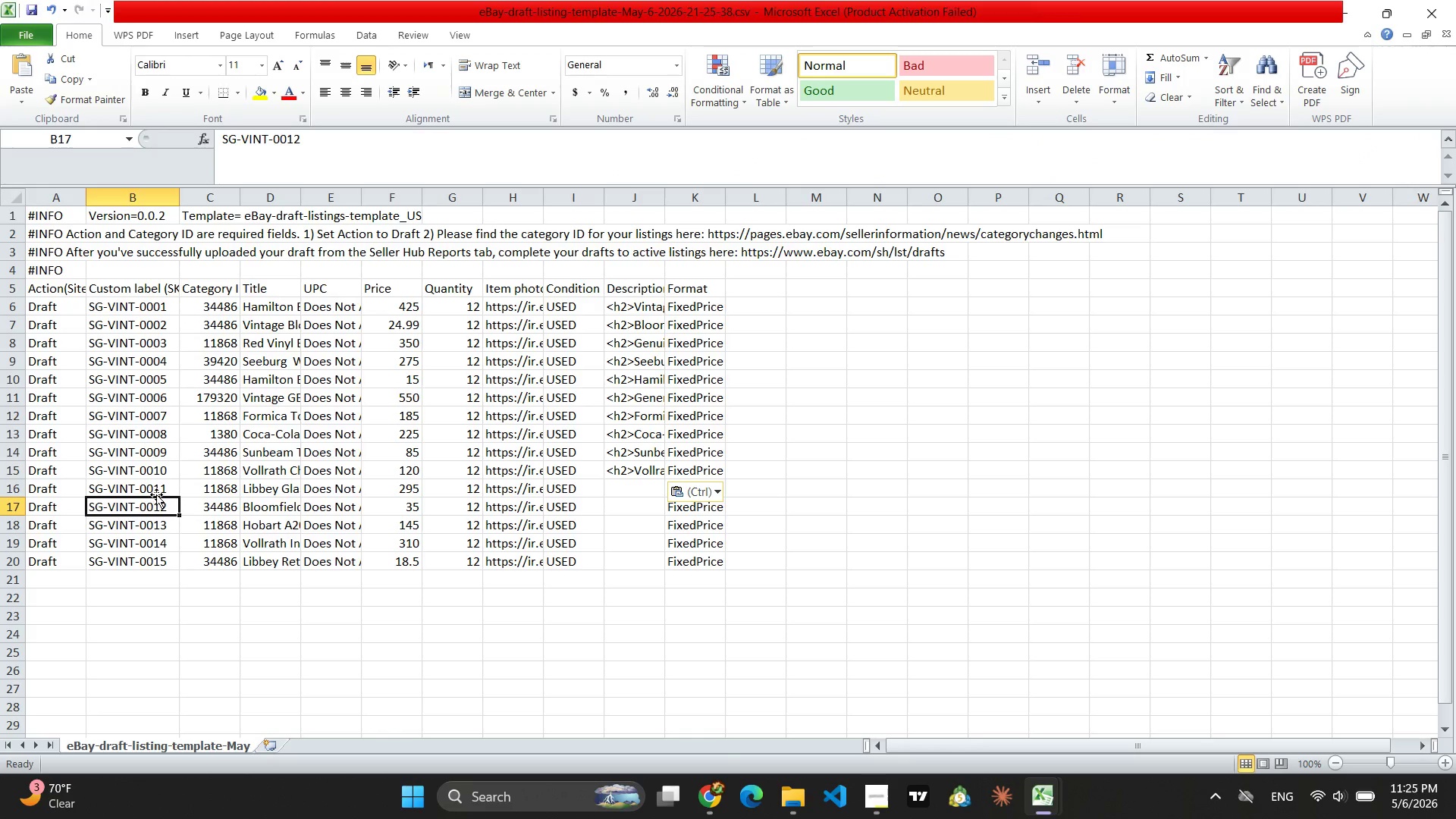 
left_click([156, 494])
 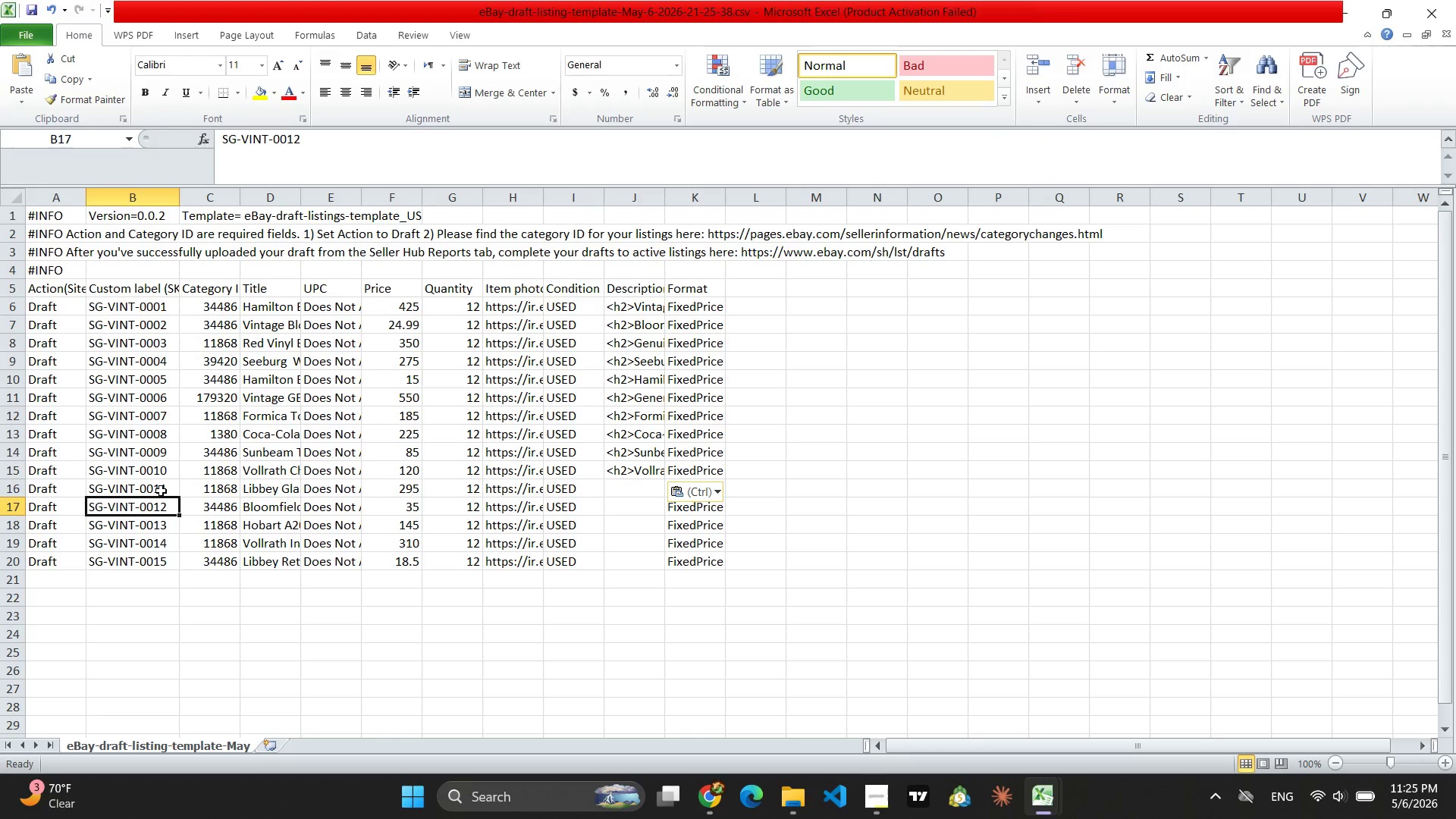 
left_click([161, 491])
 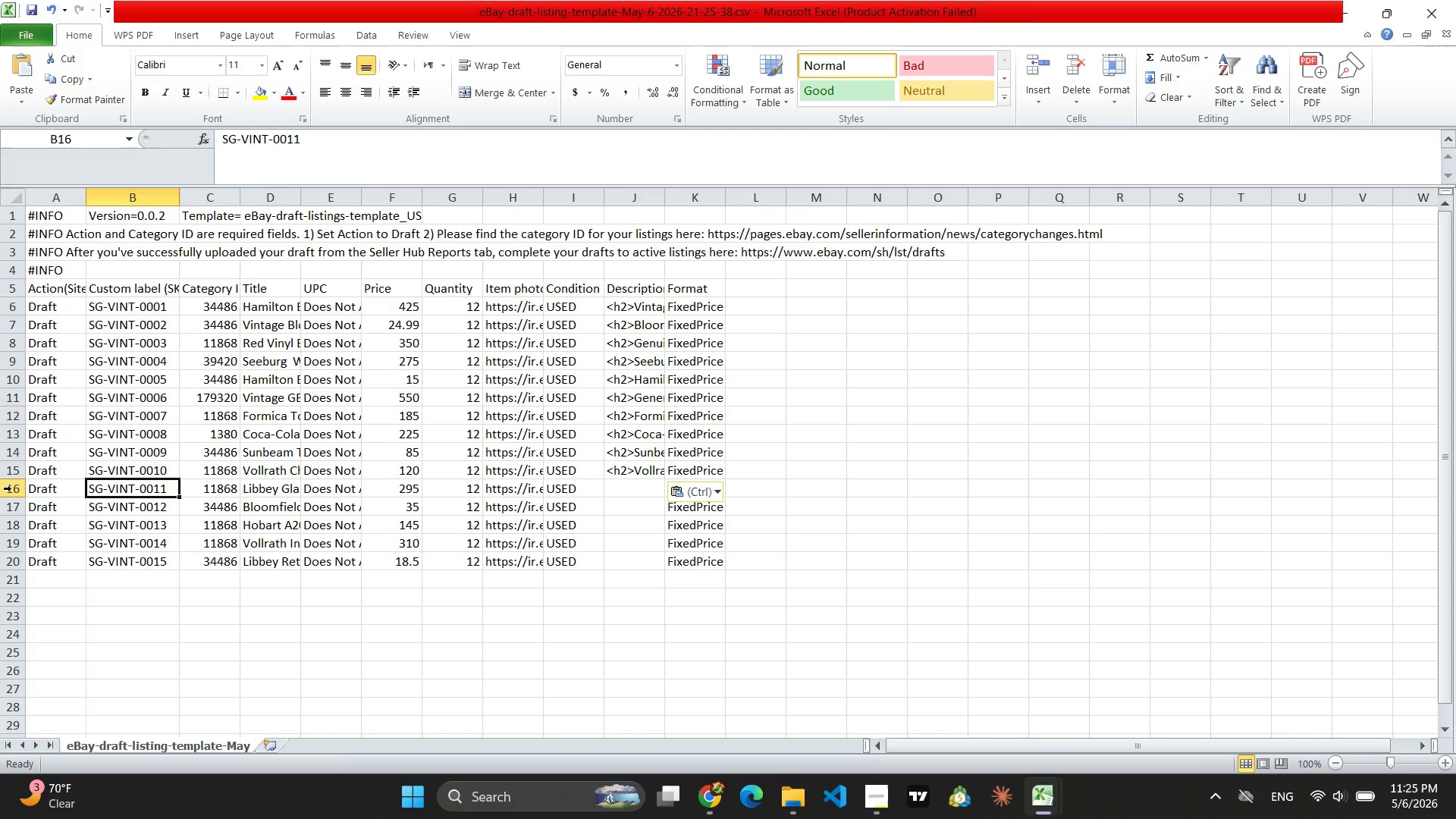 
left_click([11, 488])
 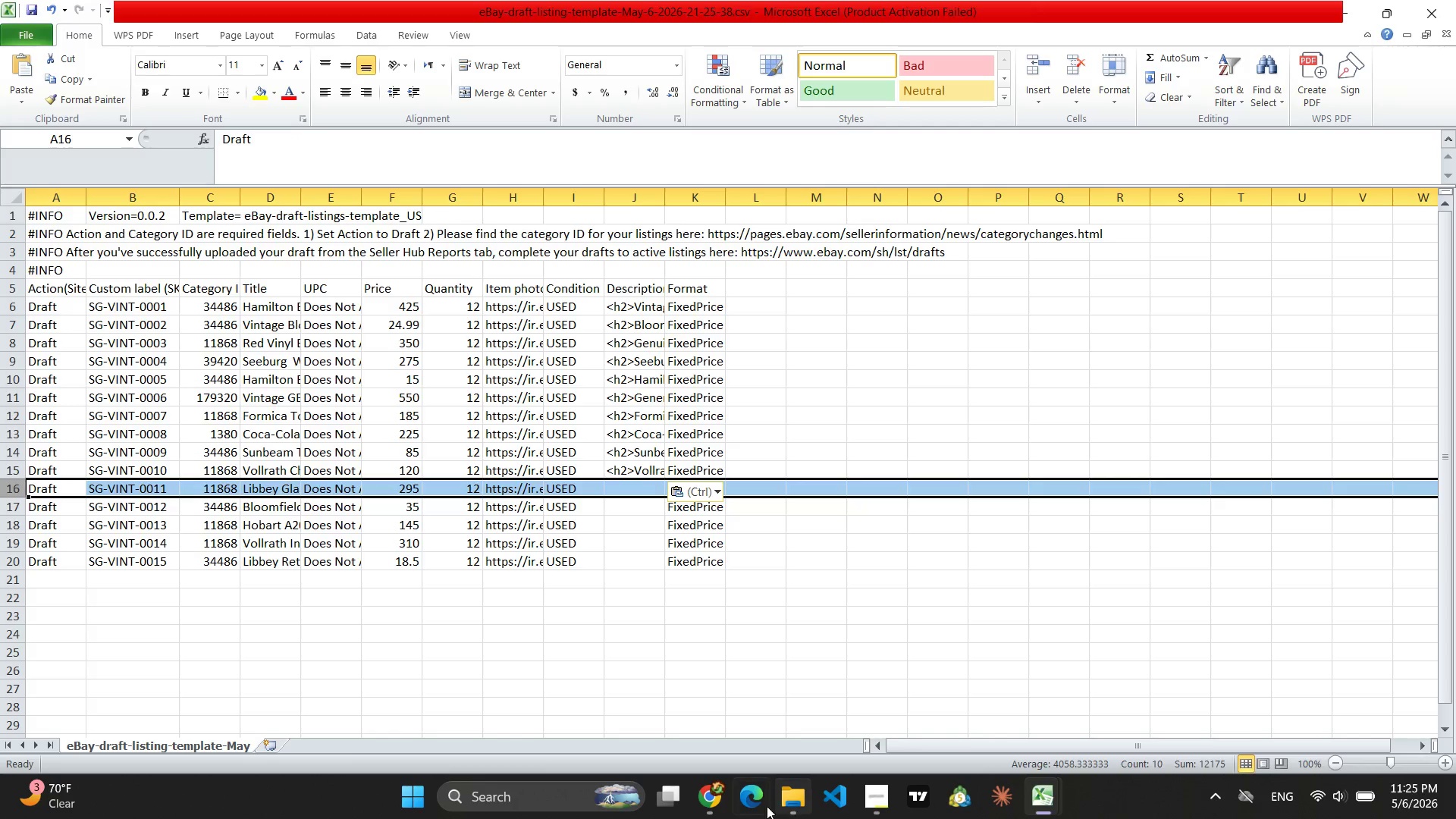 
left_click([706, 808])
 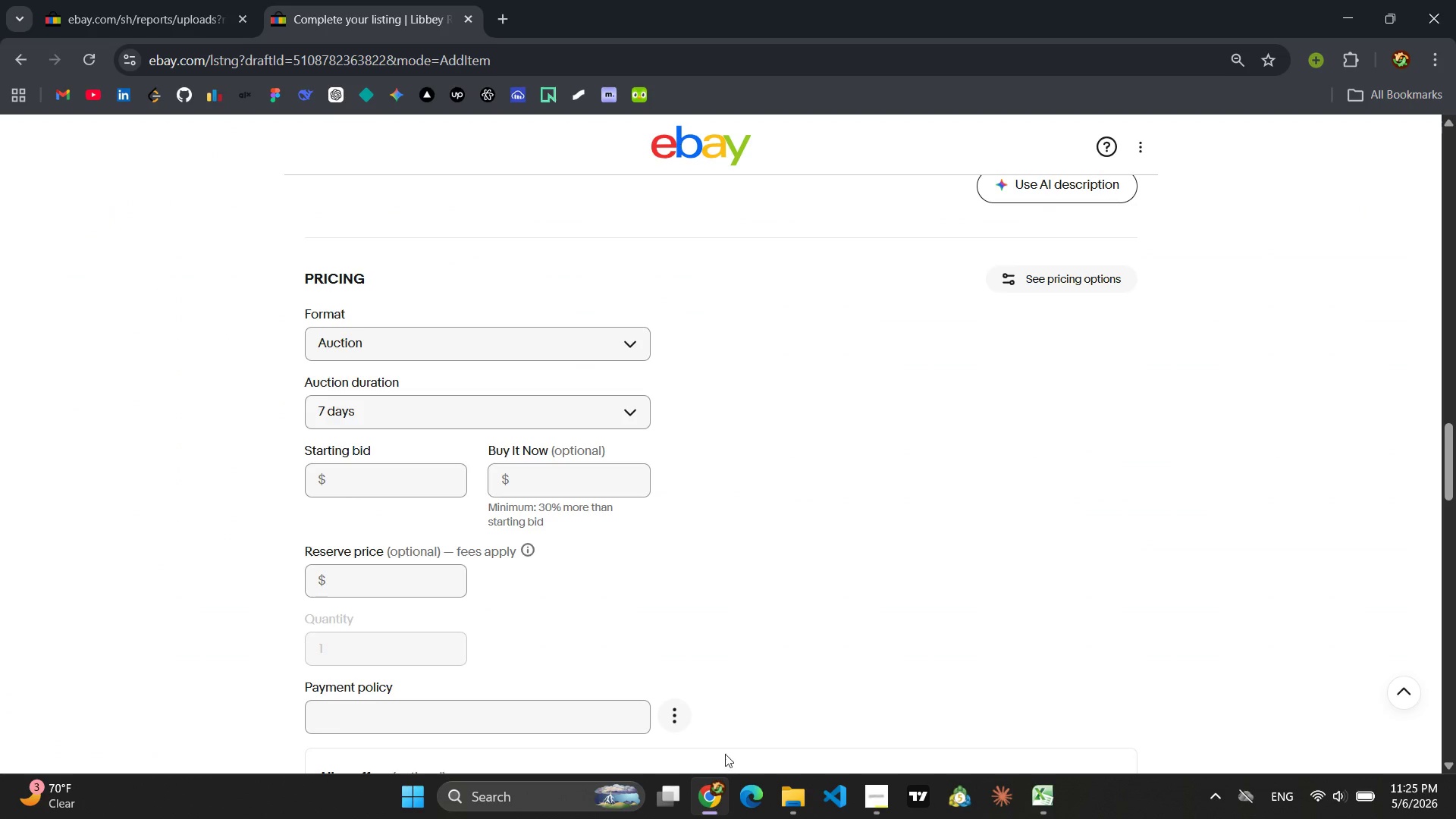 
scroll: coordinate [833, 478], scroll_direction: up, amount: 5.0
 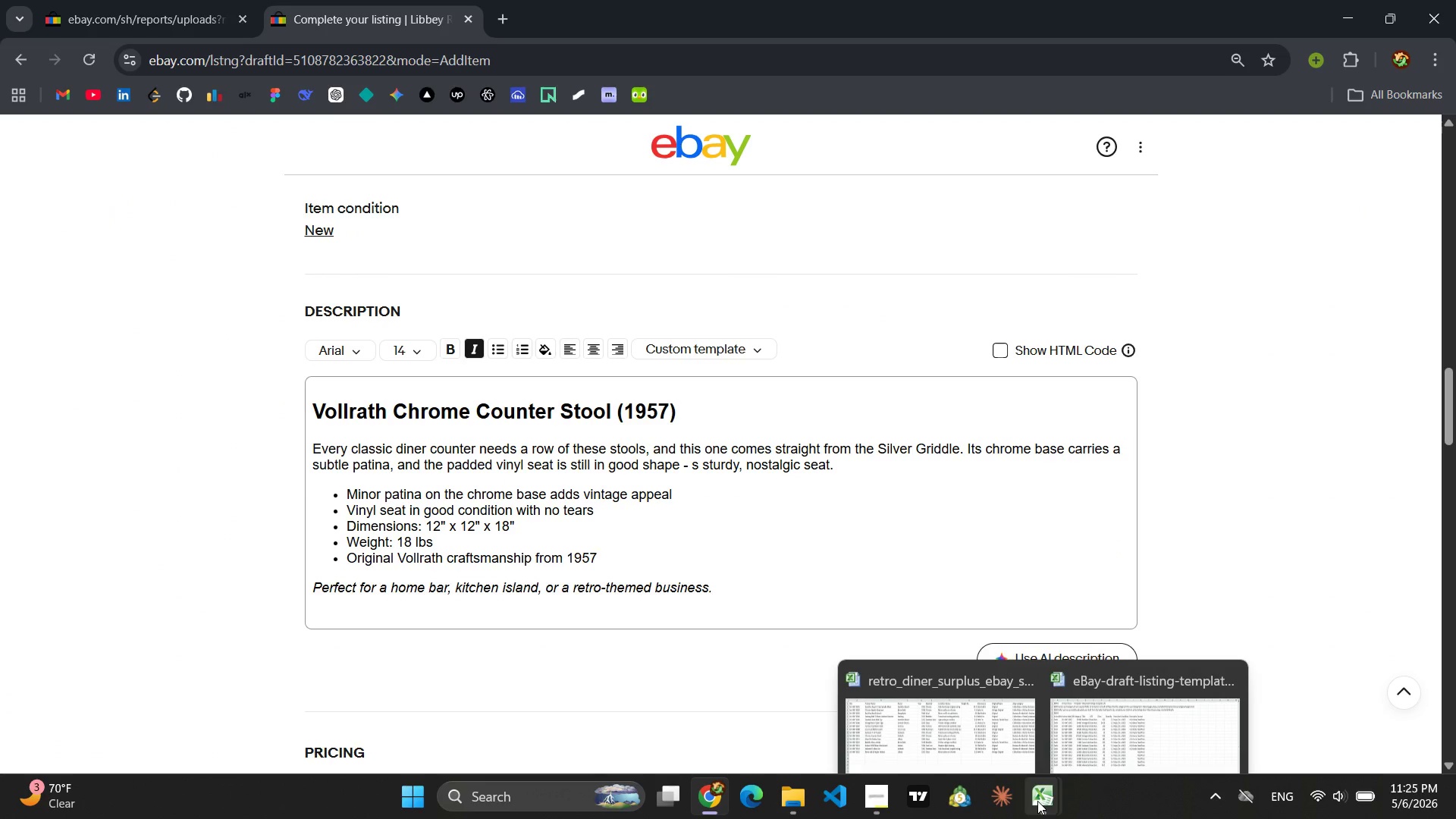 
left_click([946, 723])
 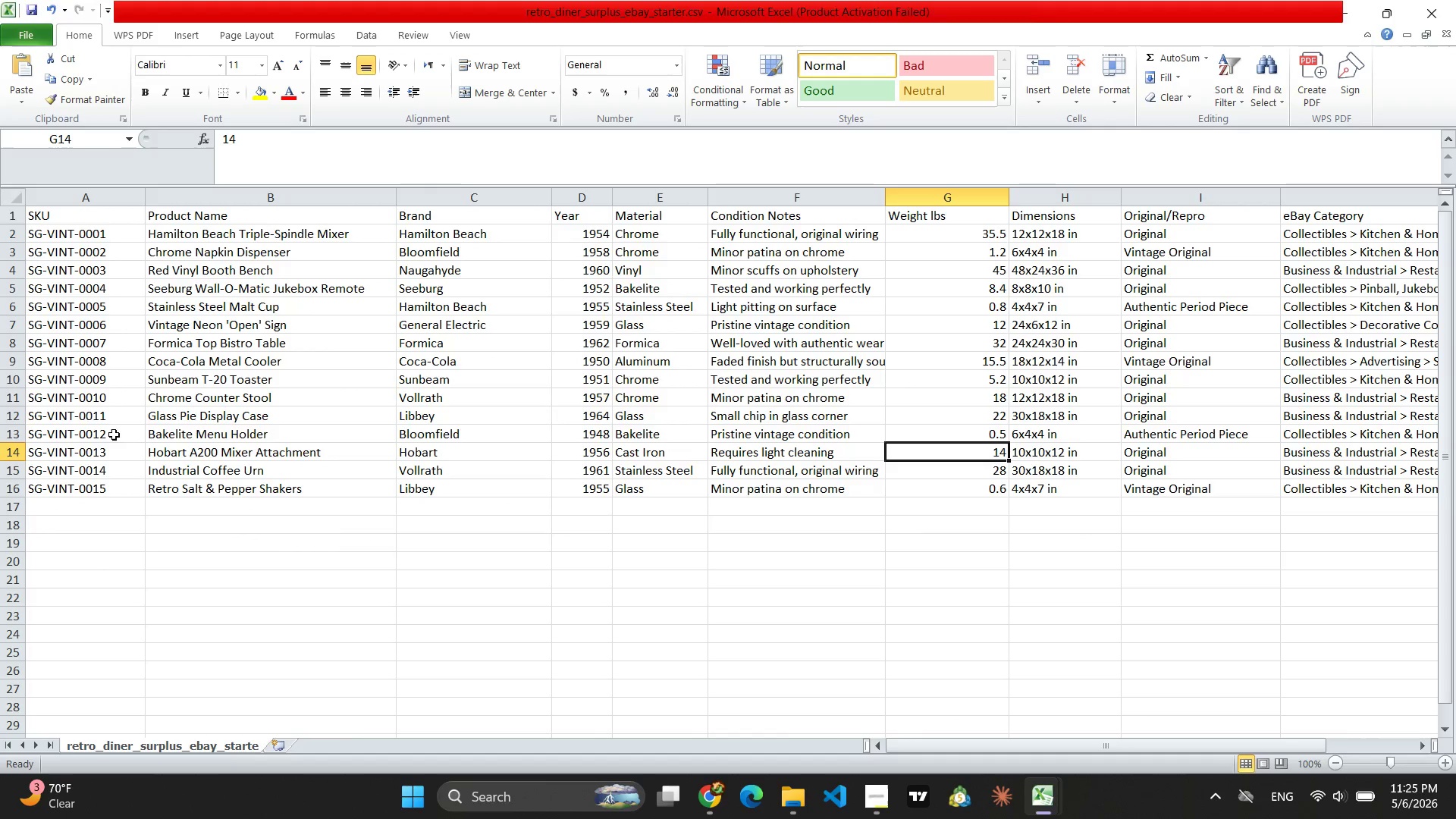 
left_click([11, 413])
 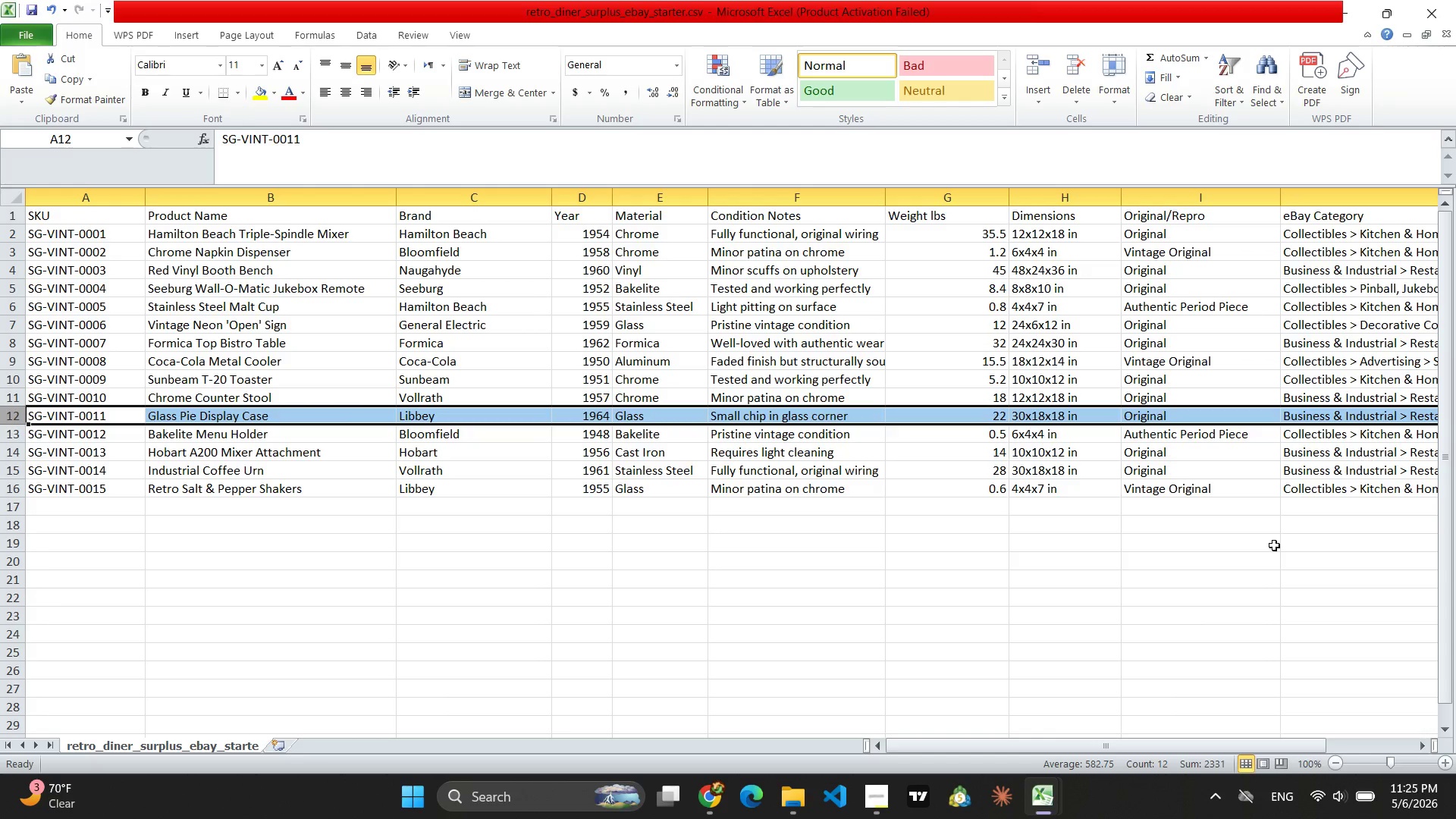 
wait(6.12)
 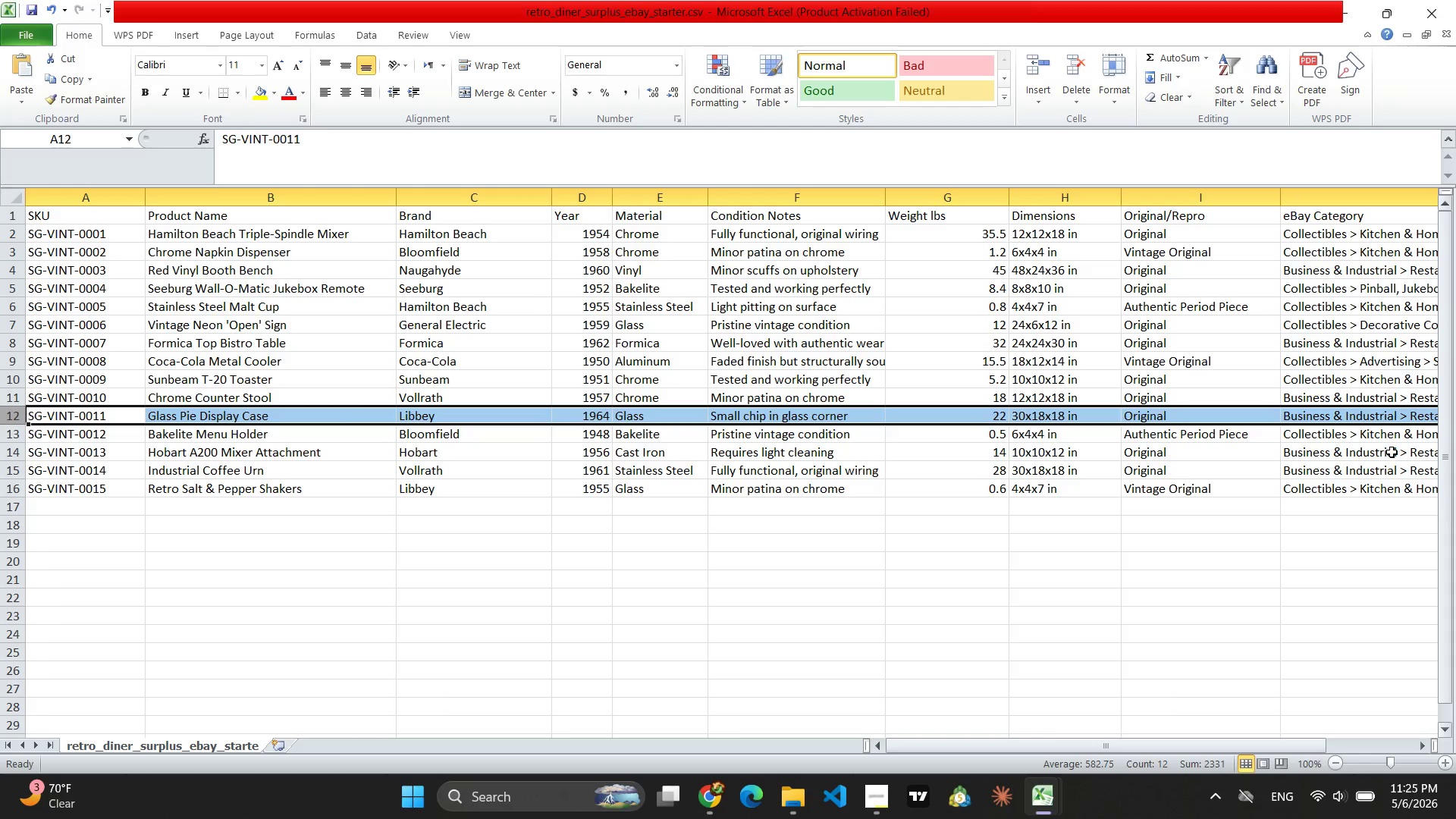 
left_click([696, 802])
 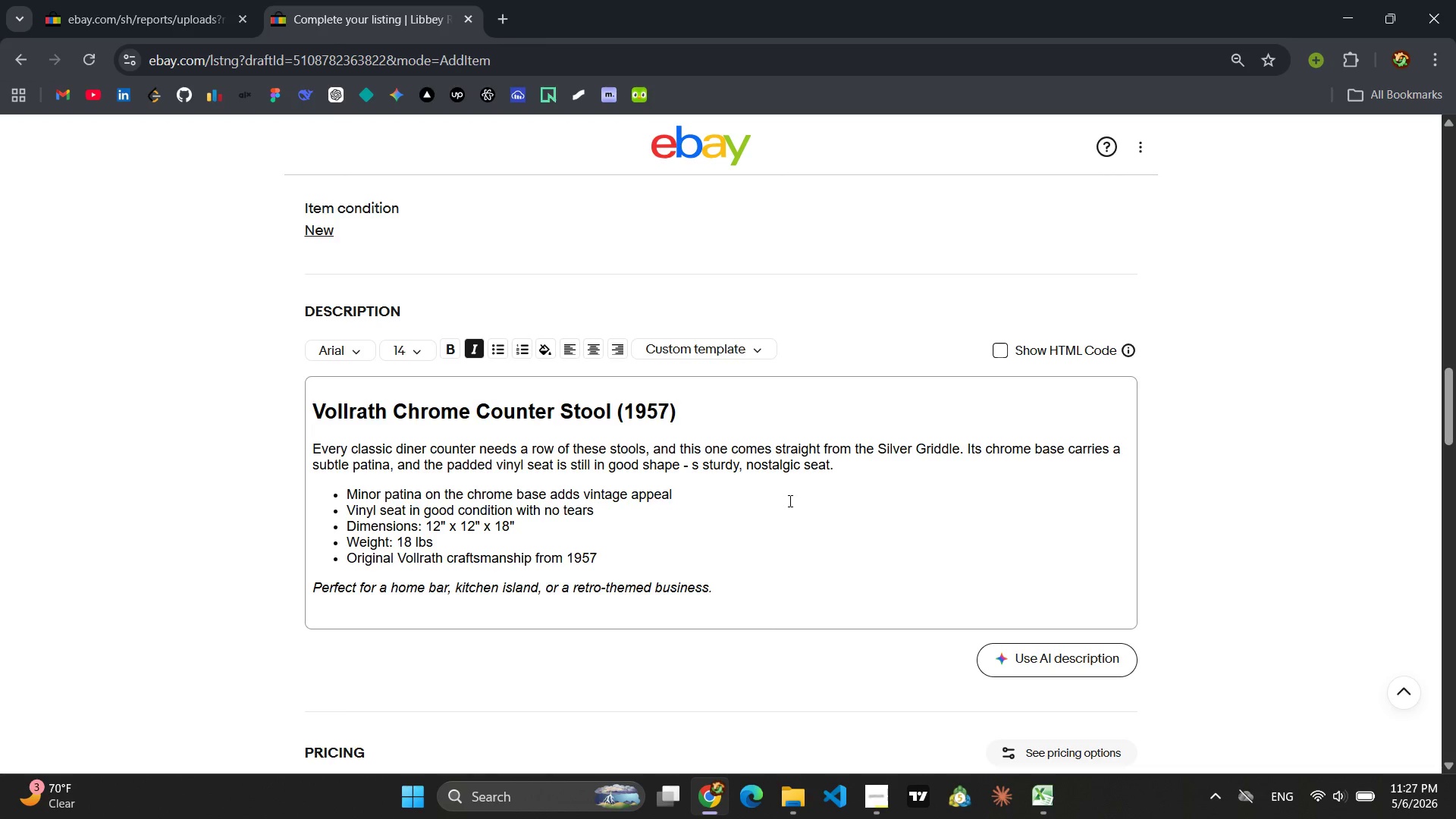 
wait(127.5)
 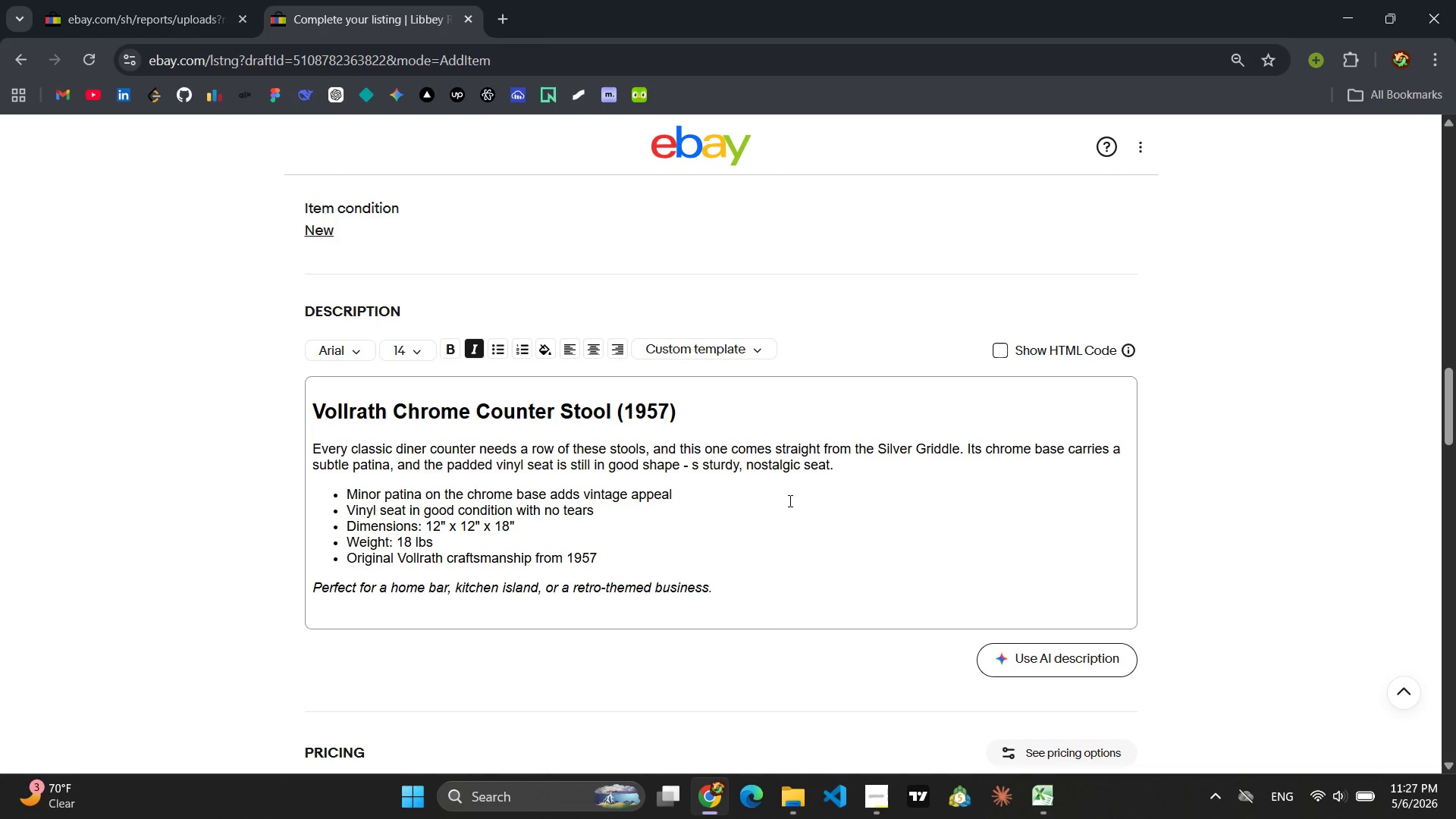 
left_click([1041, 809])
 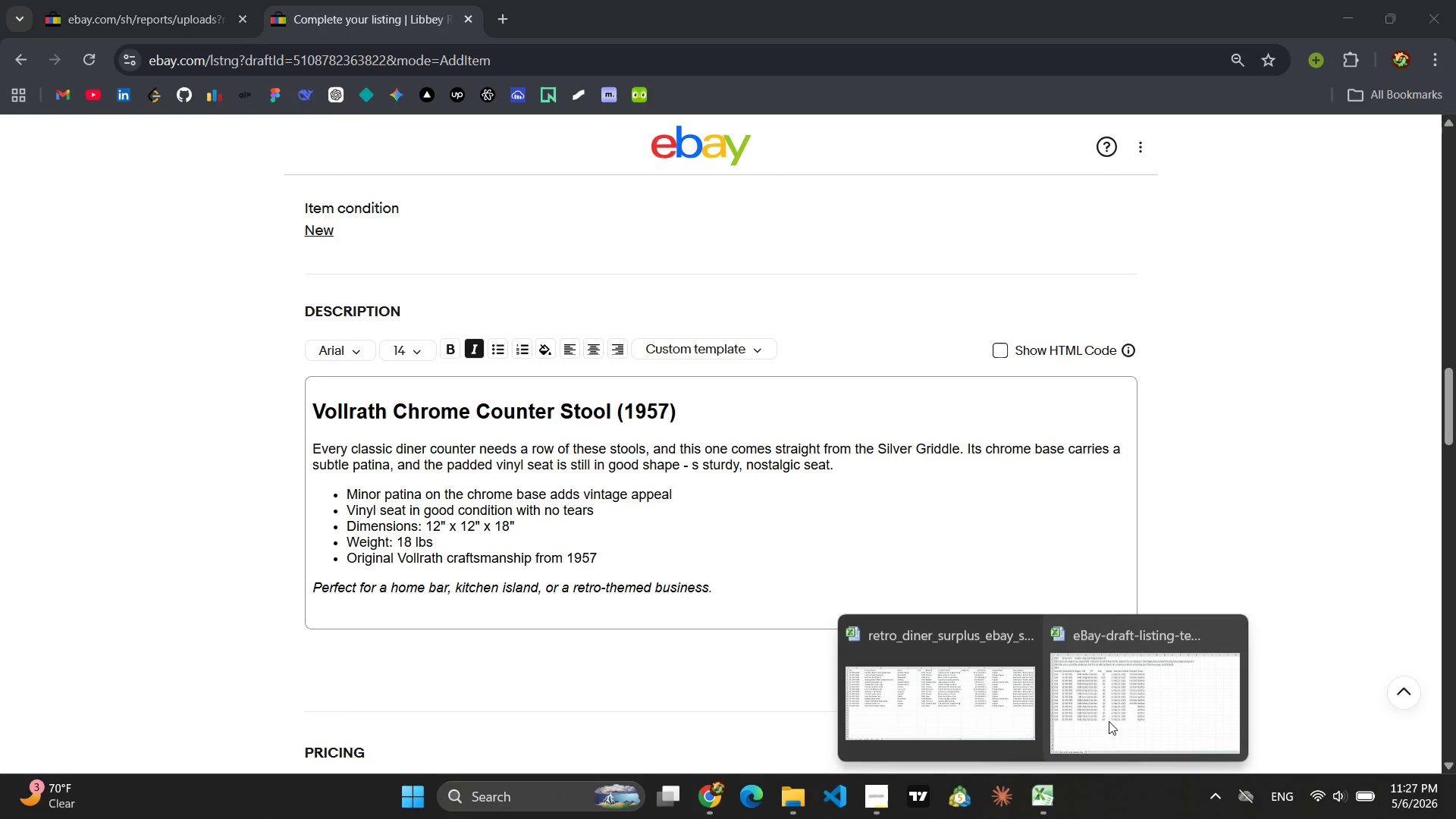 
left_click([1131, 667])
 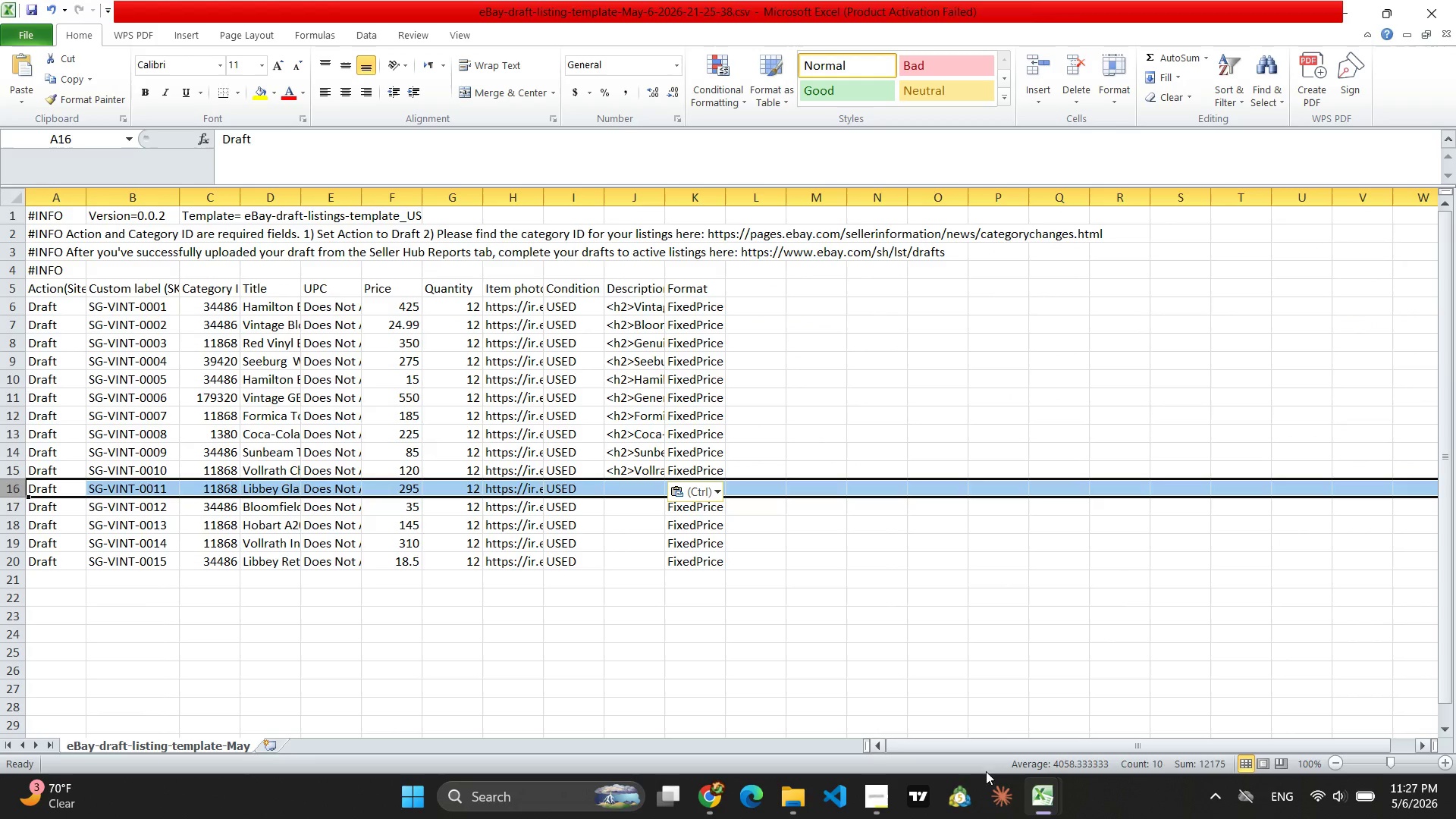 
left_click([704, 814])
 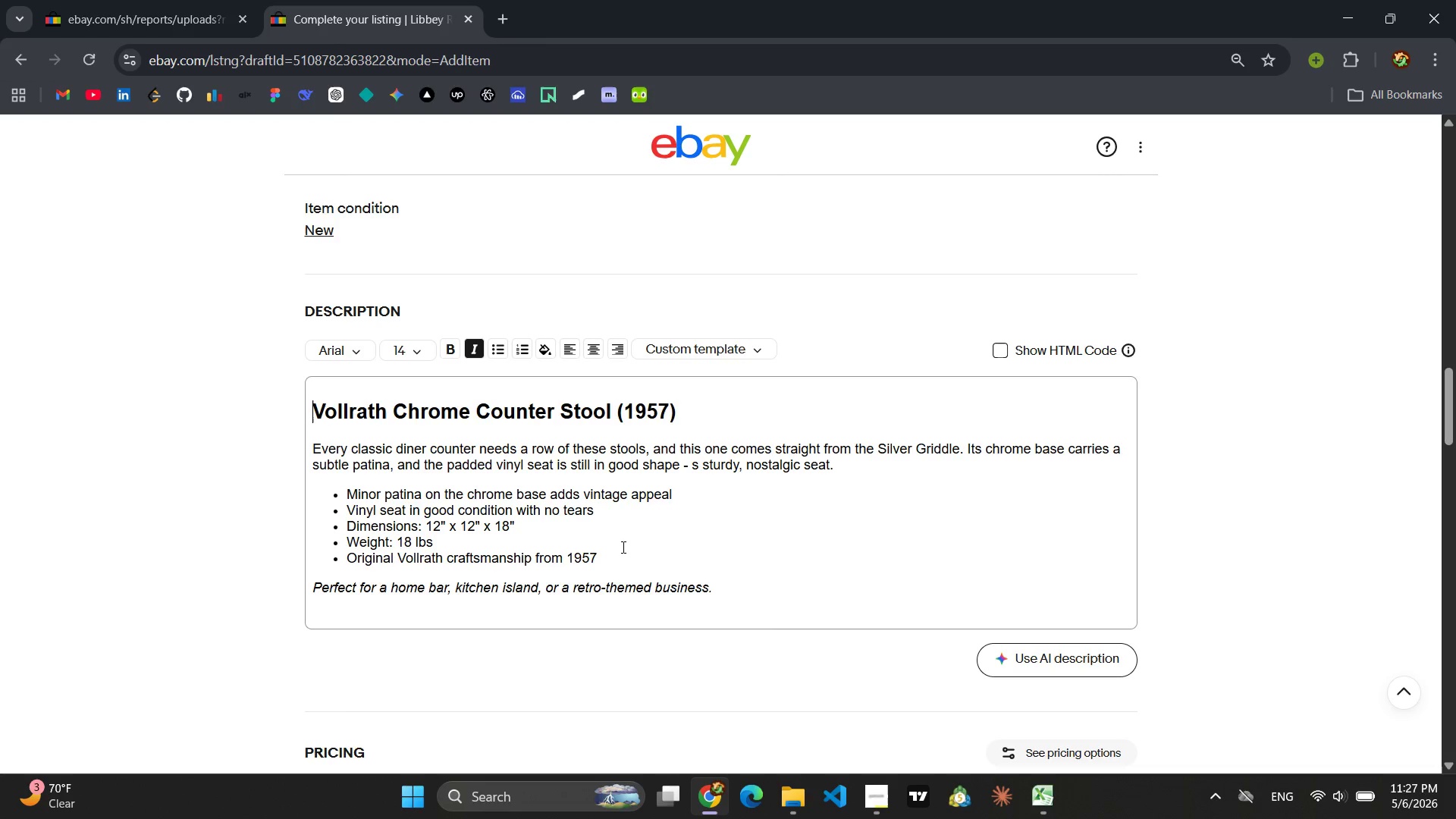 
wait(14.08)
 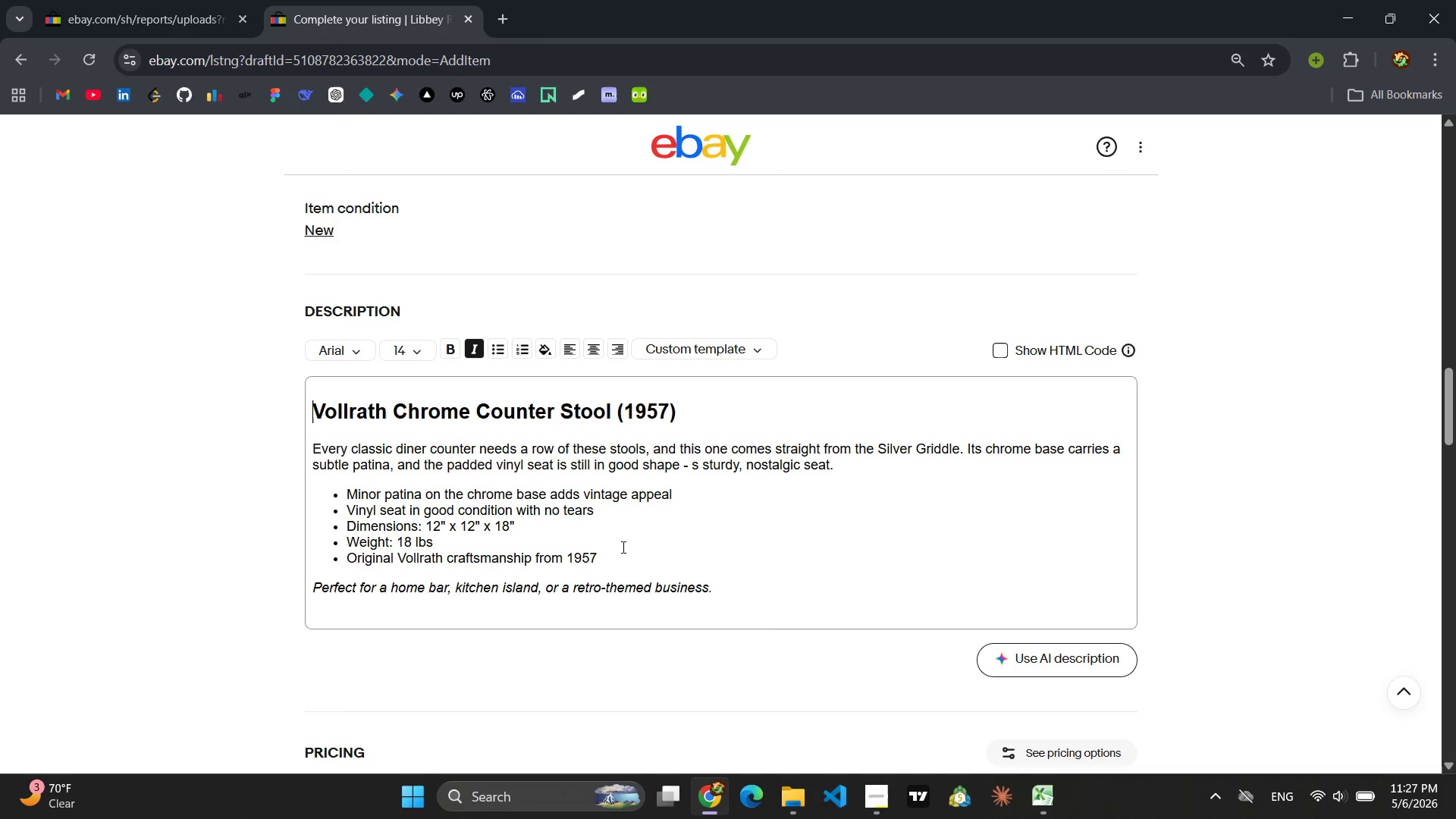 
left_click_drag(start_coordinate=[834, 469], to_coordinate=[311, 453])
 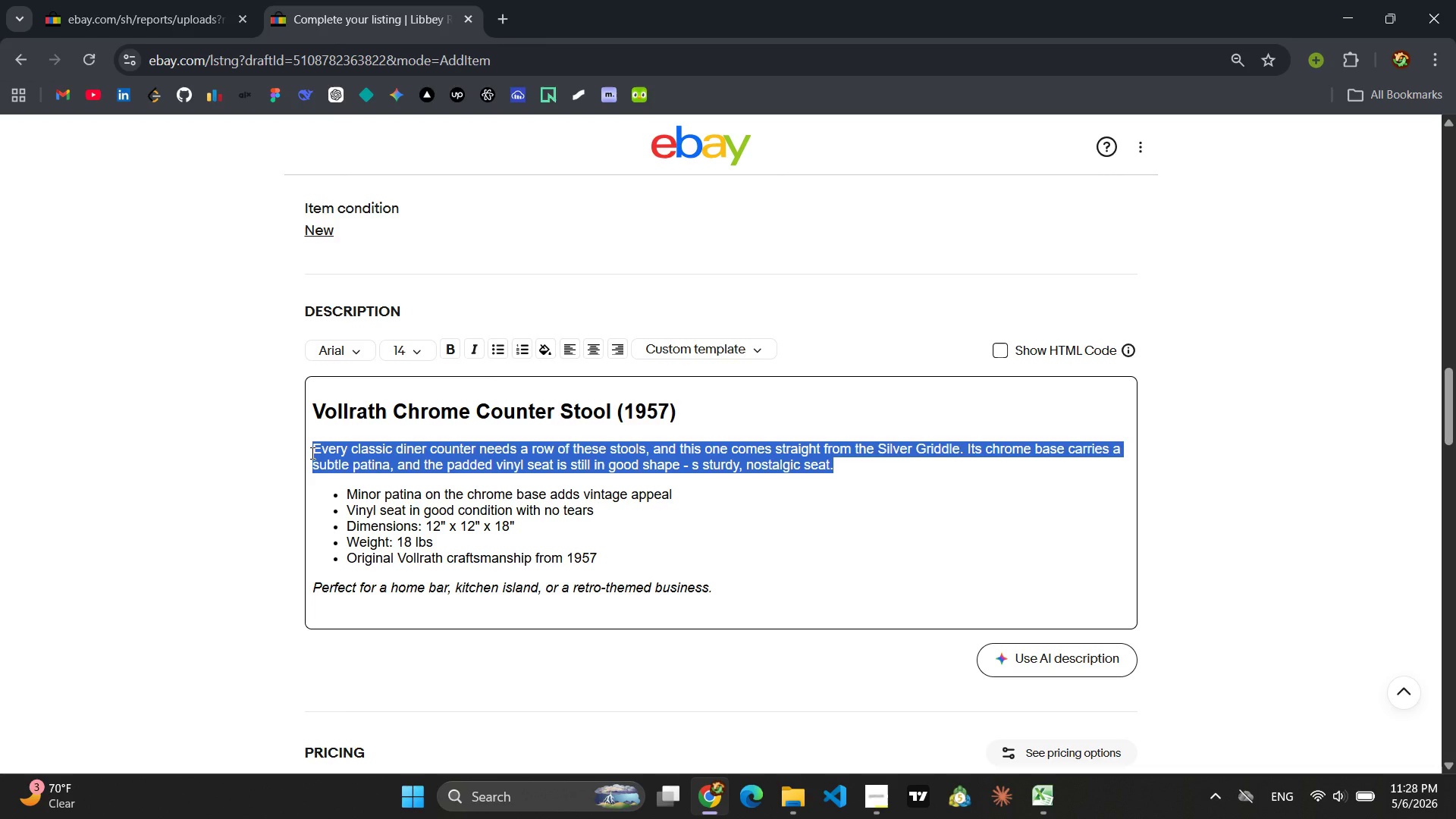 
key(Shift+Comma)
 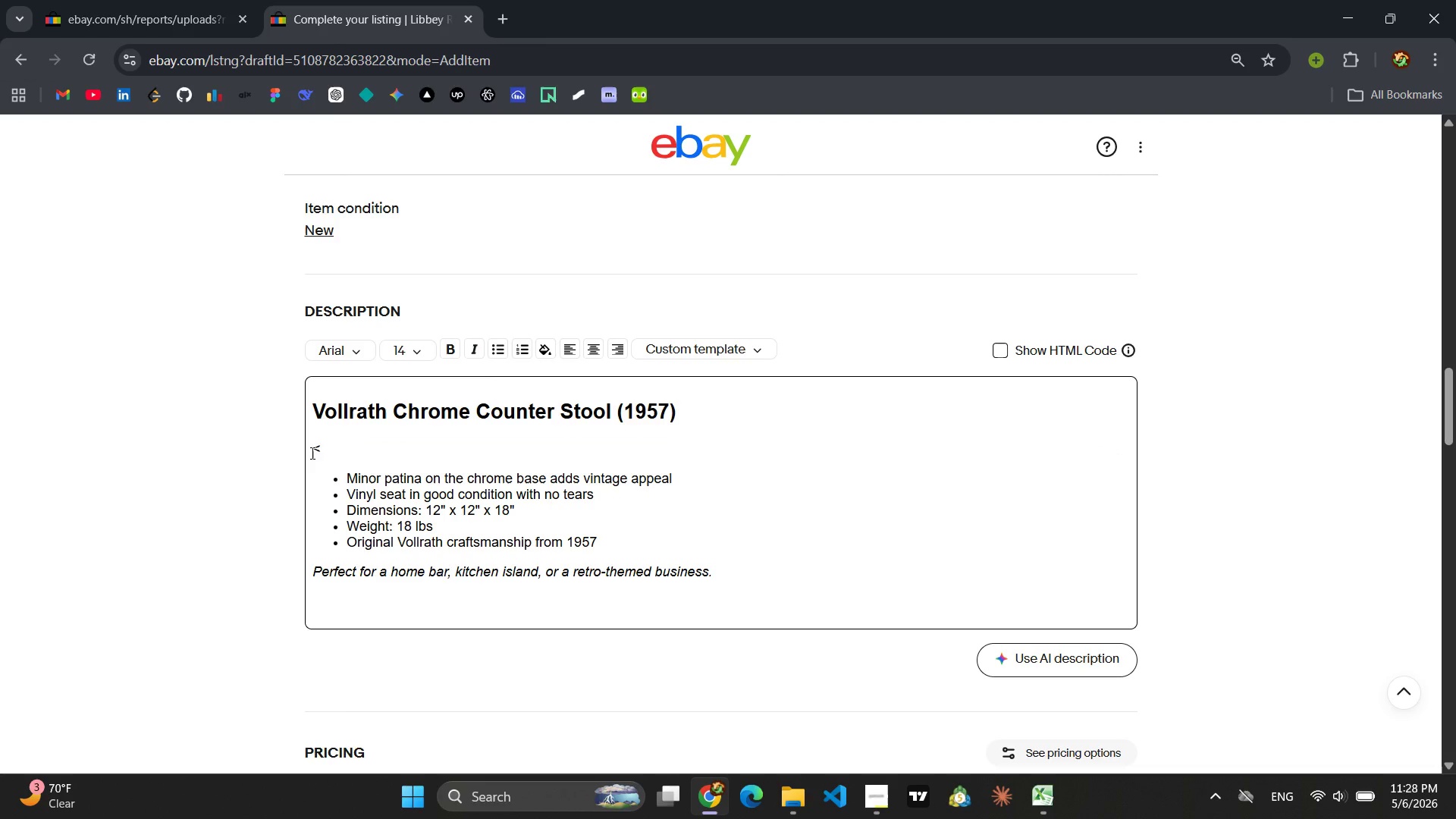 
key(Backspace)
 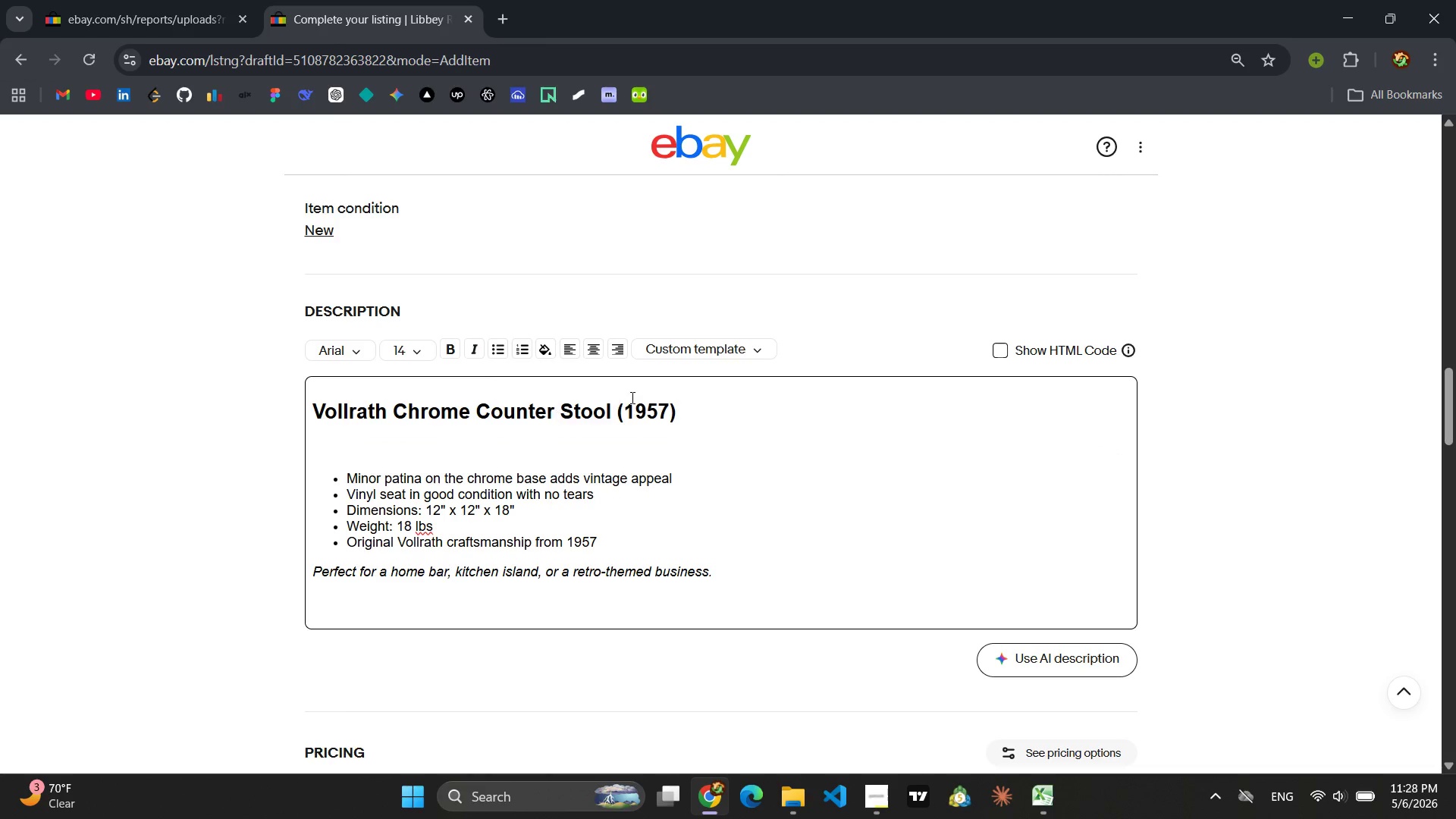 
key(Control+Z)
 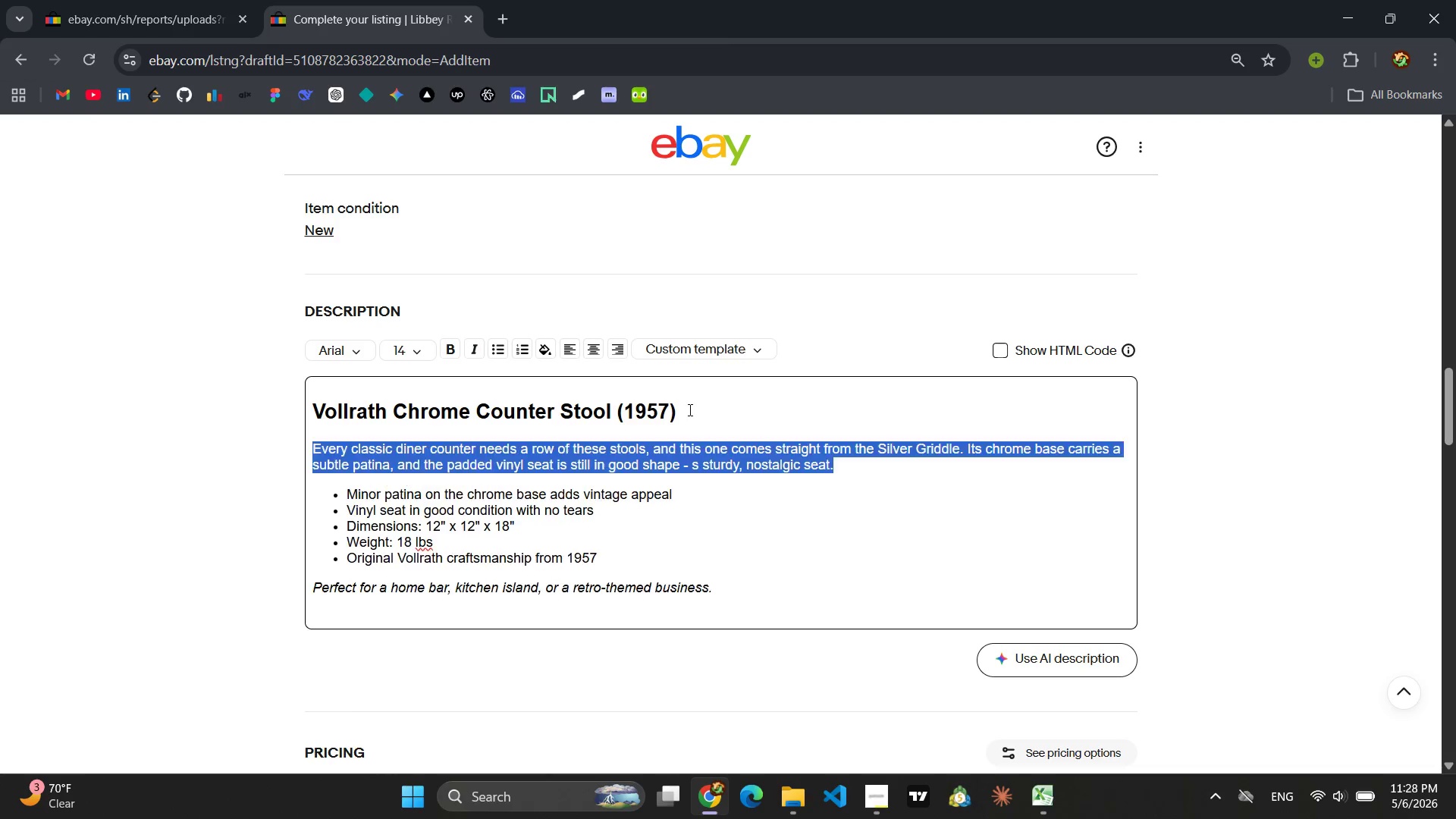 
key(Control+Z)
 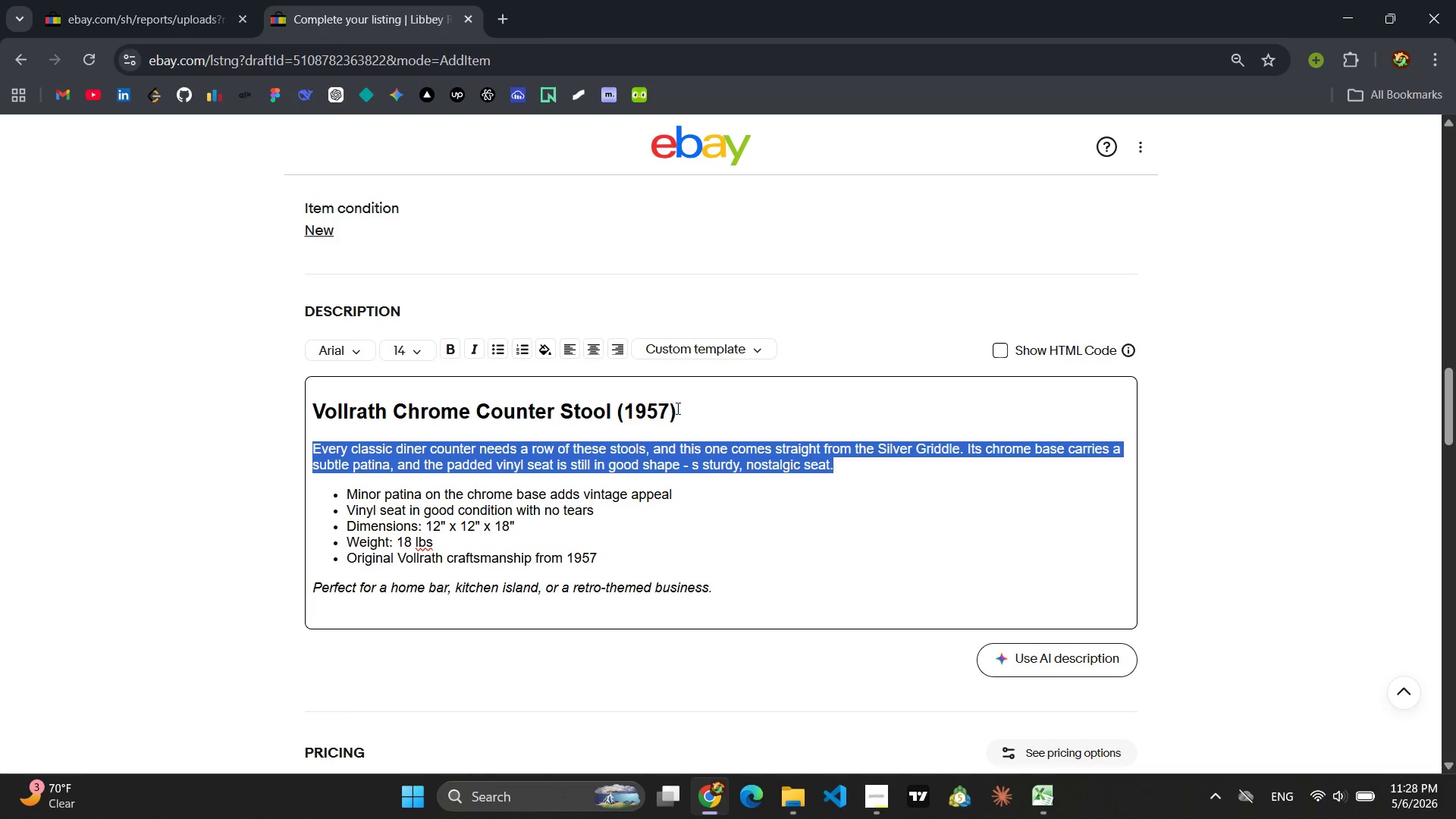 
left_click_drag(start_coordinate=[682, 410], to_coordinate=[309, 410])
 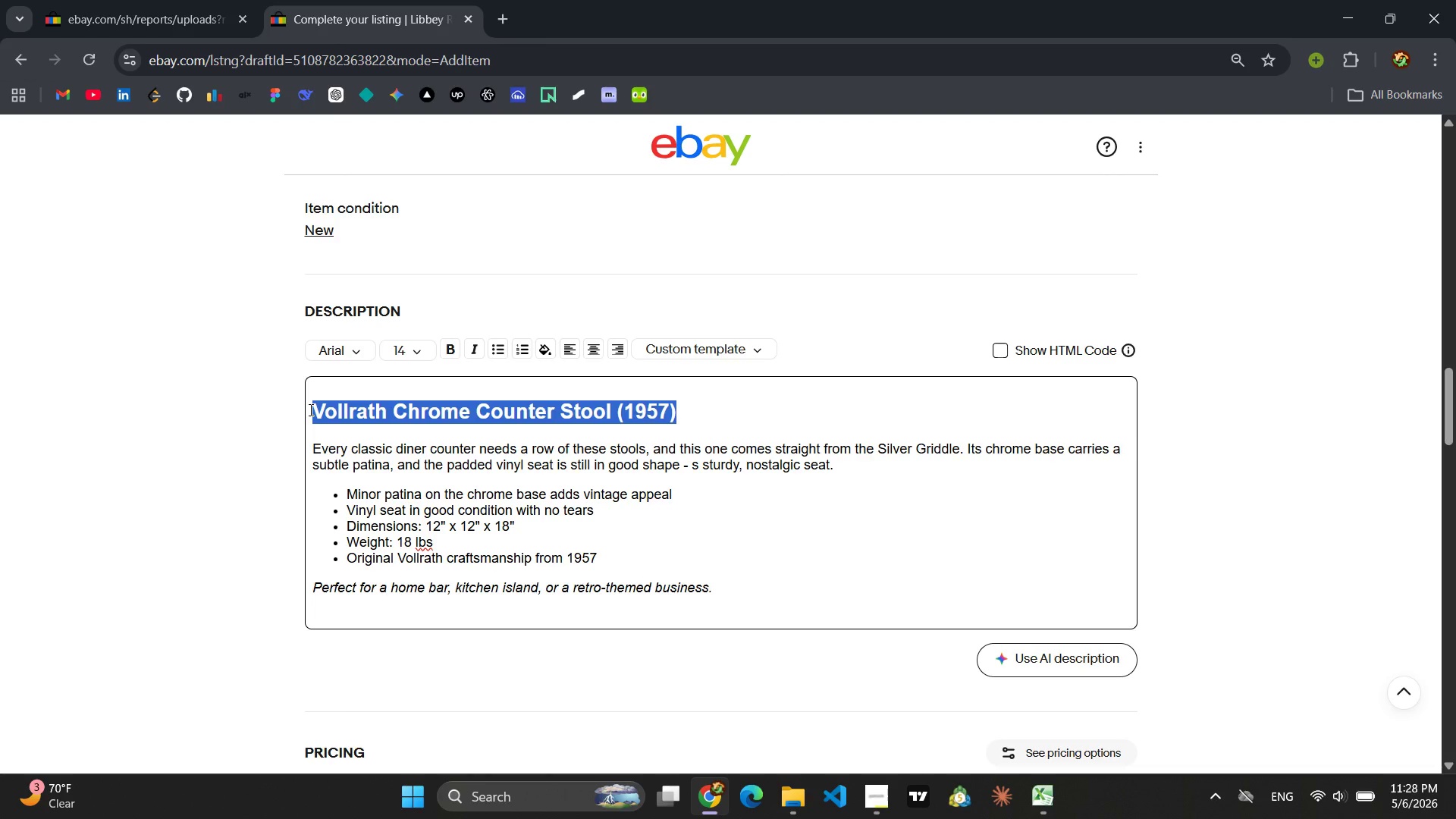 
type(Libby)
key(Backspace)
type(ey Glass Pie Display Case (1964))
 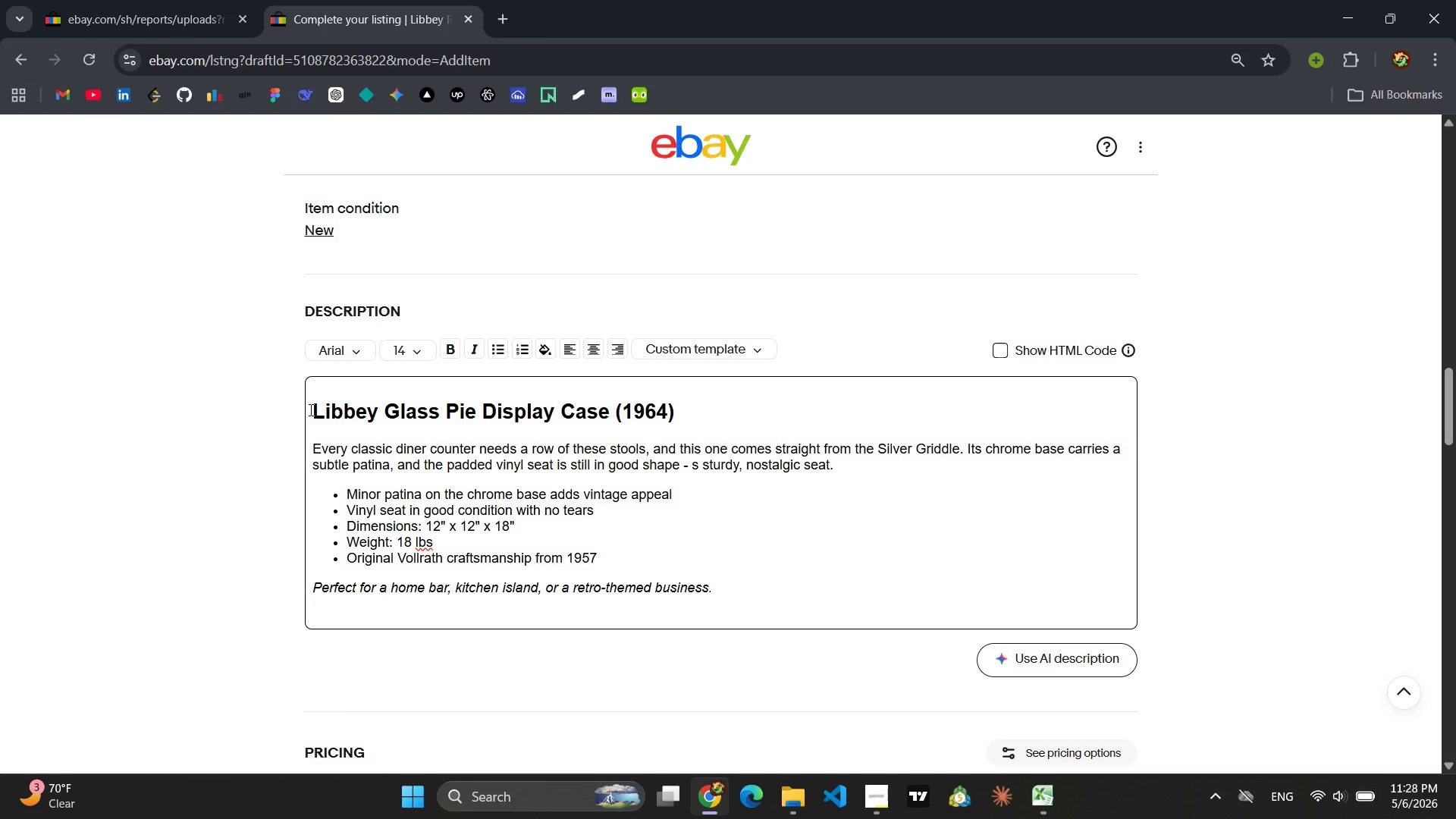 
left_click_drag(start_coordinate=[840, 463], to_coordinate=[312, 442])
 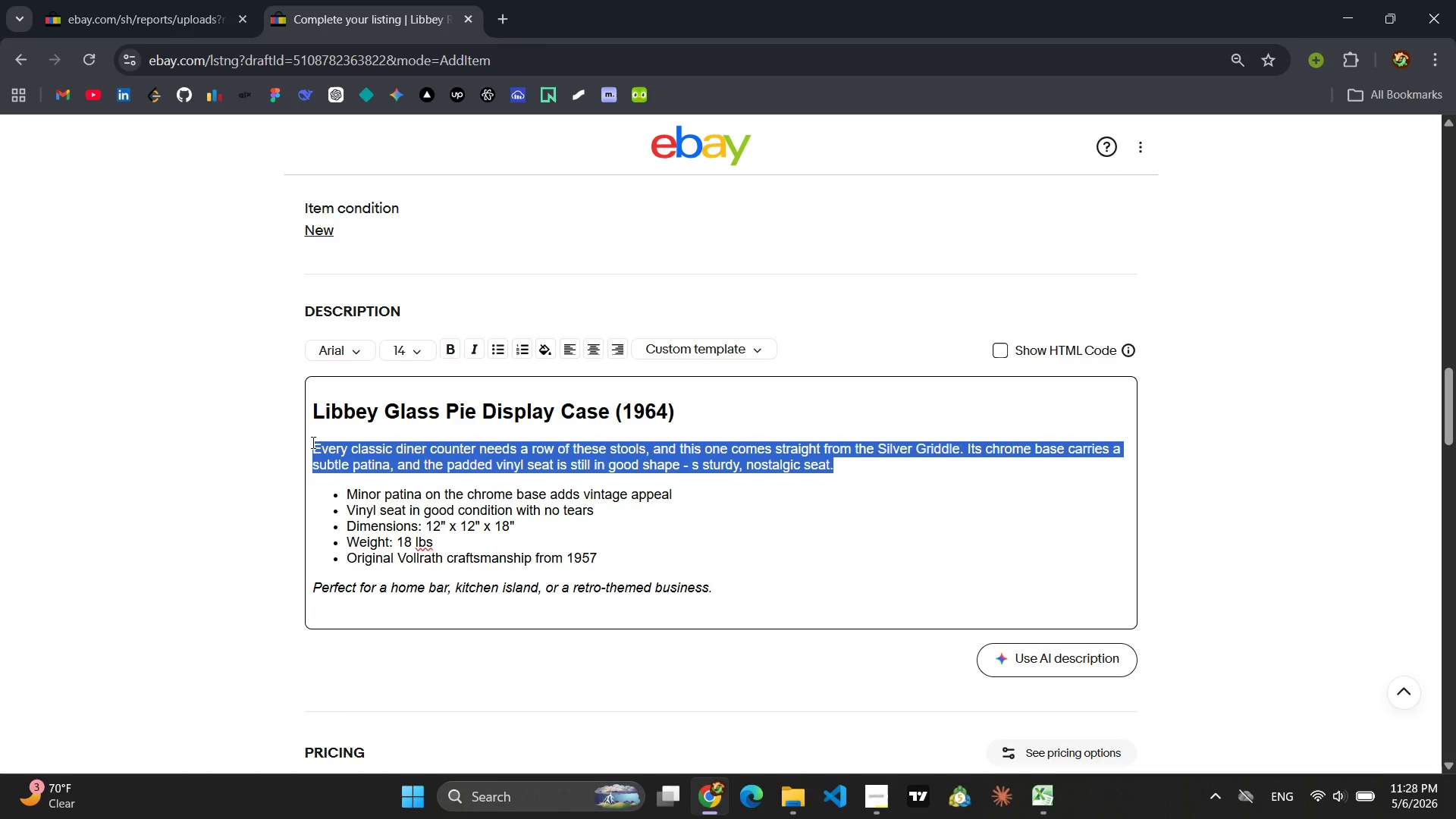 
type(This glass showcase proudly displayed the day's fresh pies and pastries at The s)
key(Backspace)
type(I)
key(Backspace)
type(Silver Gridl)
key(Backspace)
type(dle's front counter. The glass remains largely cler)
key(Backspace)
type(ar, with only a small chip in o )
key(Backspace)
type(ne con)
key(Backspace)
type(rner that does not affect its display quality.)
 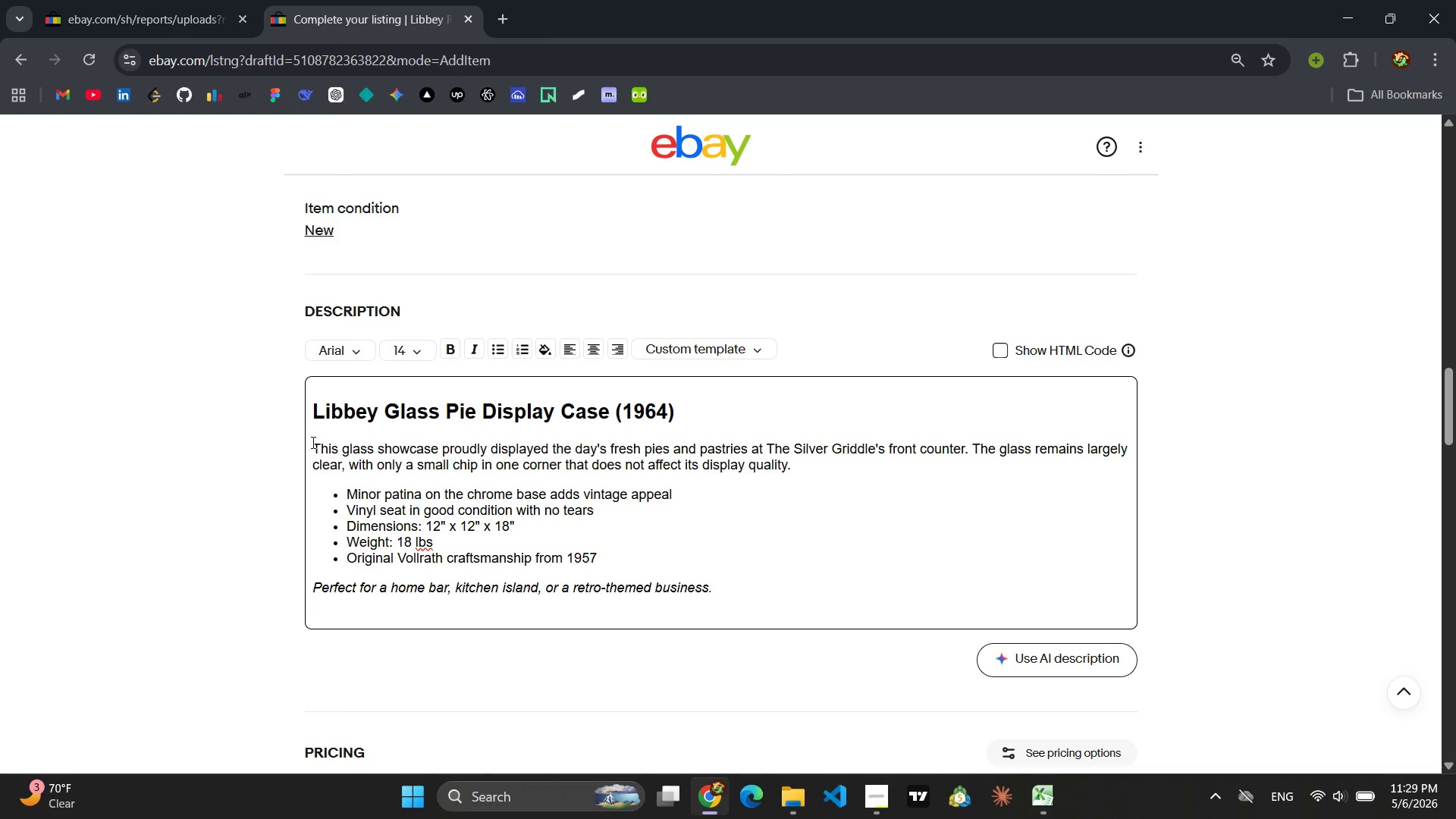 
left_click_drag(start_coordinate=[604, 557], to_coordinate=[348, 488])
 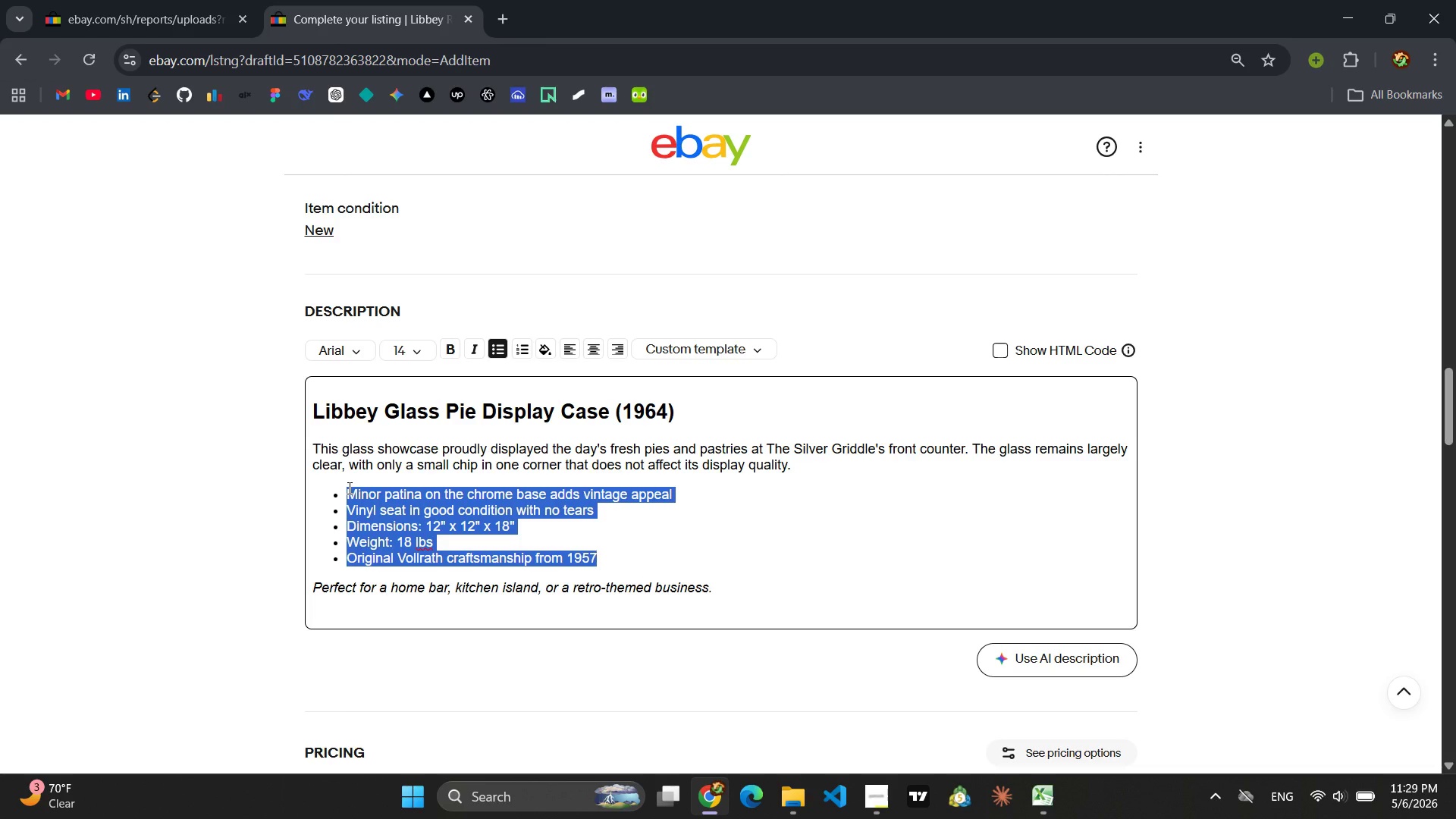 
type(Small chips in one glass coren)
key(Backspace)
key(Backspace)
type(ner; out)
key(Backspace)
key(Backspace)
type(therwise very good clarity)
 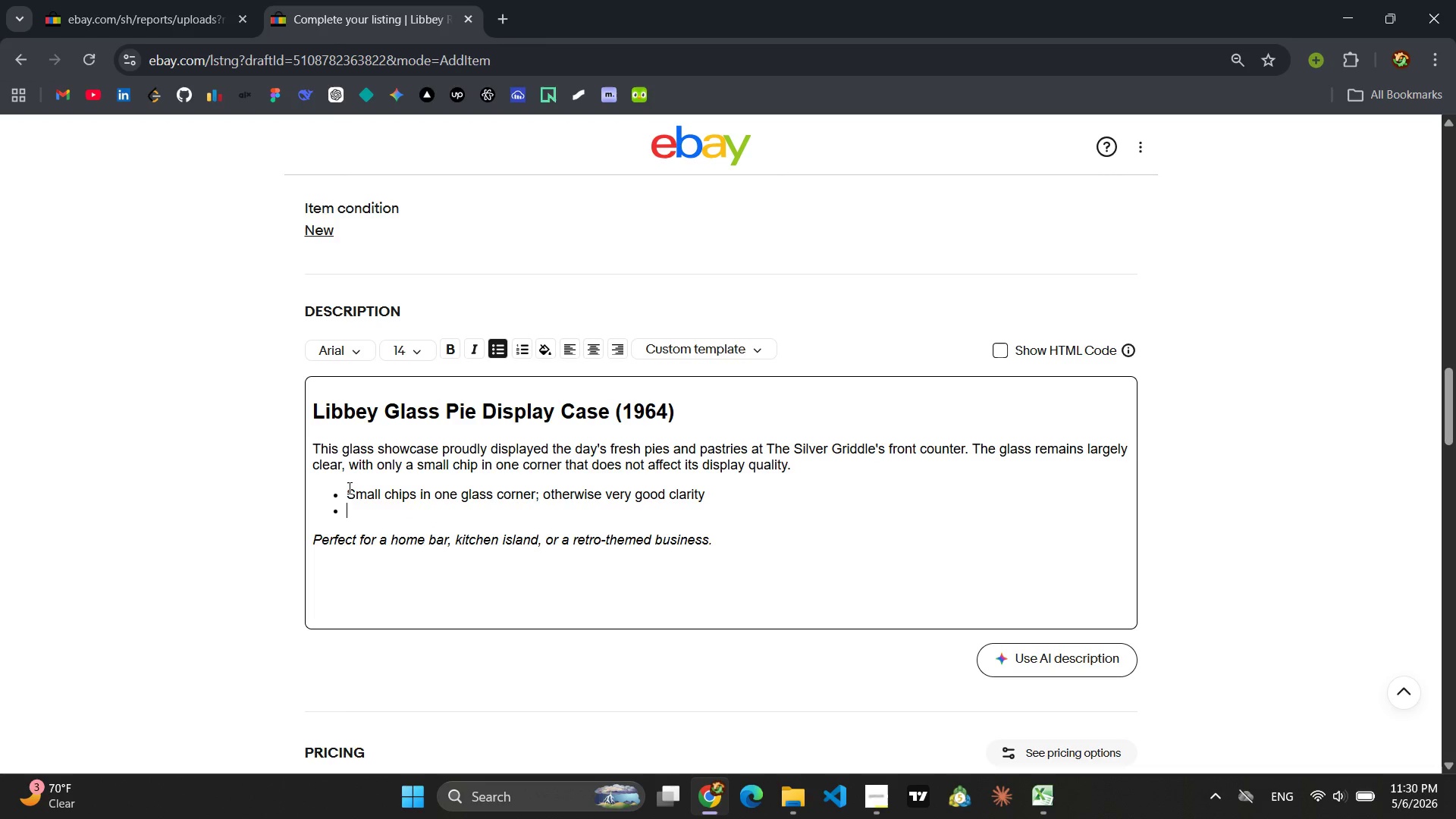 
 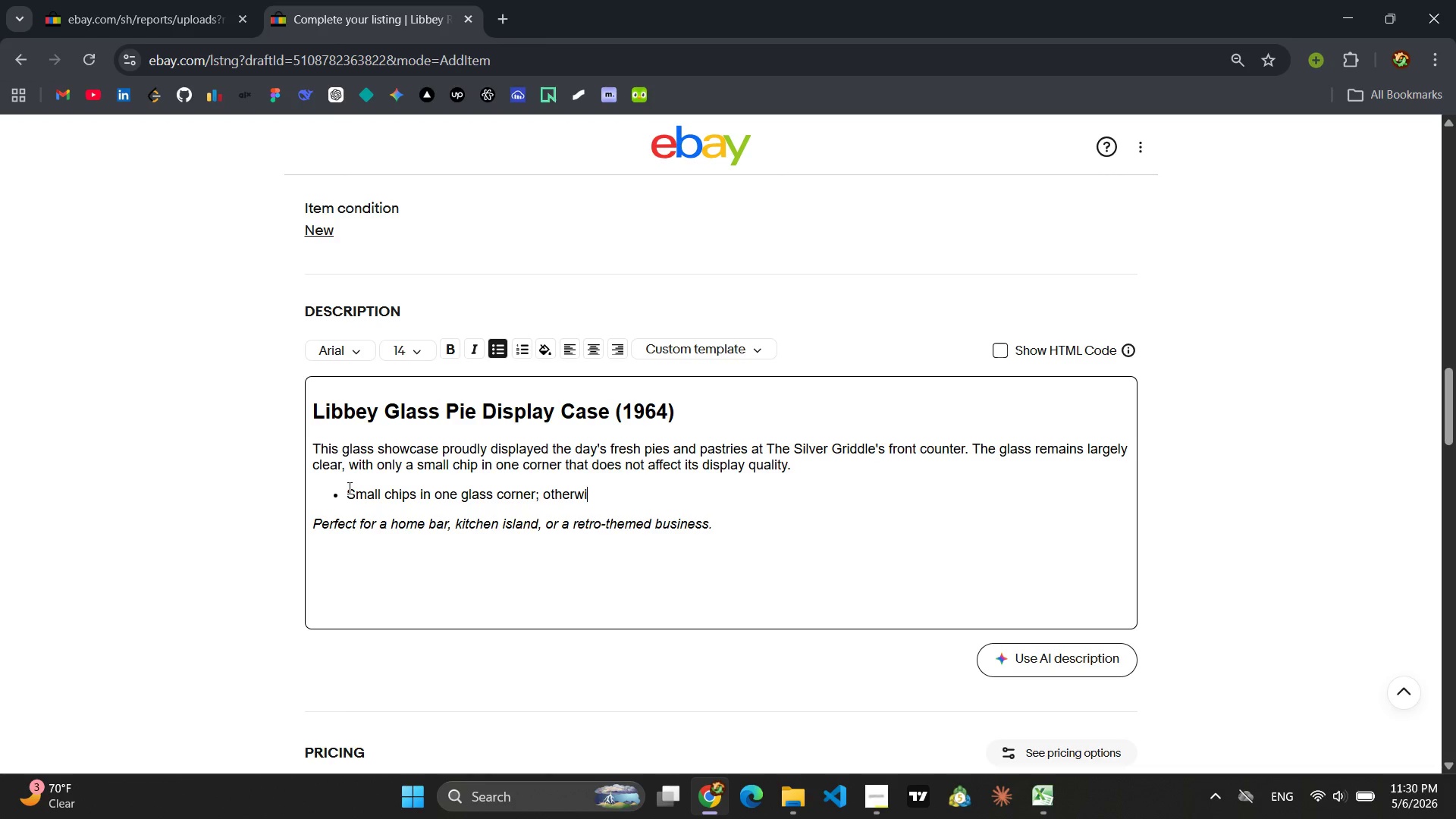 
key(Enter)
 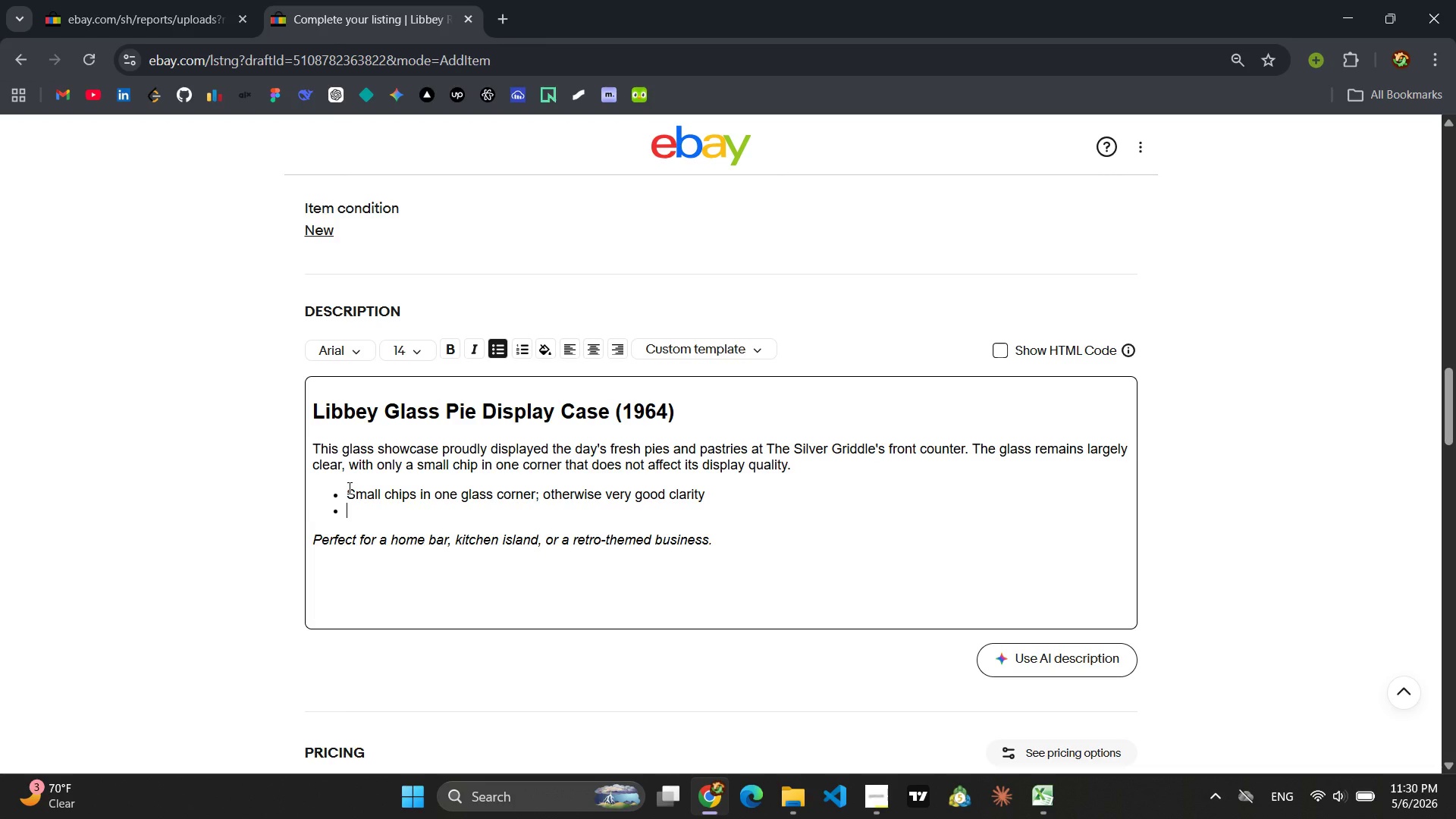 
type(Sturdy metal frame)
 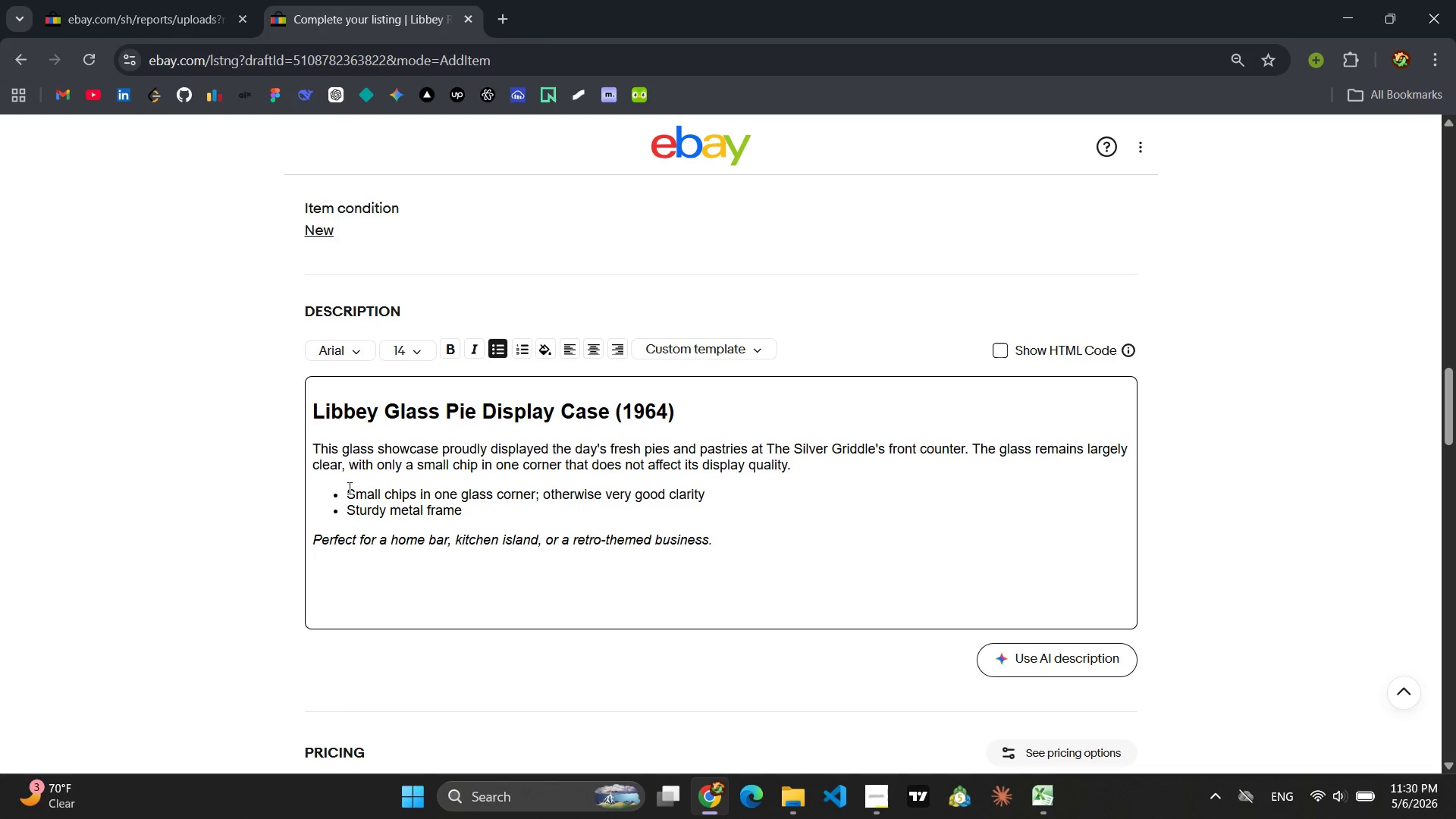 
key(Enter)
 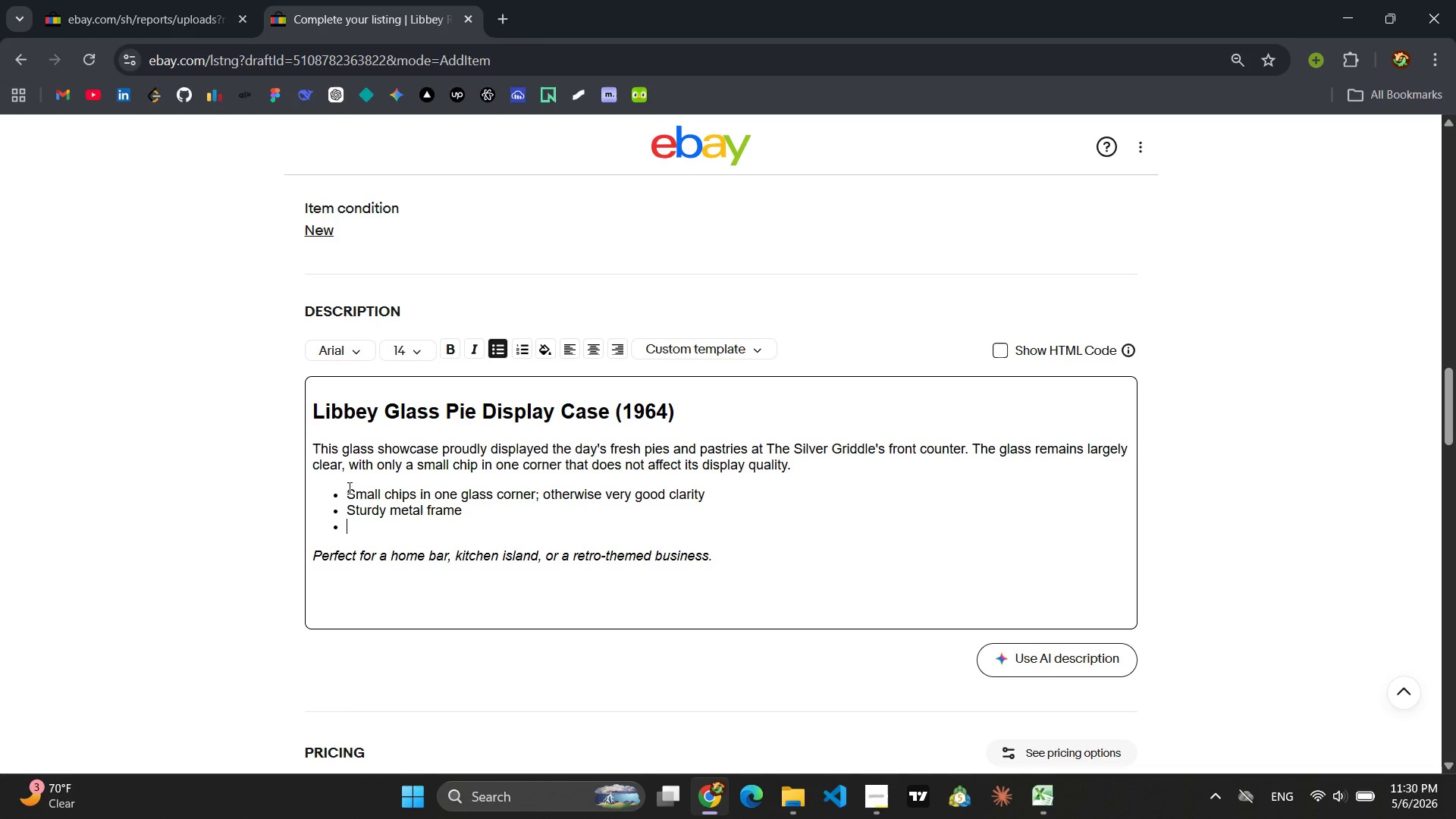 
type(Dimensions: 30" wide x 18" deep x 18" tall)
 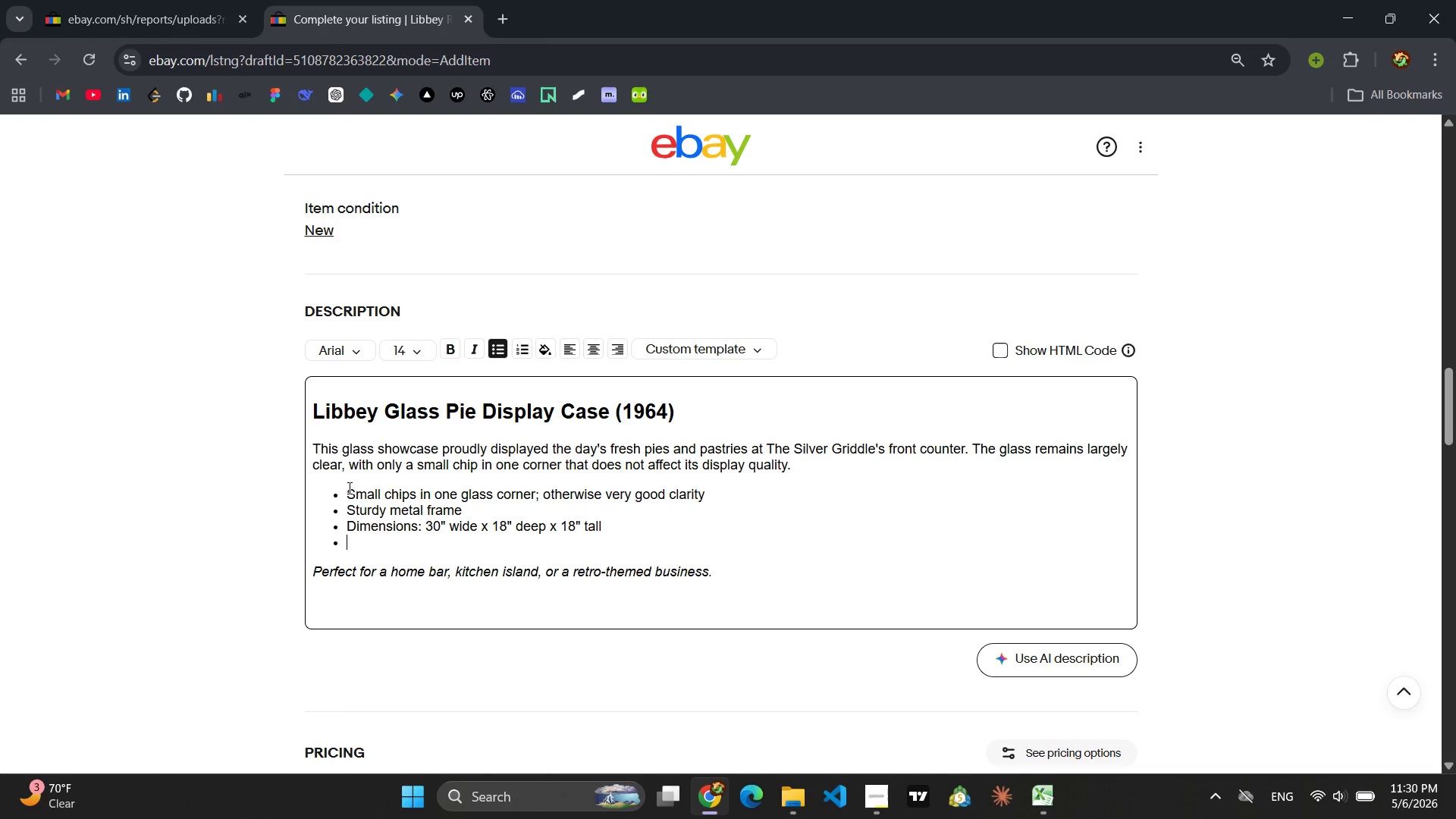 
 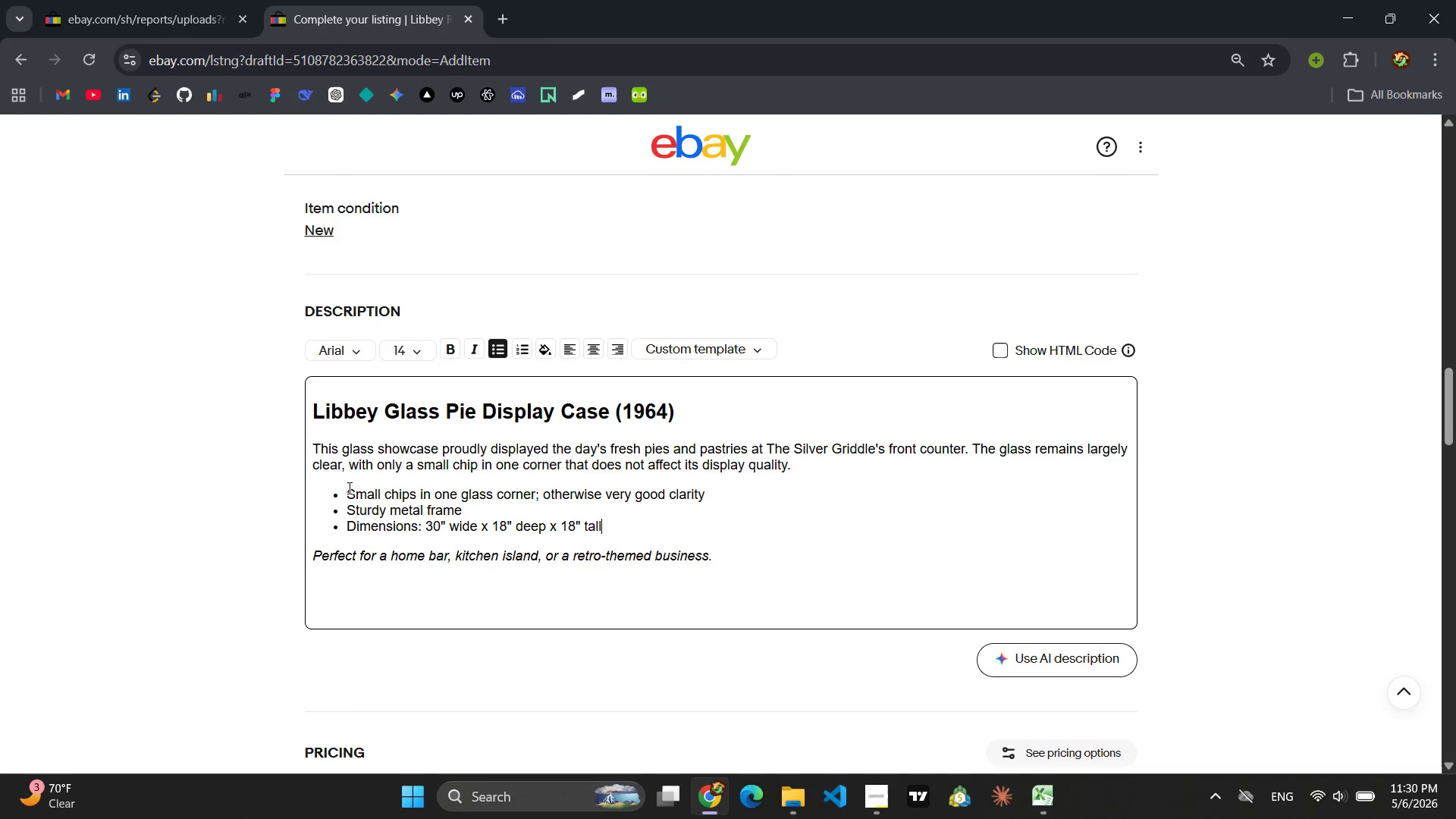 
key(Enter)
 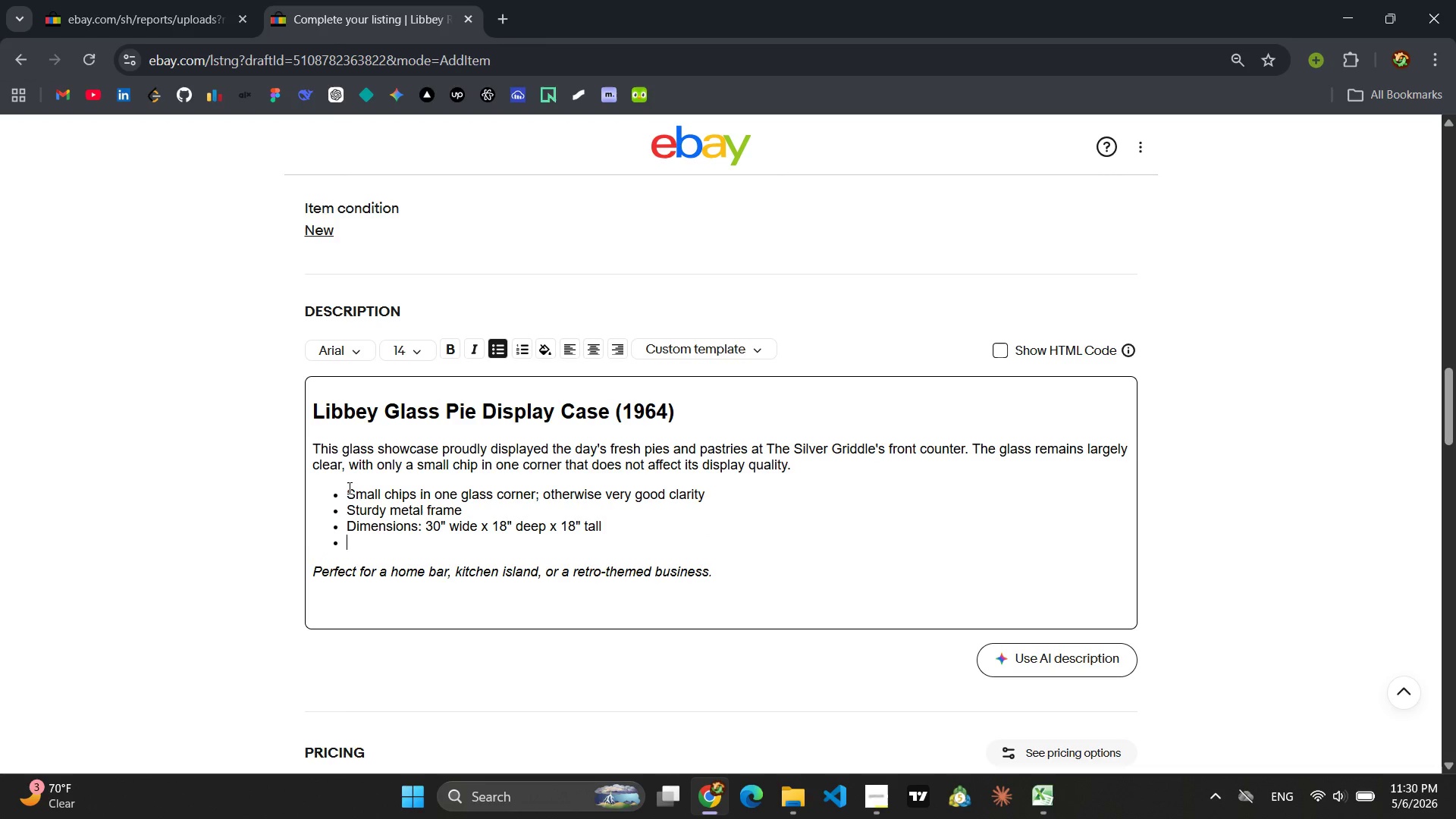 
type(Weight: 22 lbs)
 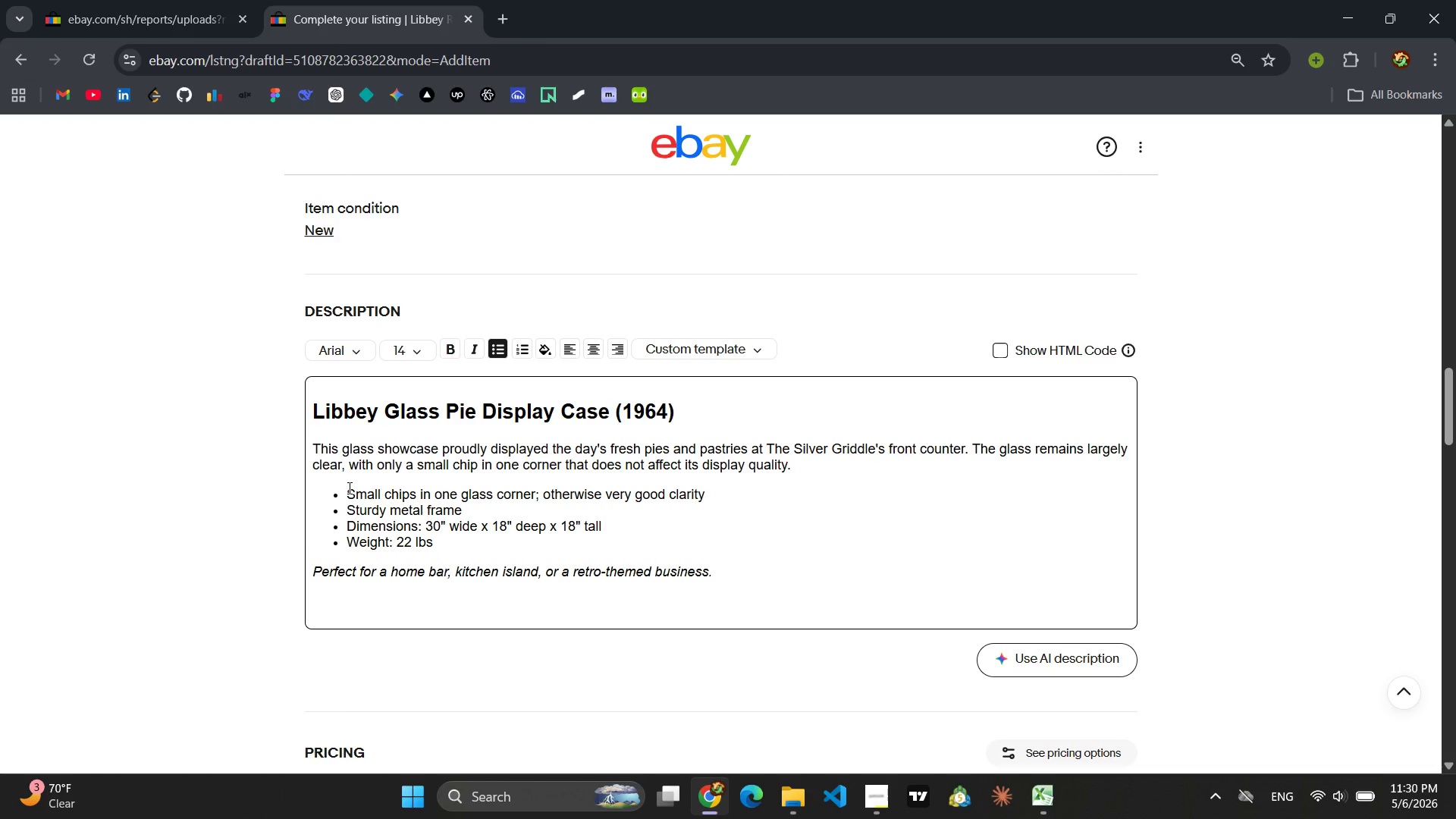 
key(Enter)
 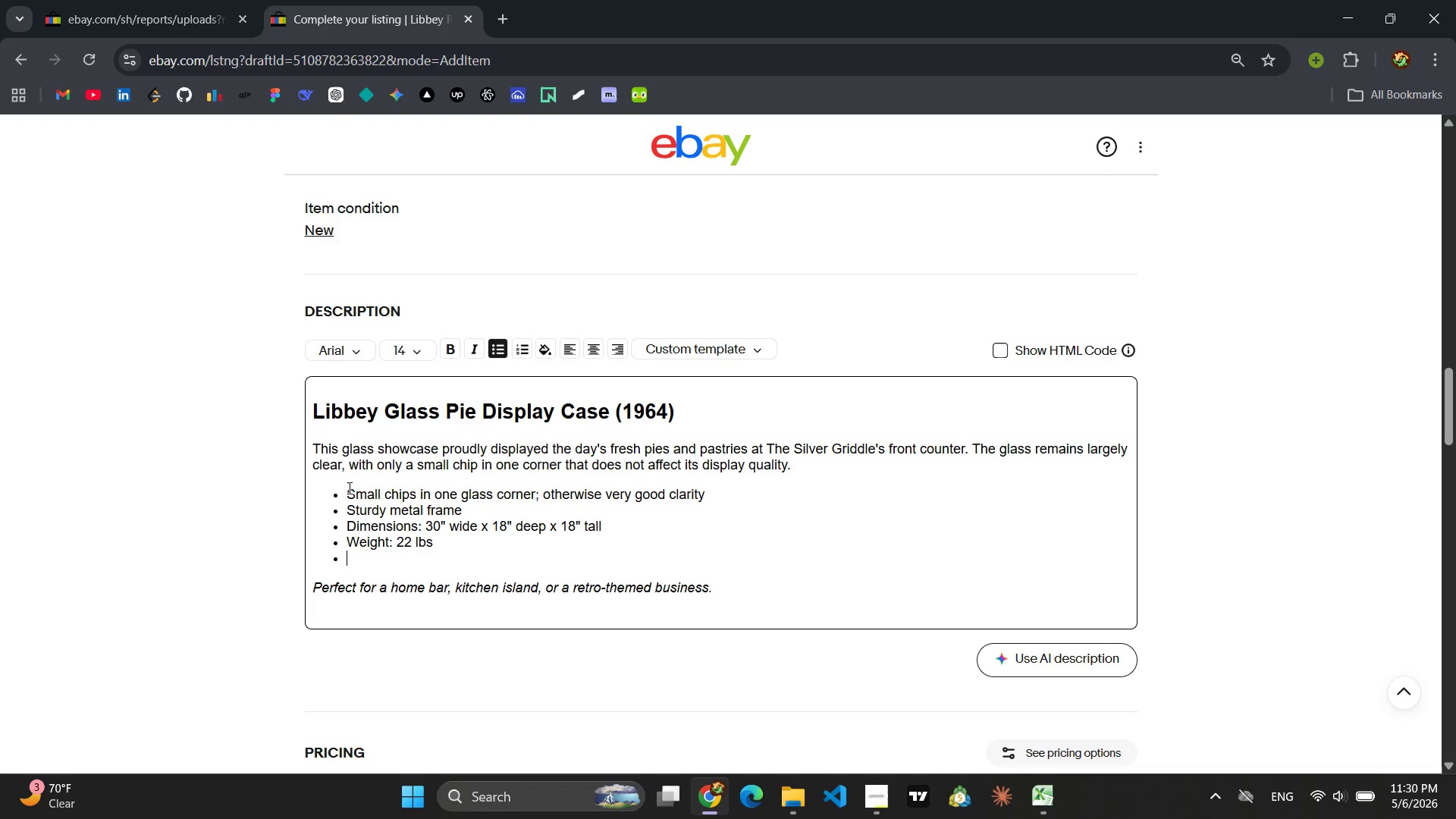 
type(Original 1960s Libbey bakery dsi)
key(Backspace)
key(Backspace)
type(si)
key(Backspace)
key(Backspace)
type(isplay)
 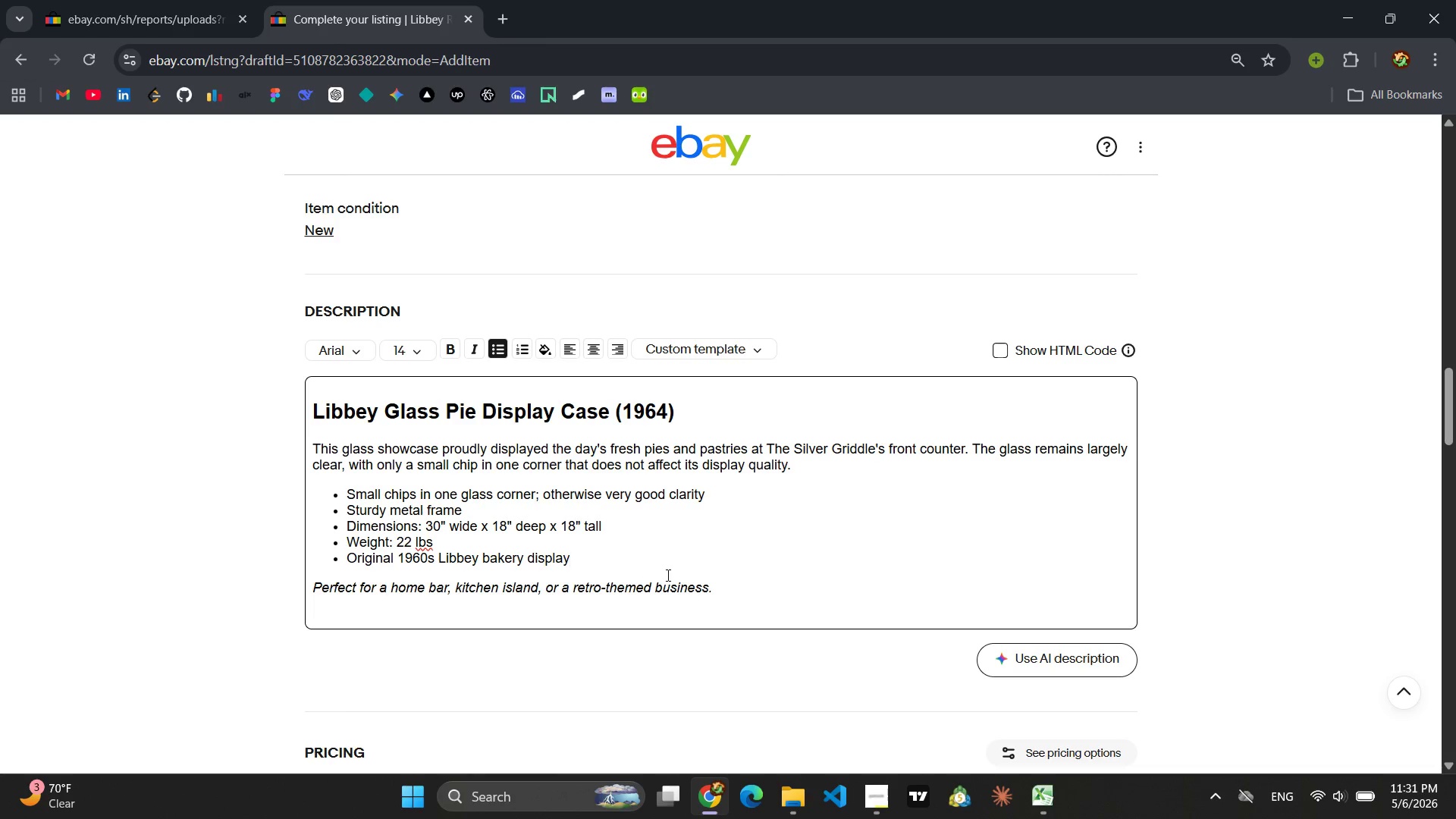 
left_click_drag(start_coordinate=[717, 589], to_coordinate=[246, 624])
 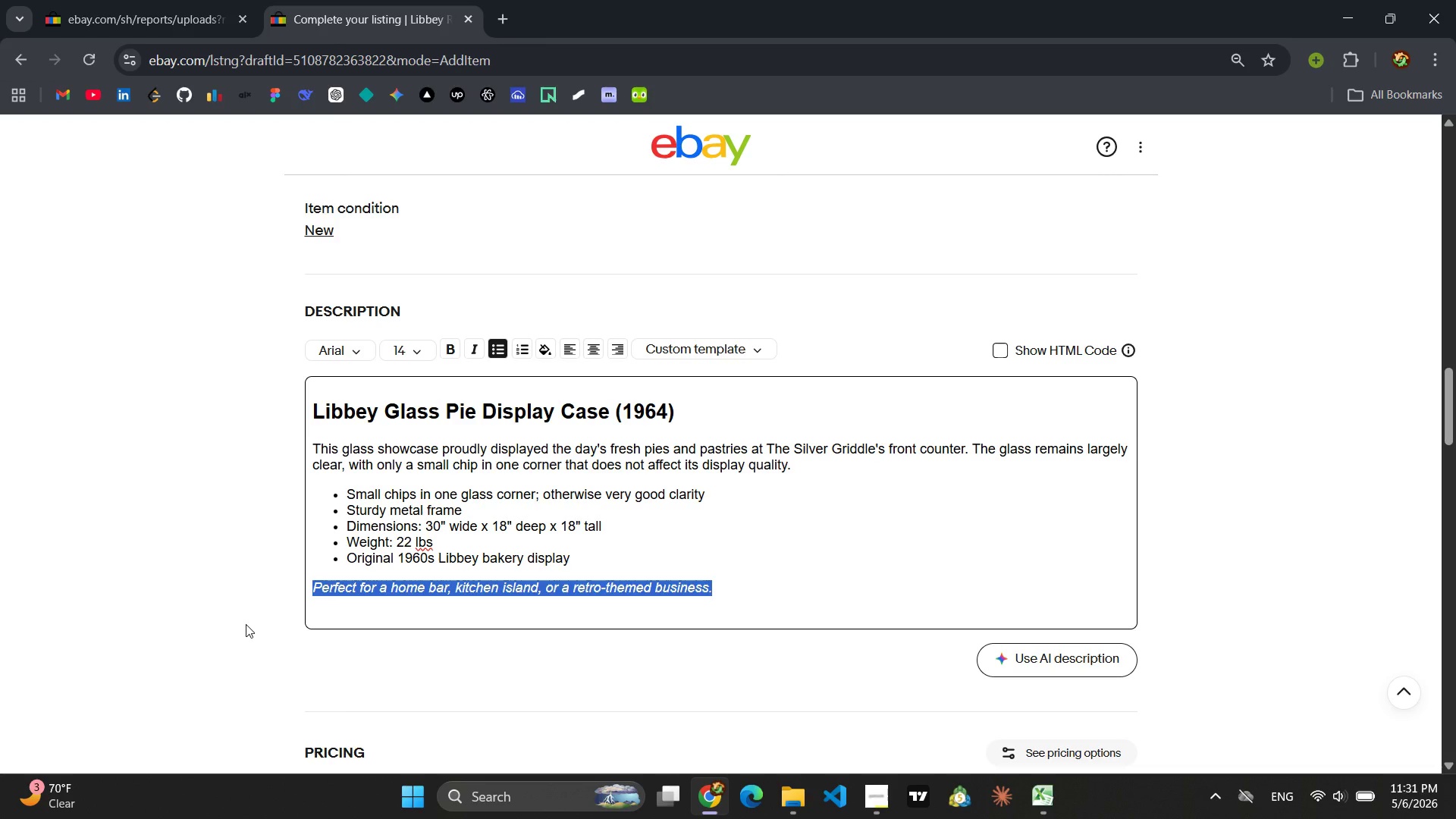 
type(Bi)
key(Backspace)
type(rings authentic diner bakery charm to your kitchen, cafe )
key(Backspace)
type(, or collection )
key(Backspace)
type(.)
 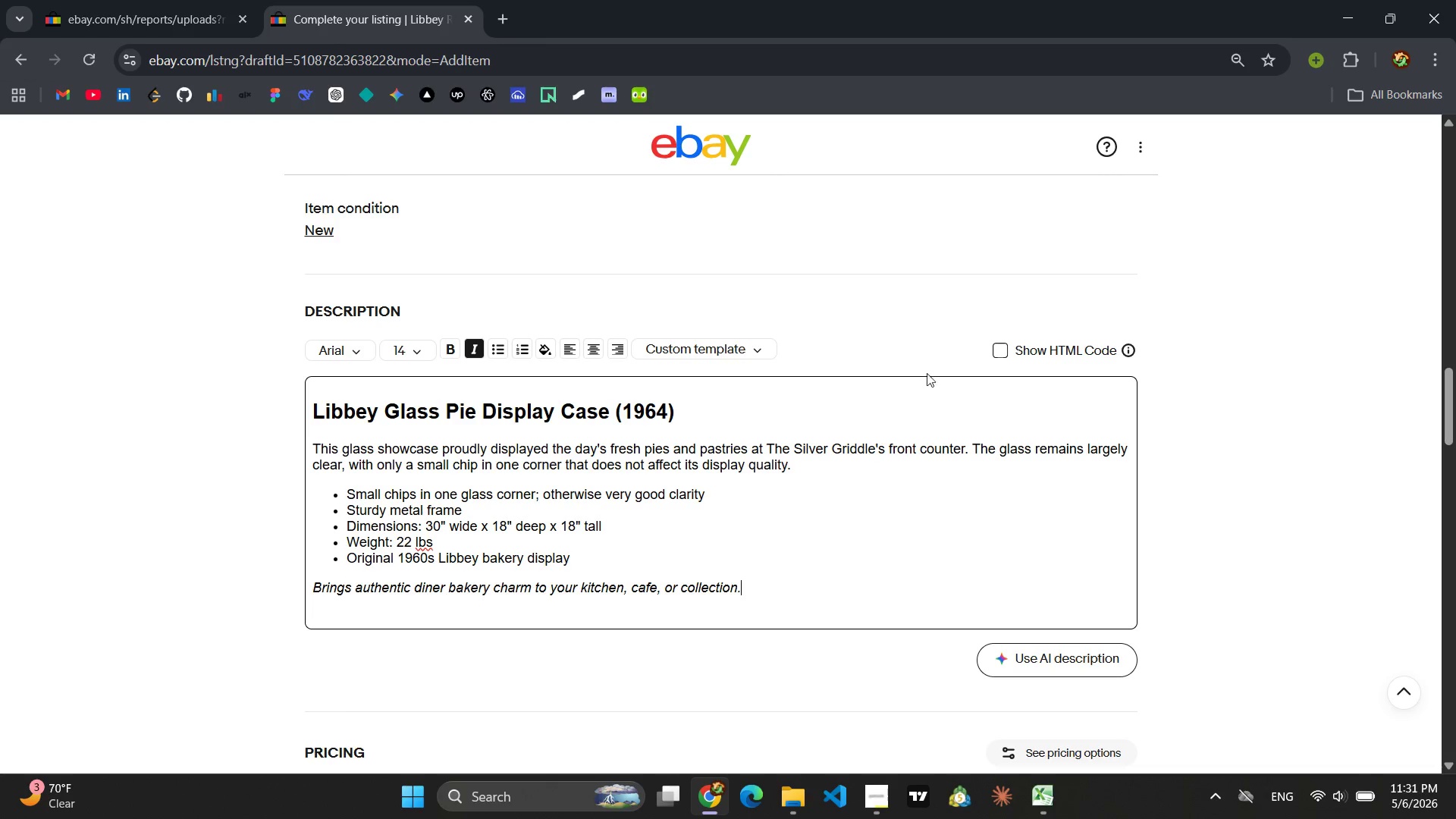 
left_click([996, 354])
 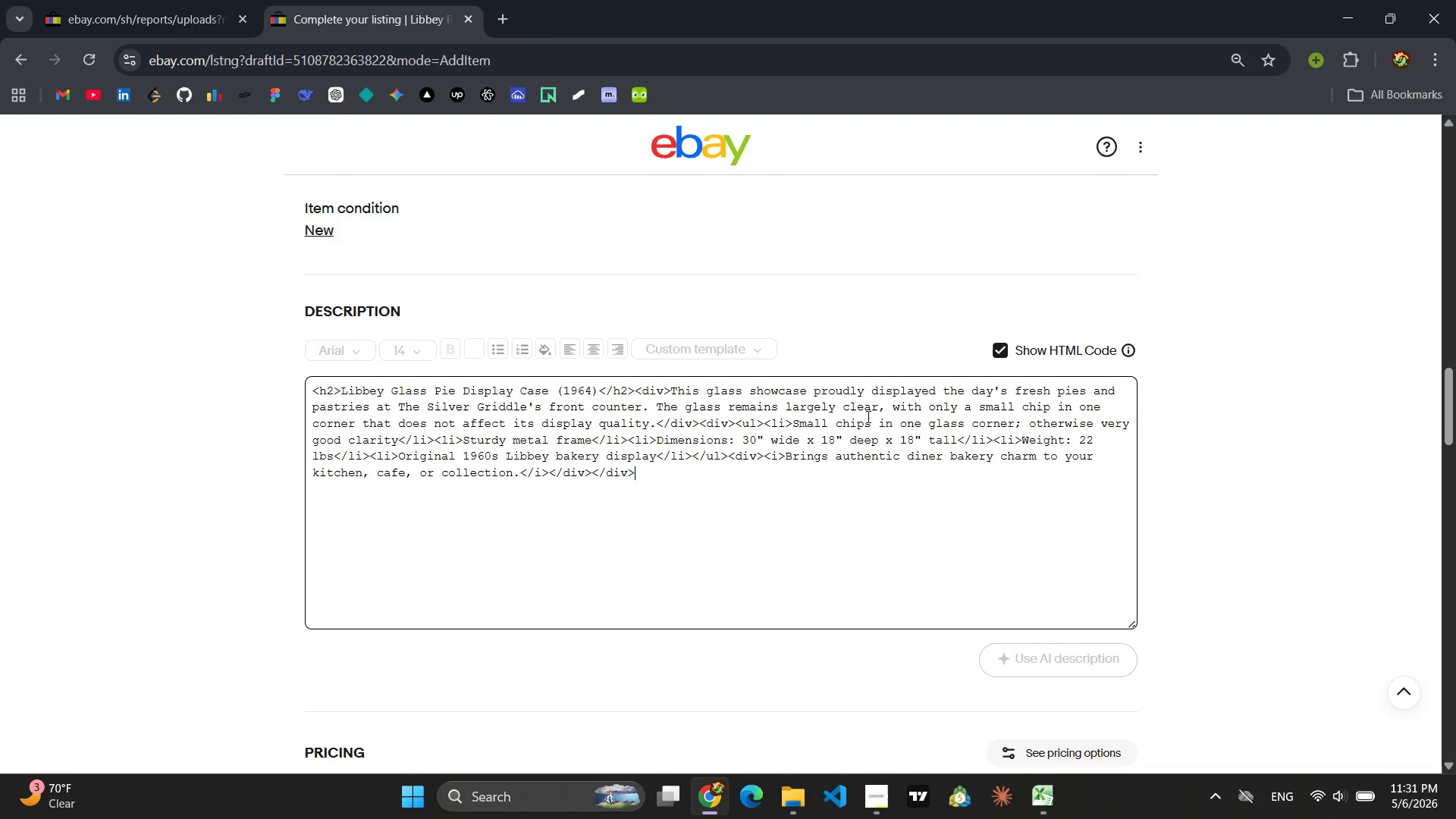 
left_click([867, 416])
 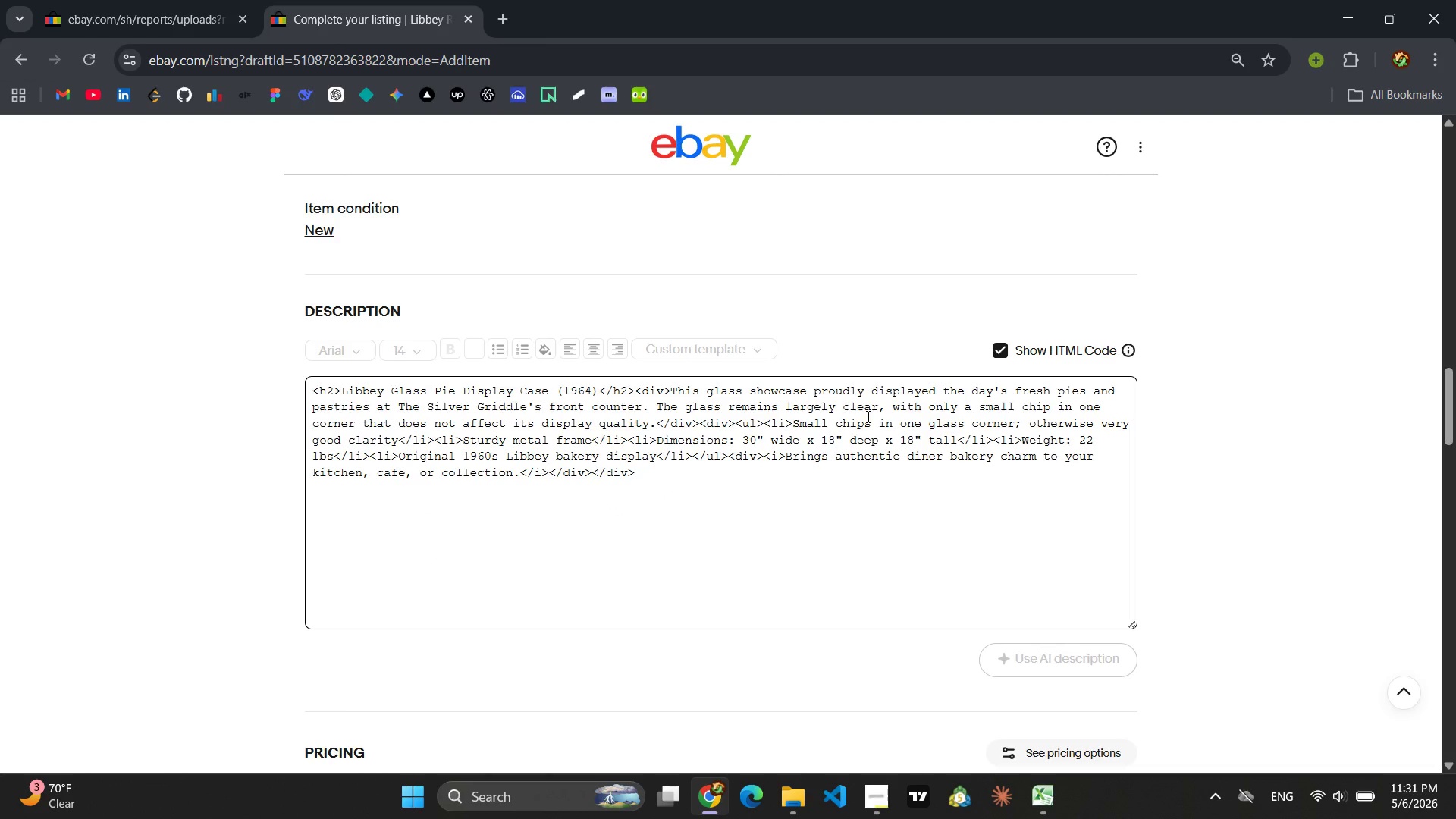 
key(Control+A)
 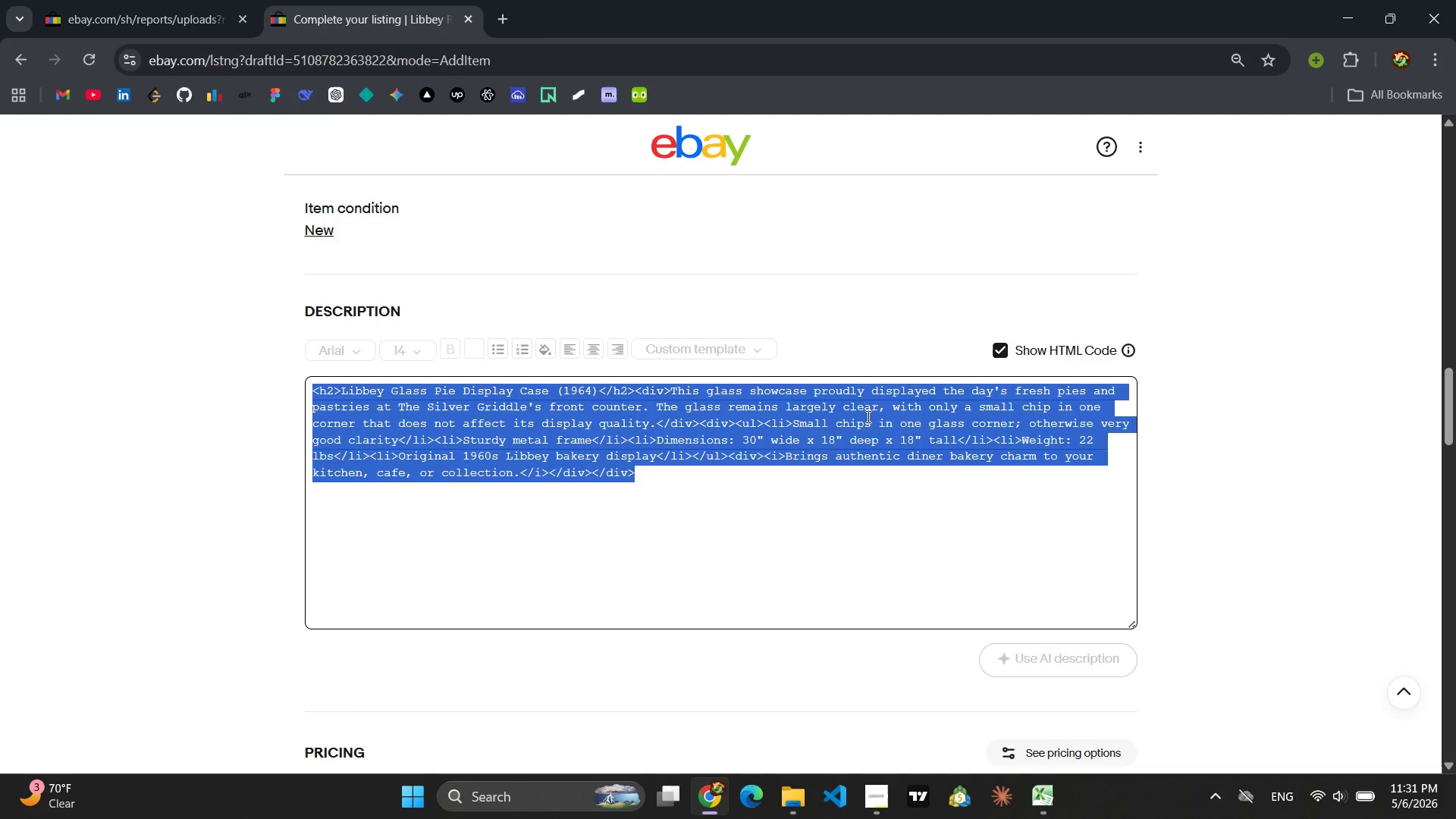 
key(Control+C)
 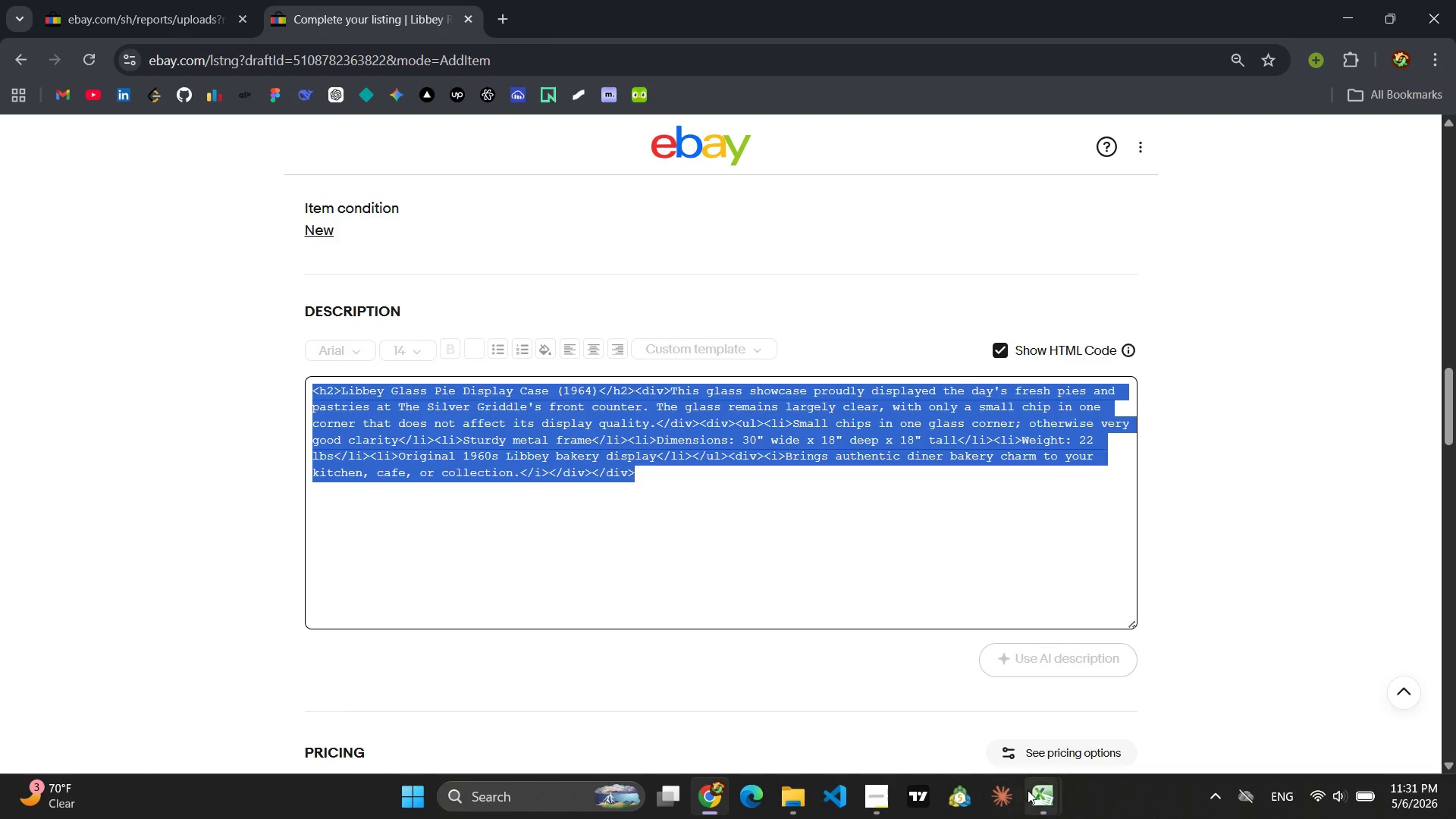 
left_click([1043, 802])
 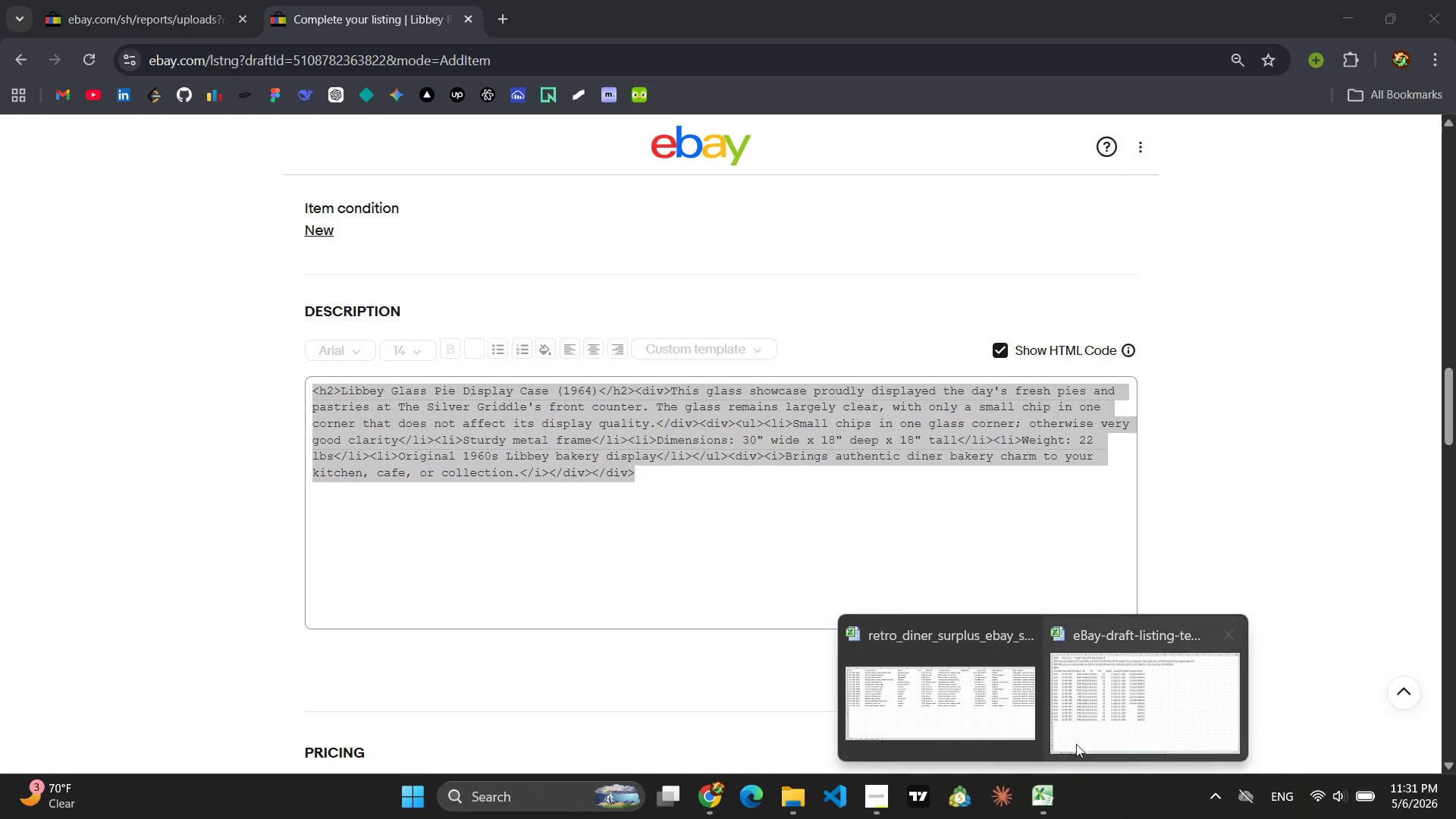 
left_click([1086, 734])
 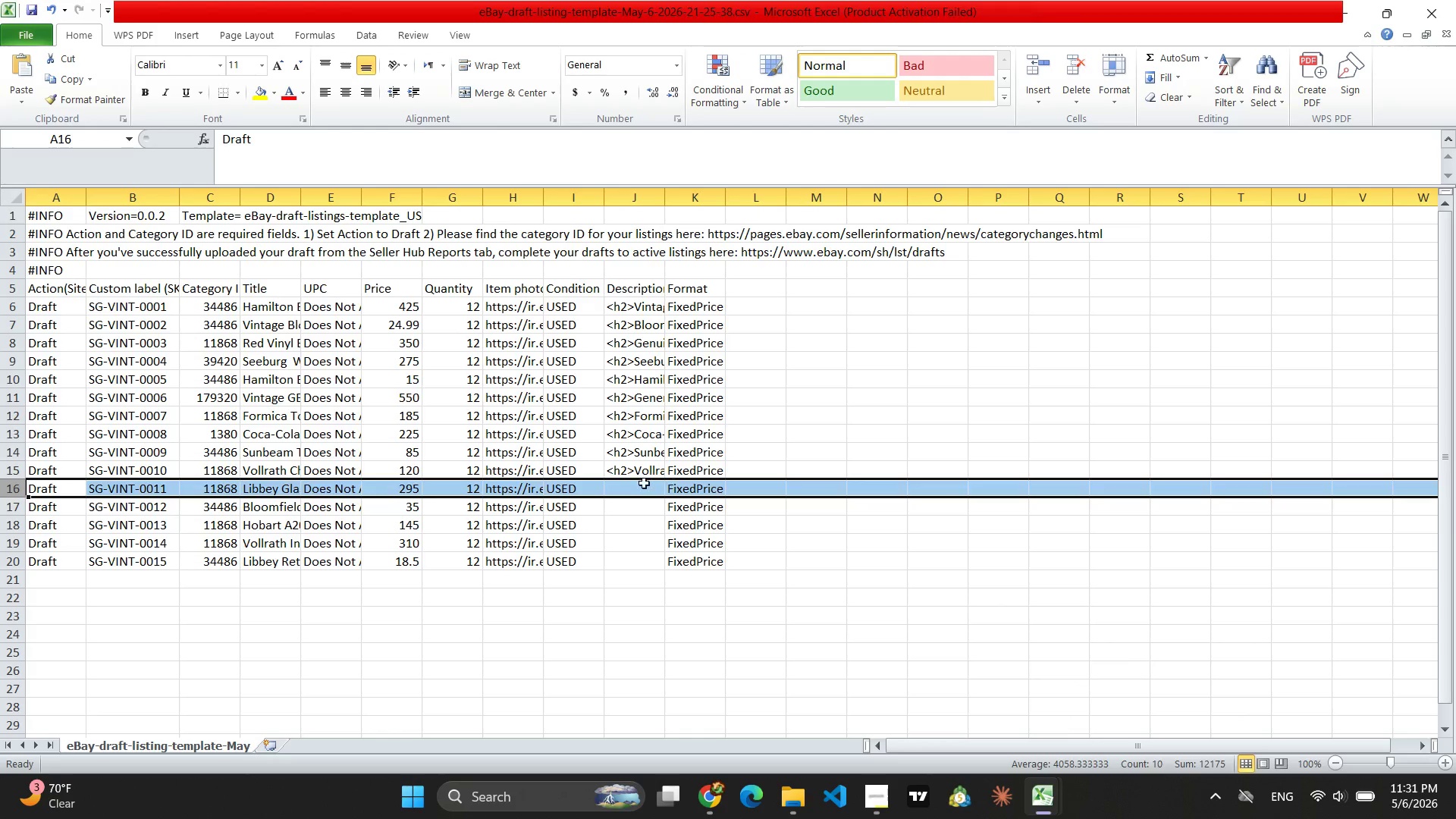 
left_click([634, 484])
 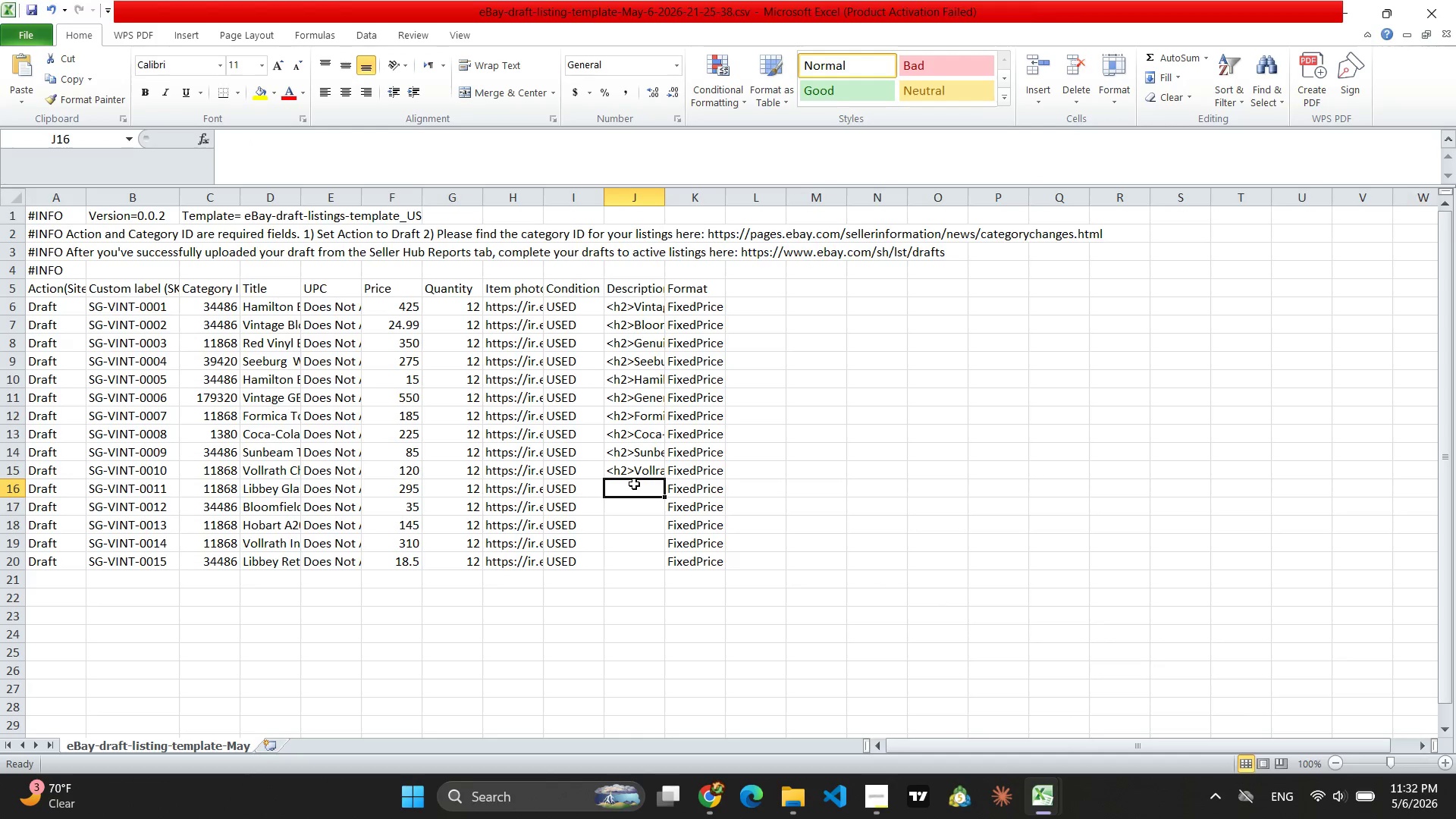 
key(Control+V)
 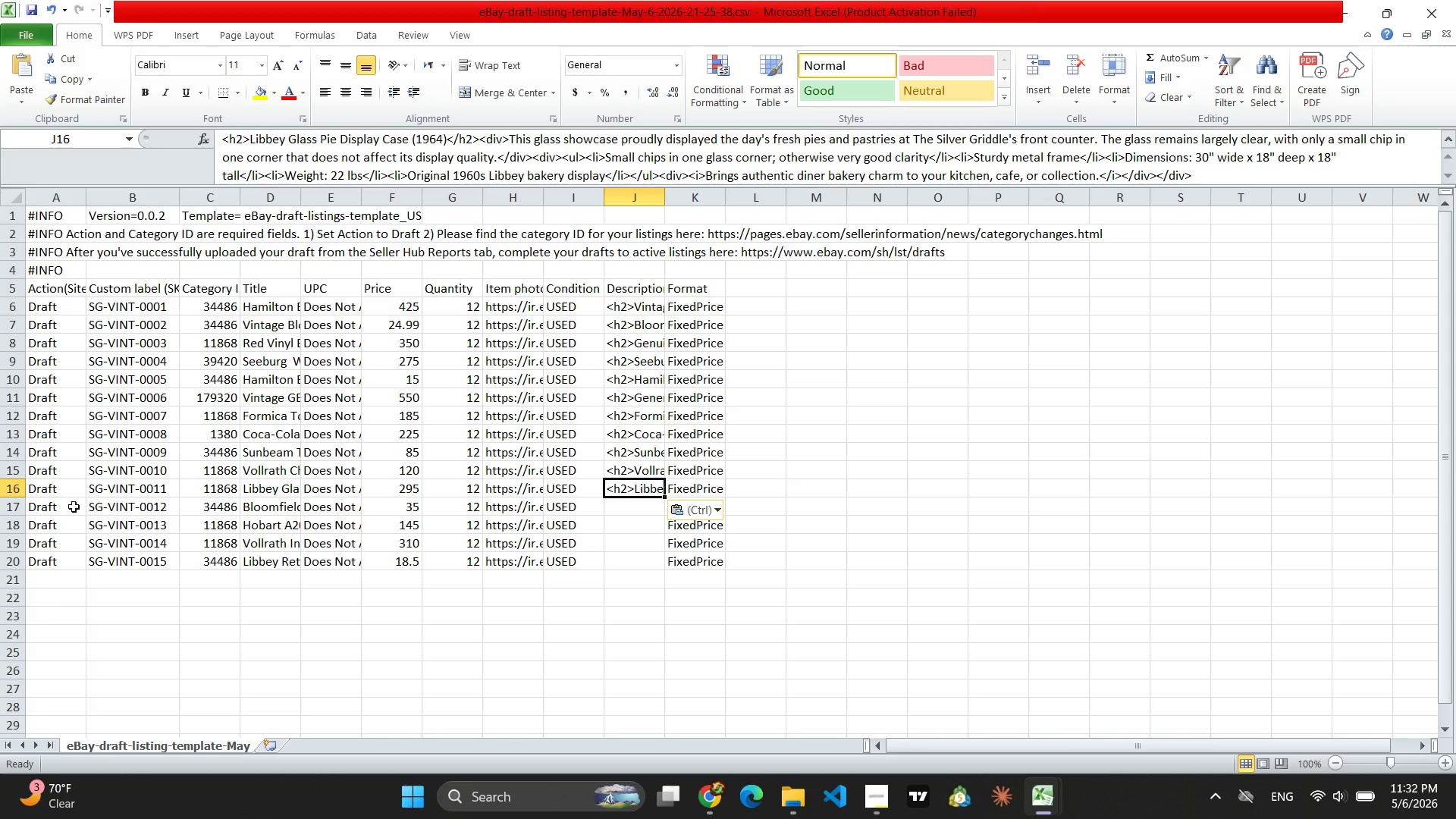 
left_click([10, 502])
 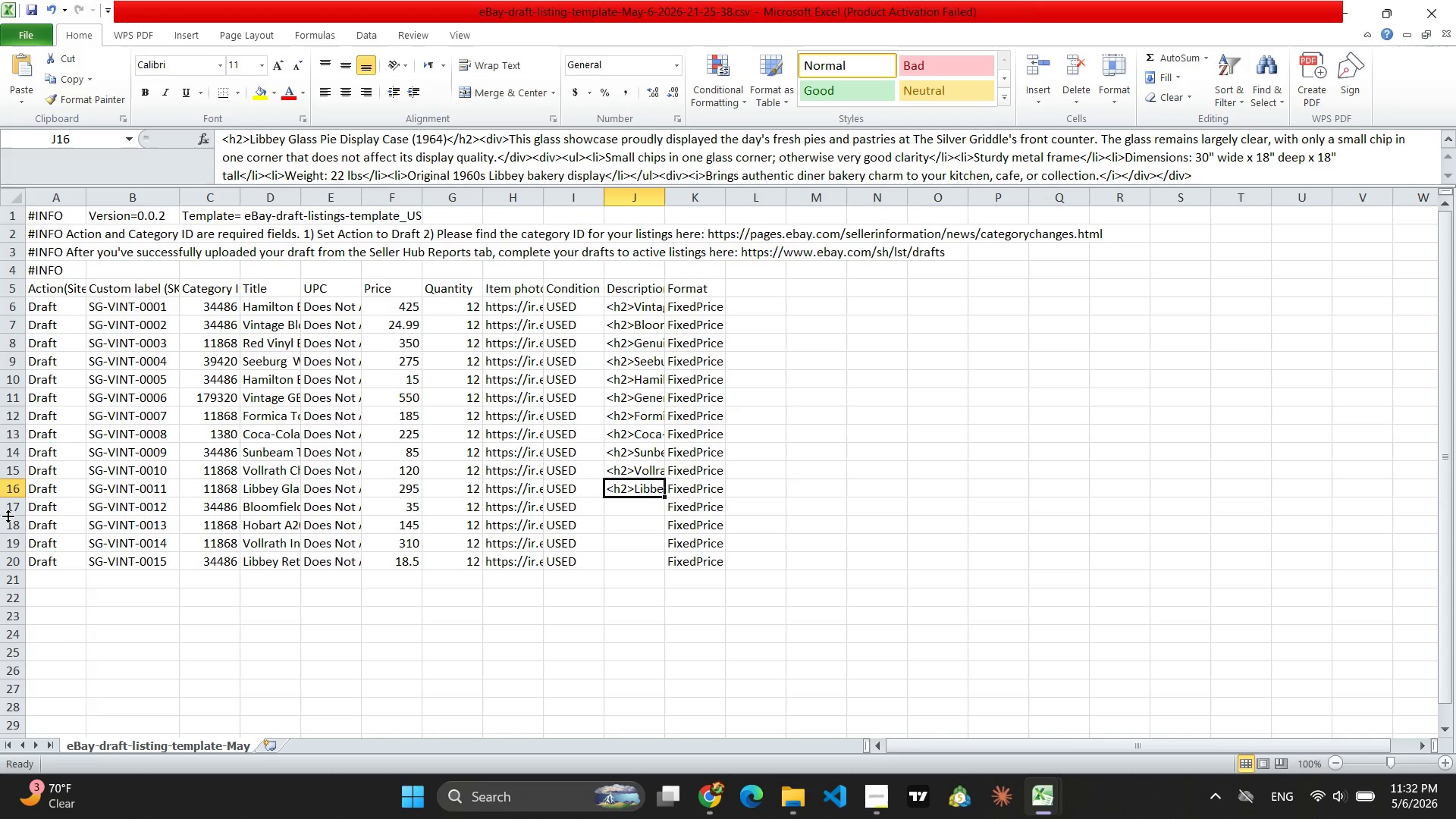 
left_click([8, 516])
 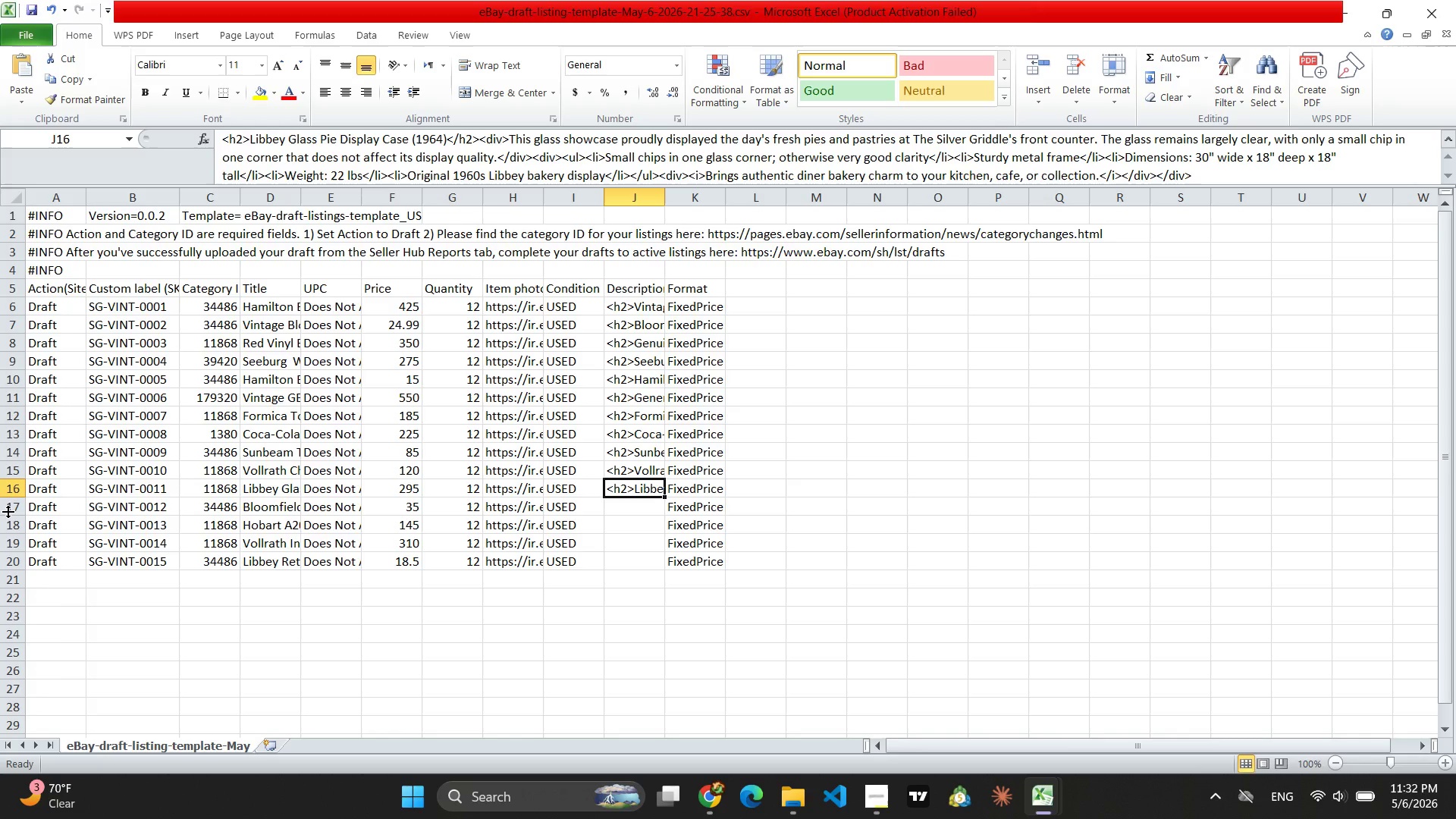 
left_click([8, 512])
 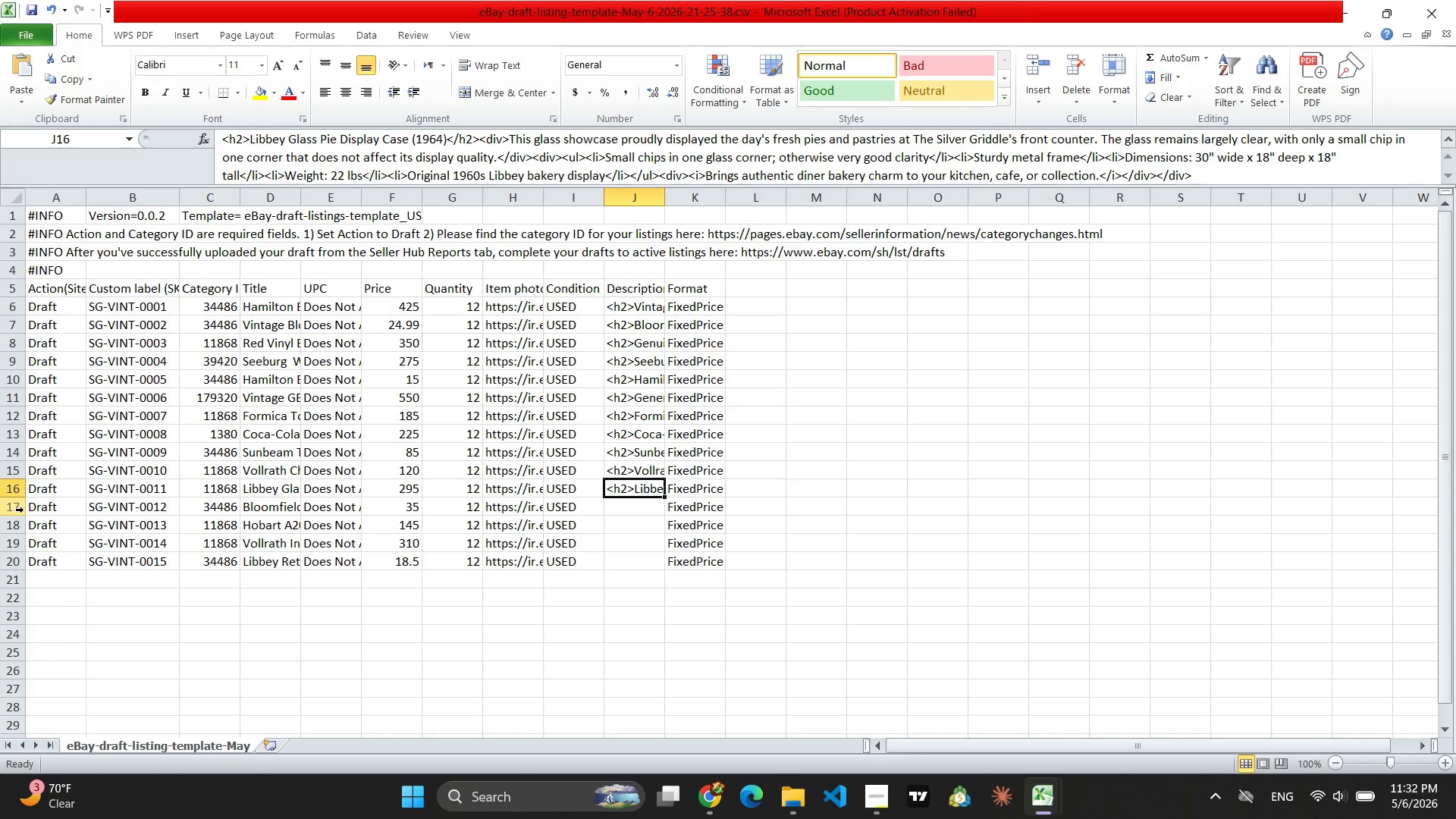 
left_click([24, 510])
 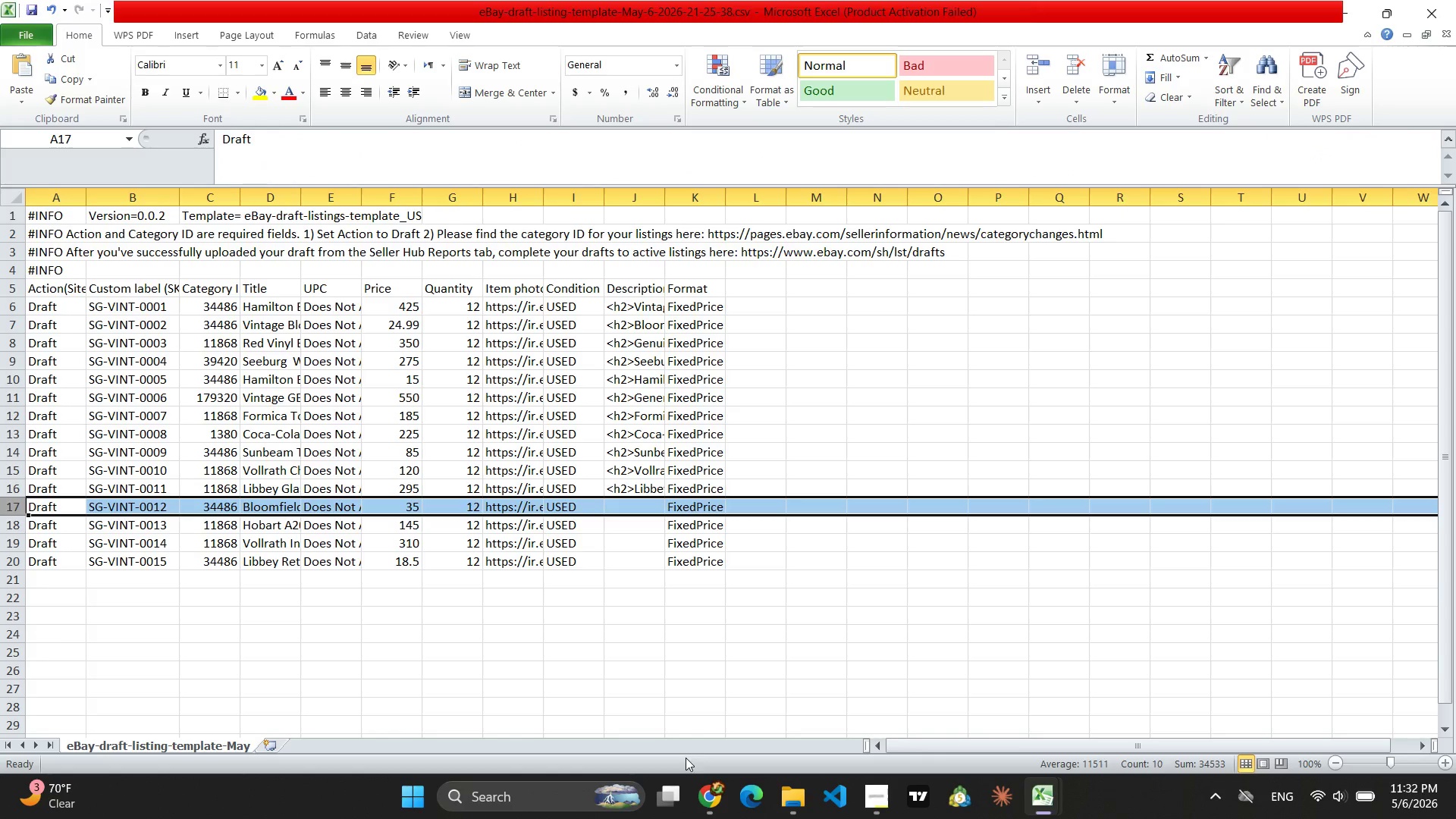 
left_click([698, 788])
 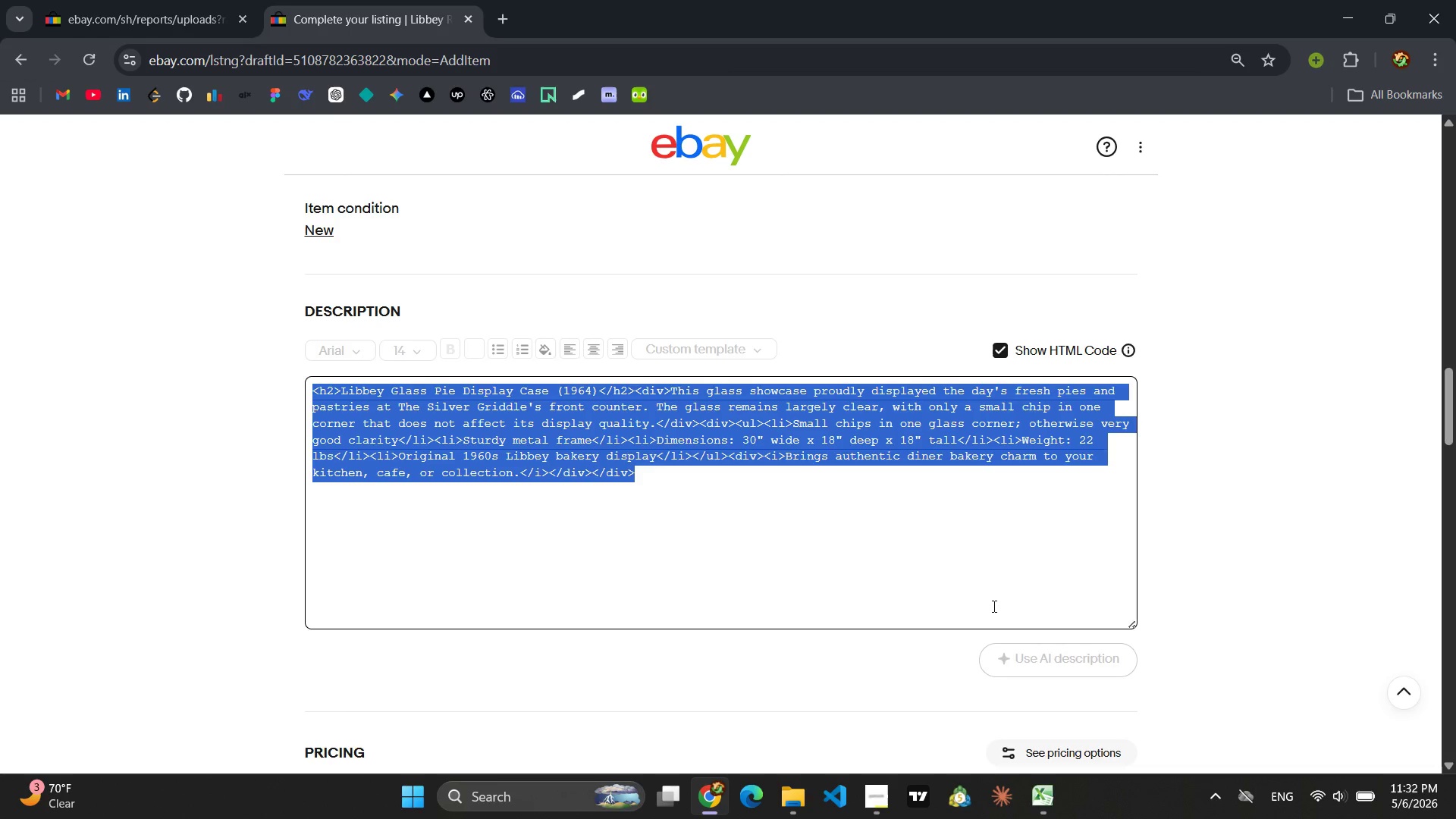 
left_click([1005, 346])
 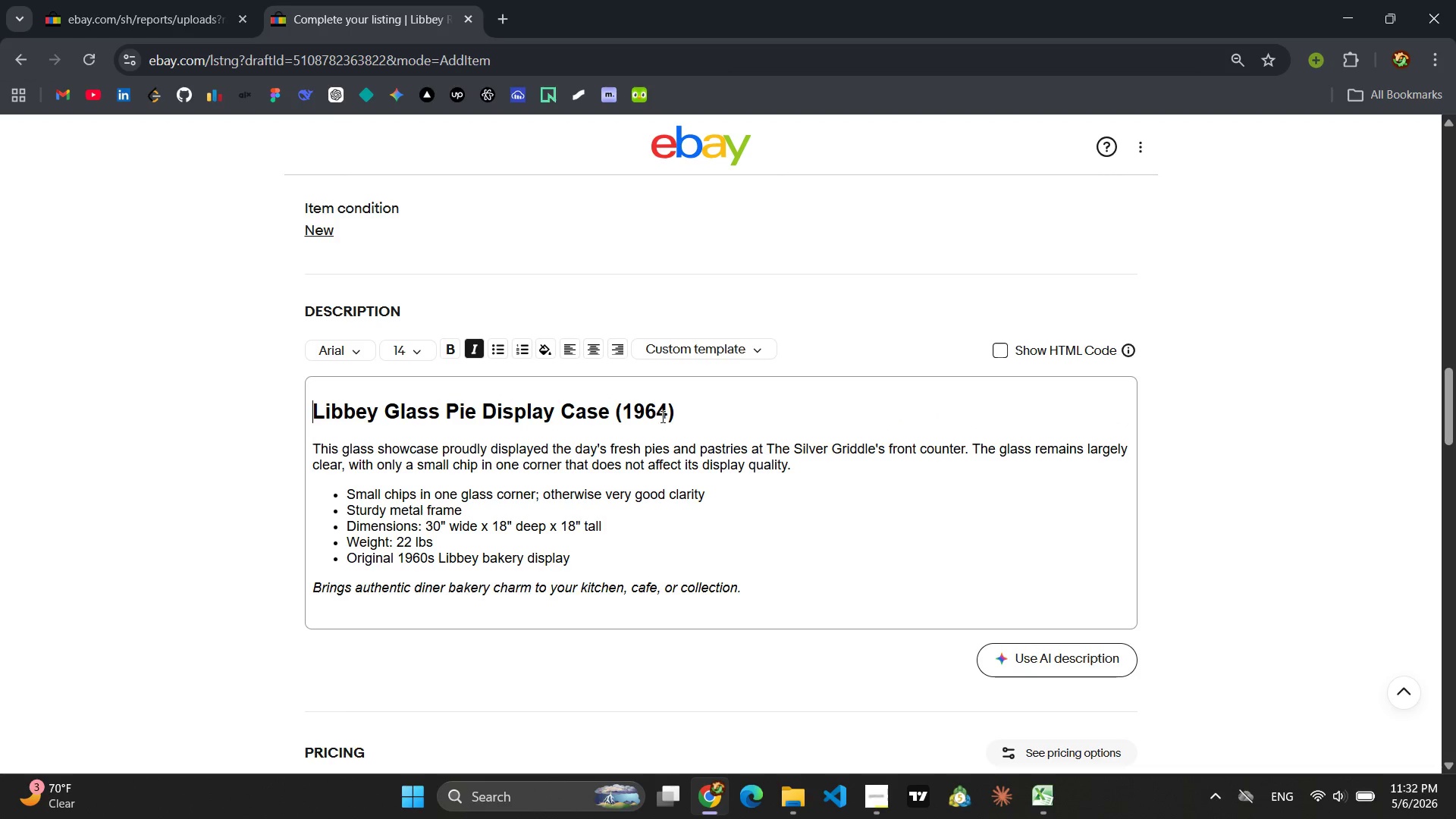 
left_click_drag(start_coordinate=[686, 420], to_coordinate=[693, 411])
 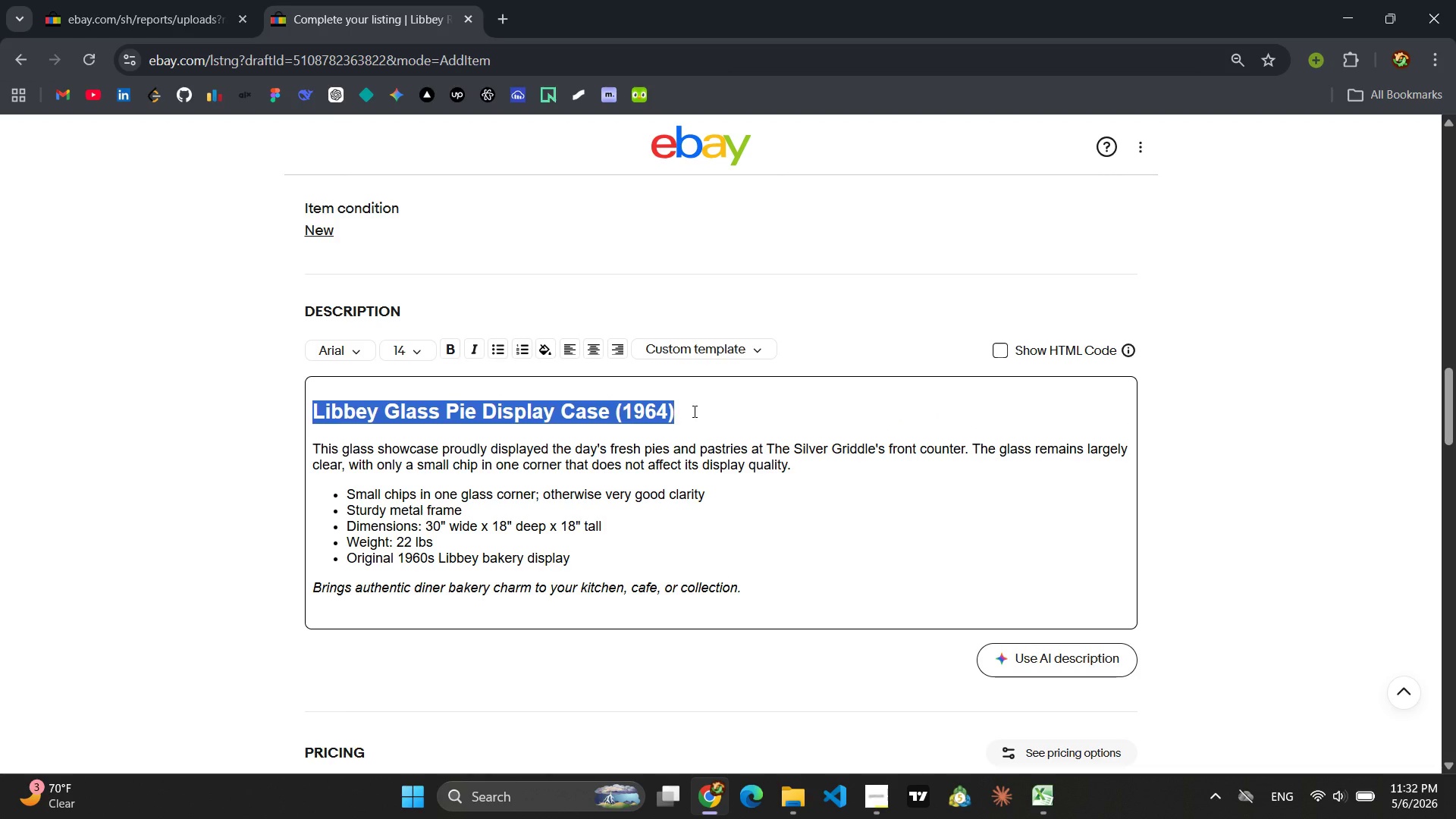 
type(Bloomfield Bakelite Menu Holder (198=48)
key(Backspace)
key(Backspace)
key(Backspace)
key(Backspace)
type(48))
 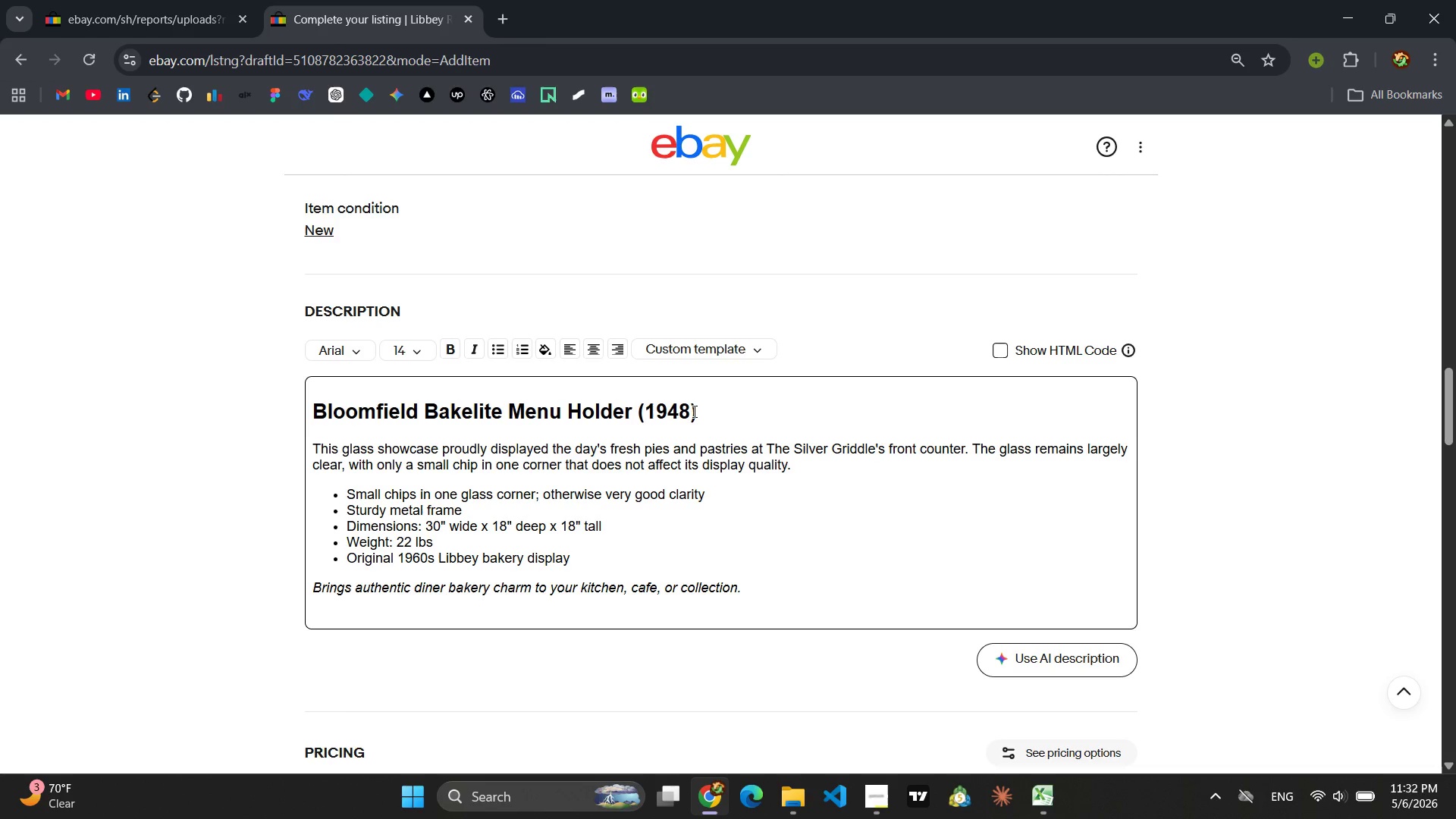 
left_click_drag(start_coordinate=[795, 465], to_coordinate=[307, 452])
 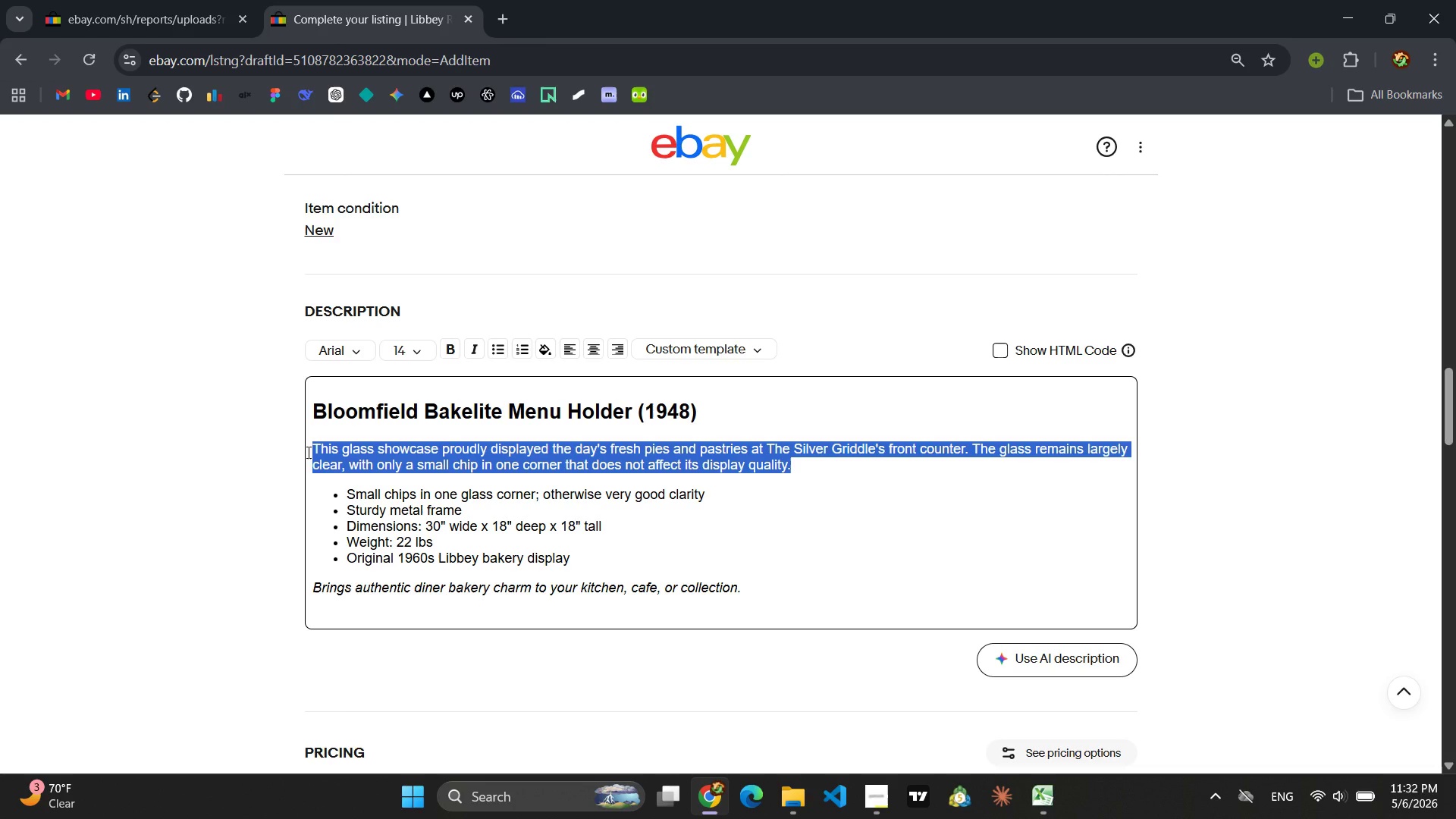 
type(This small, pristine menu holder once presented the daily specials at every table in The Silver Gridl)
key(Backspace)
type(dle. Mo)
key(Backspace)
type(ade from classic dark bakelite, )
key(Backspace)
type(Bakelite, it is in flawless condition )
key(Backspace)
type( - a tiny but highly collectible piece of diner history.)
 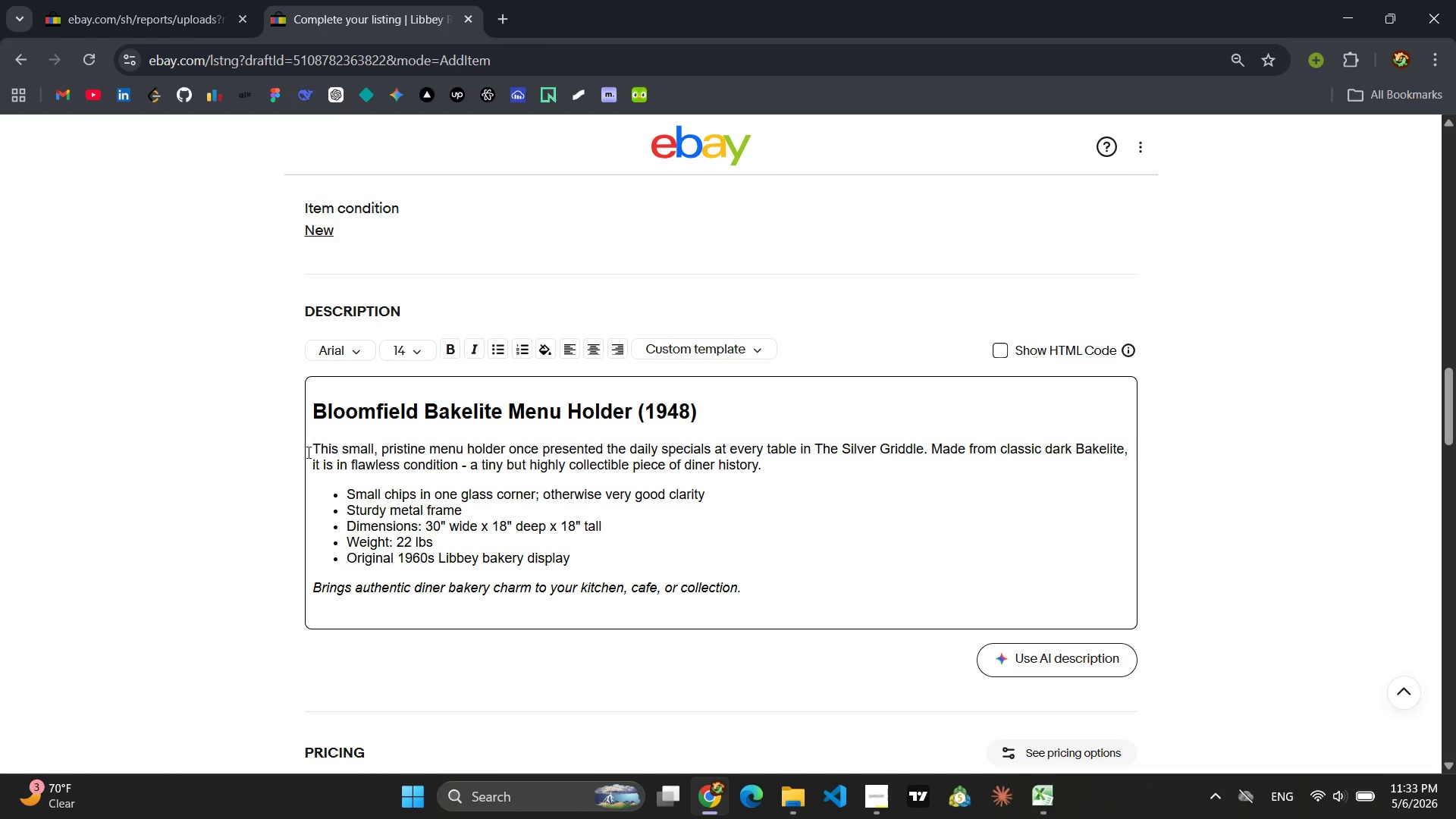 
left_click_drag(start_coordinate=[573, 552], to_coordinate=[342, 476])
 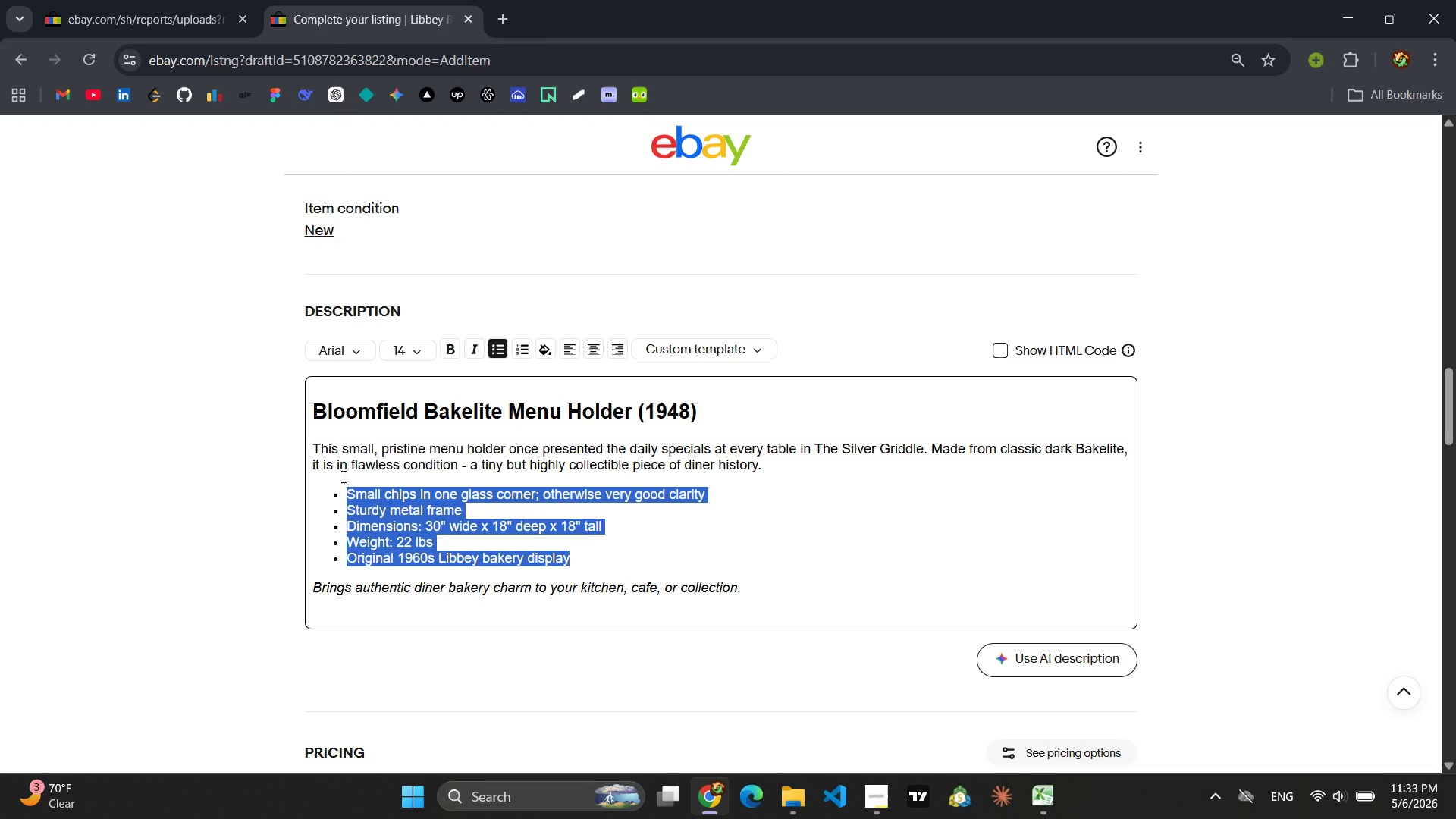 
type(Pri)
key(Backspace)
type(s)
key(Backspace)
type(istine vintage condition with noc)
key(Backspace)
type( cracks or damage)
 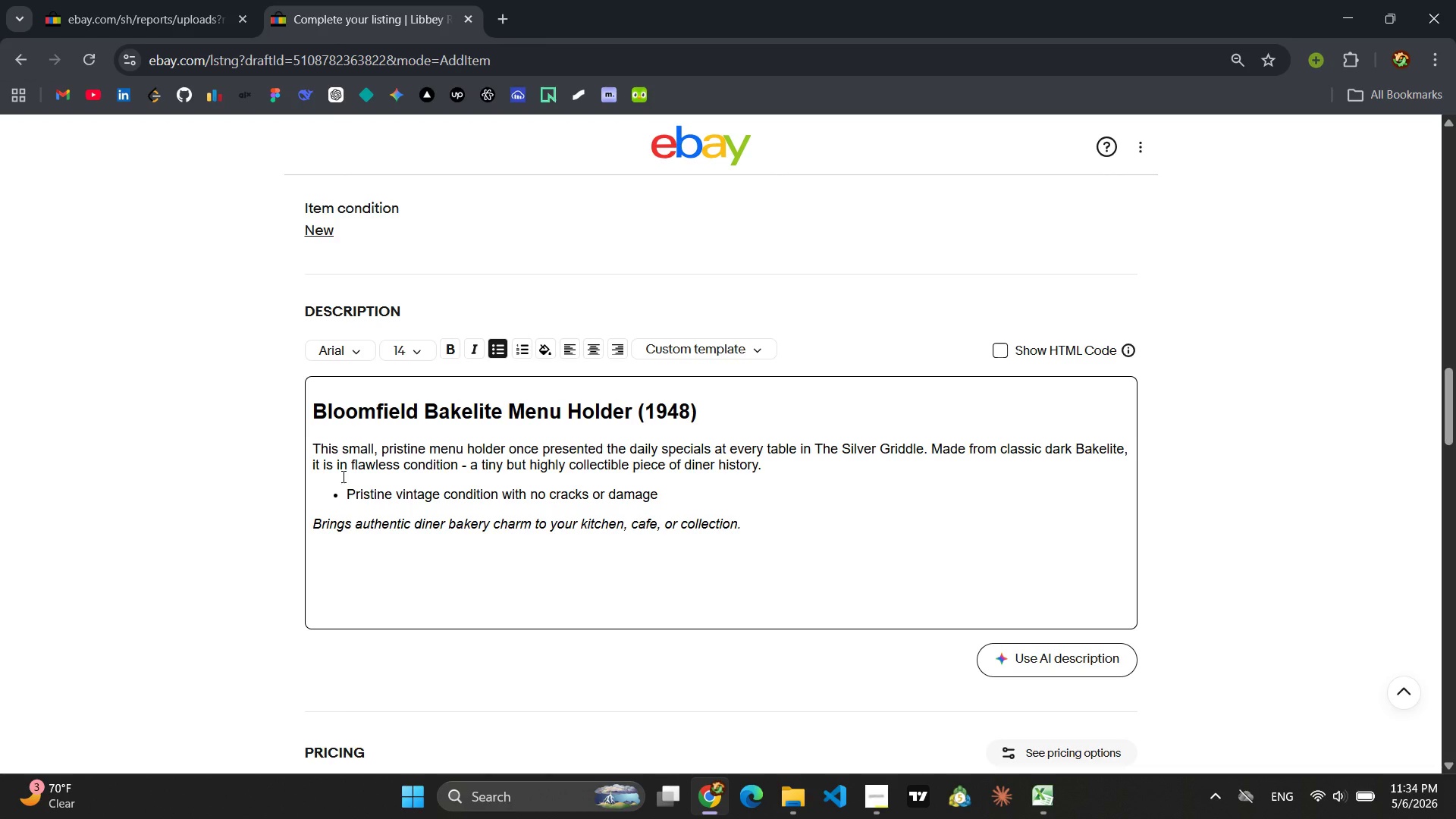 
key(Enter)
 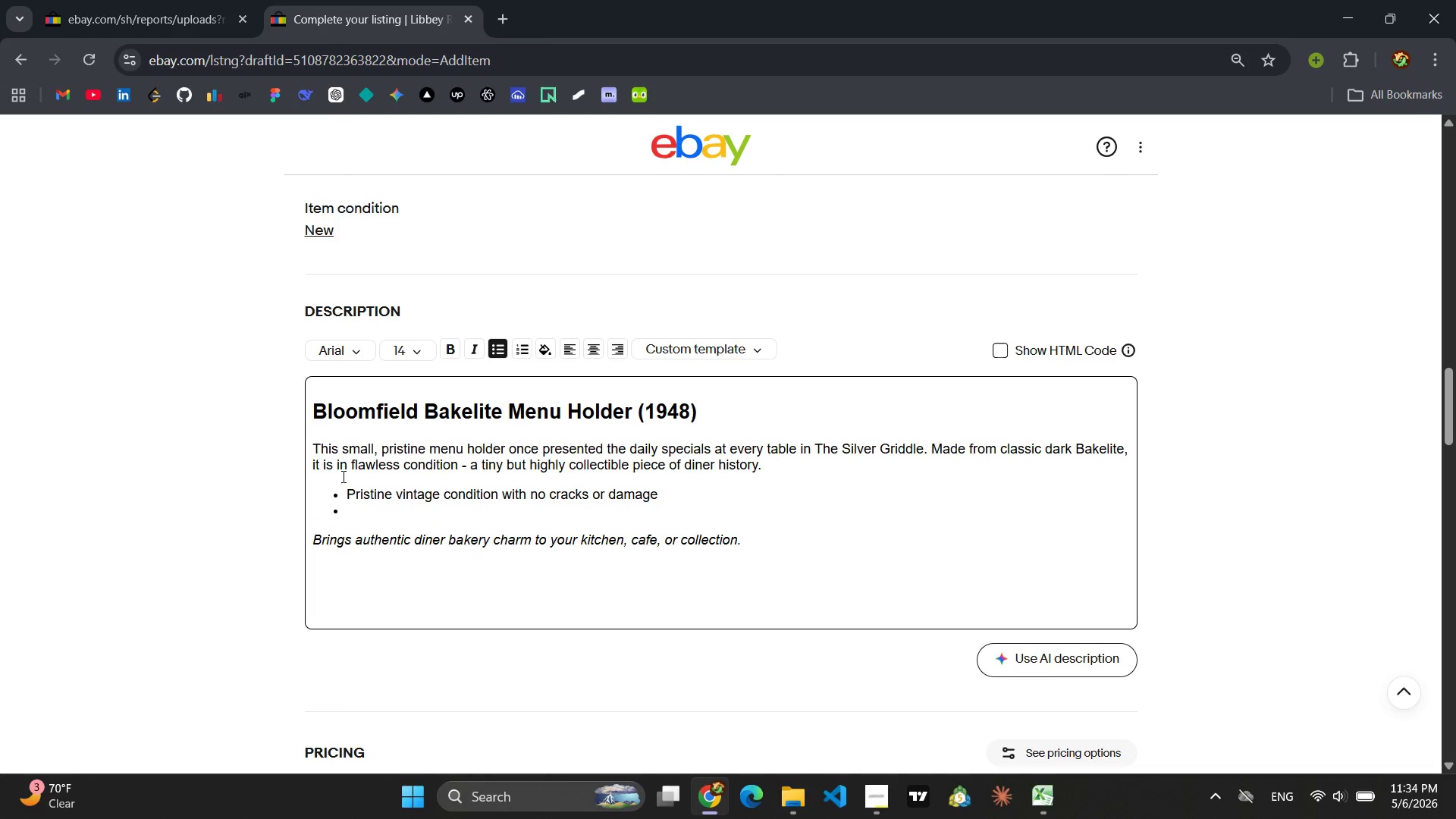 
type(Rich dark Bakelite material )
 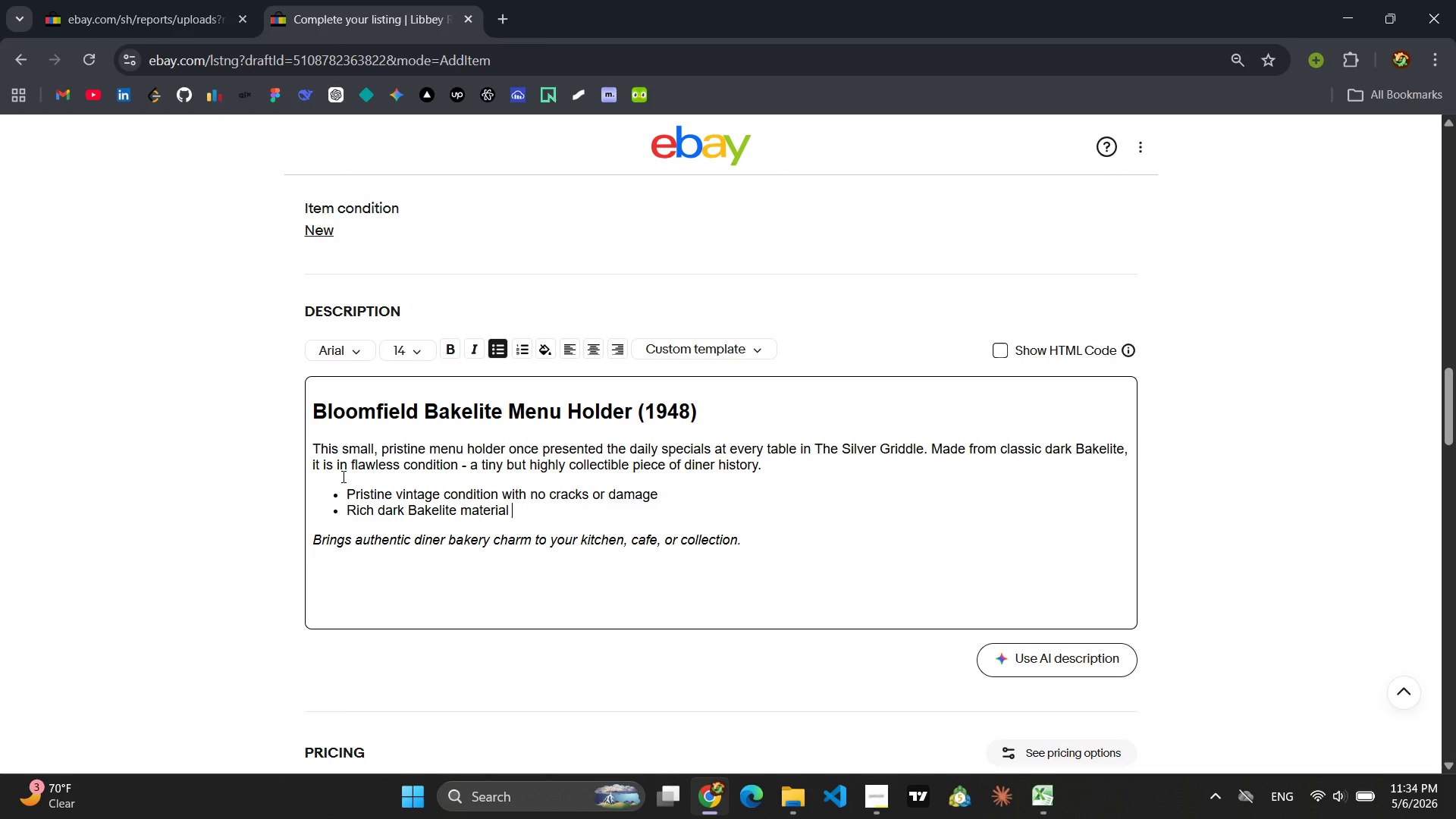 
key(Enter)
 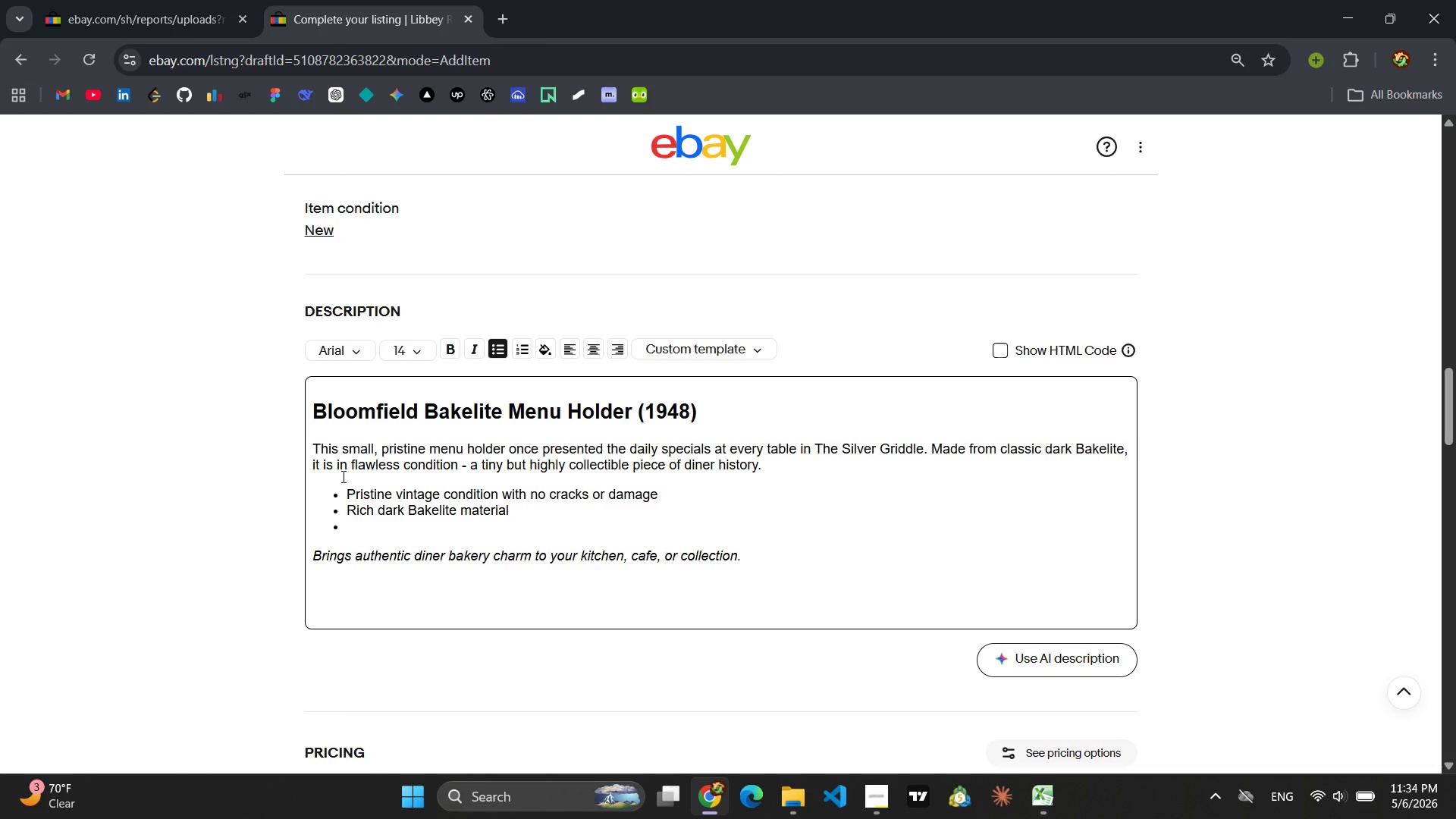 
type(Dimensins: 6" x 4" x 4")
 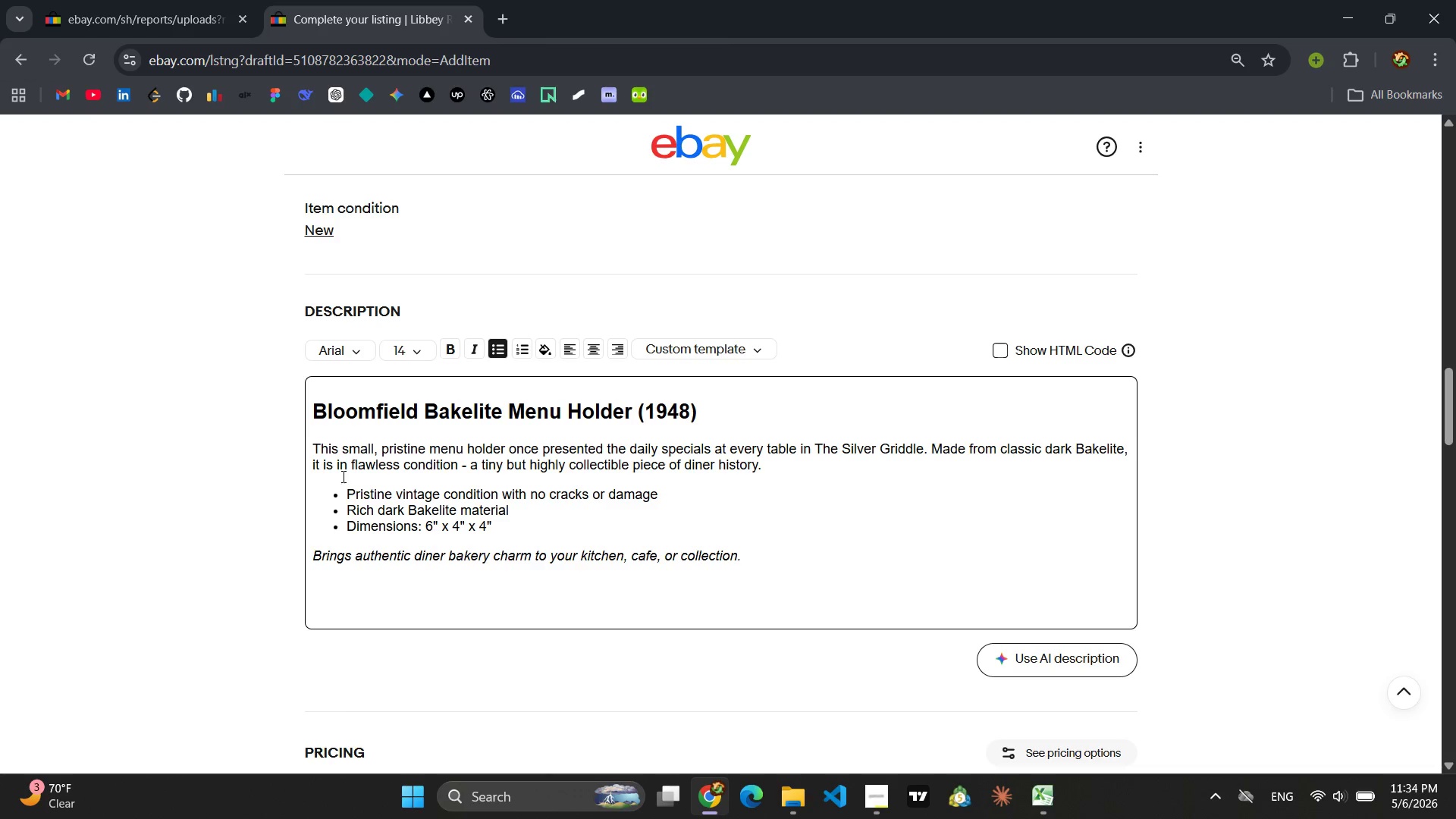 
hold_key(key=O, duration=0.38)
 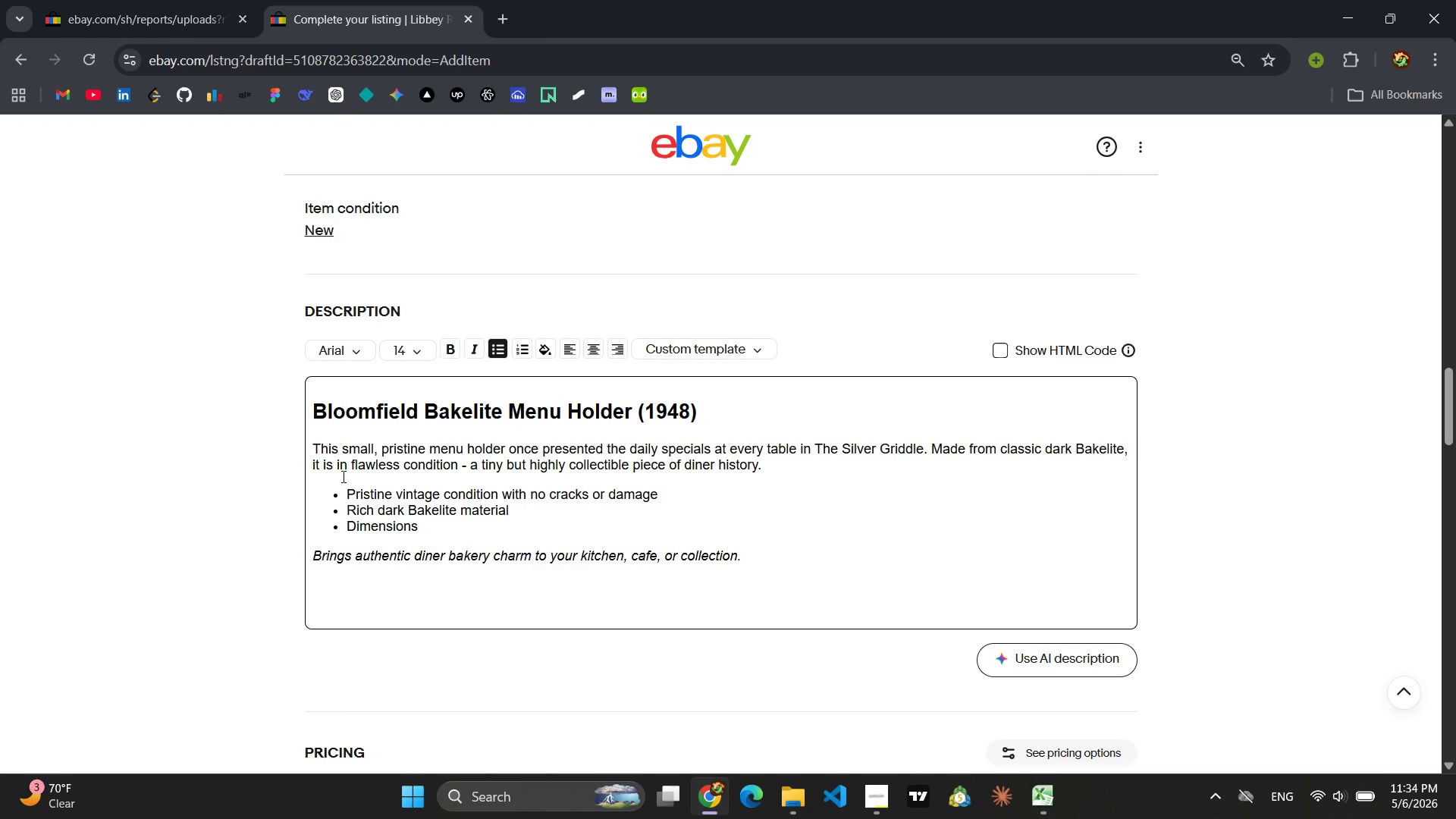 
key(Enter)
 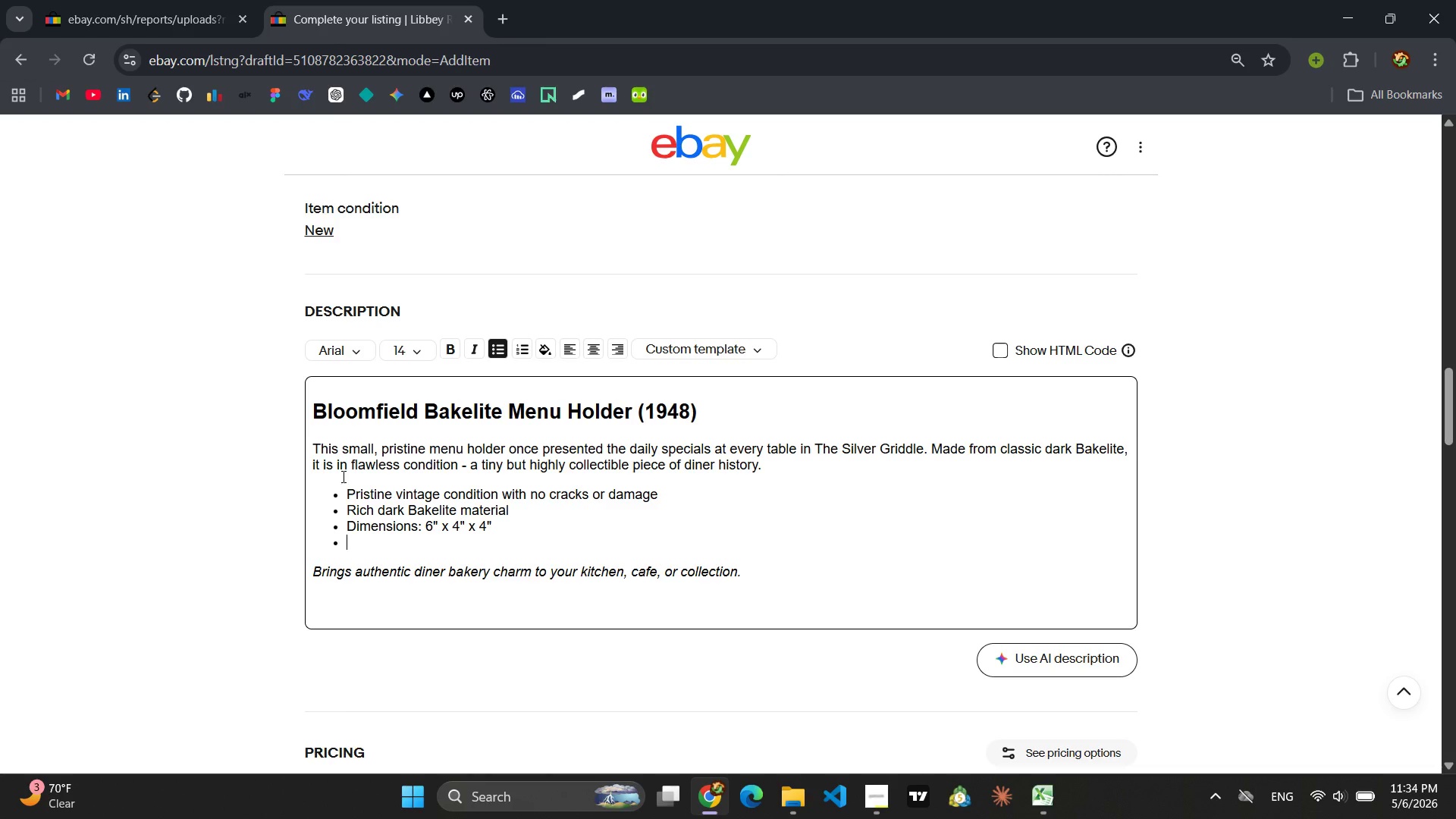 
type(Very lightweight at 0.5l)
key(Backspace)
type( lb)
 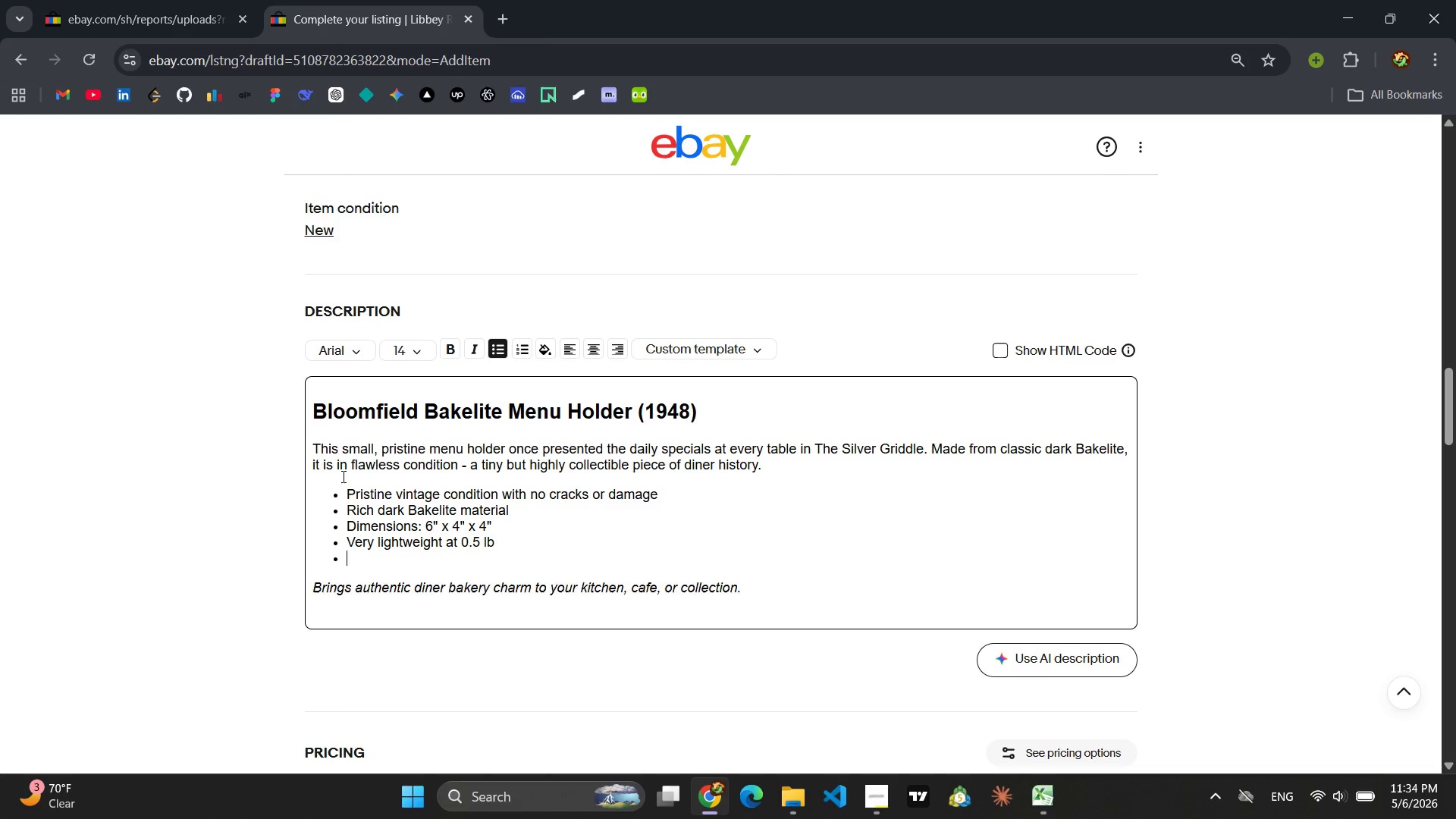 
key(Enter)
 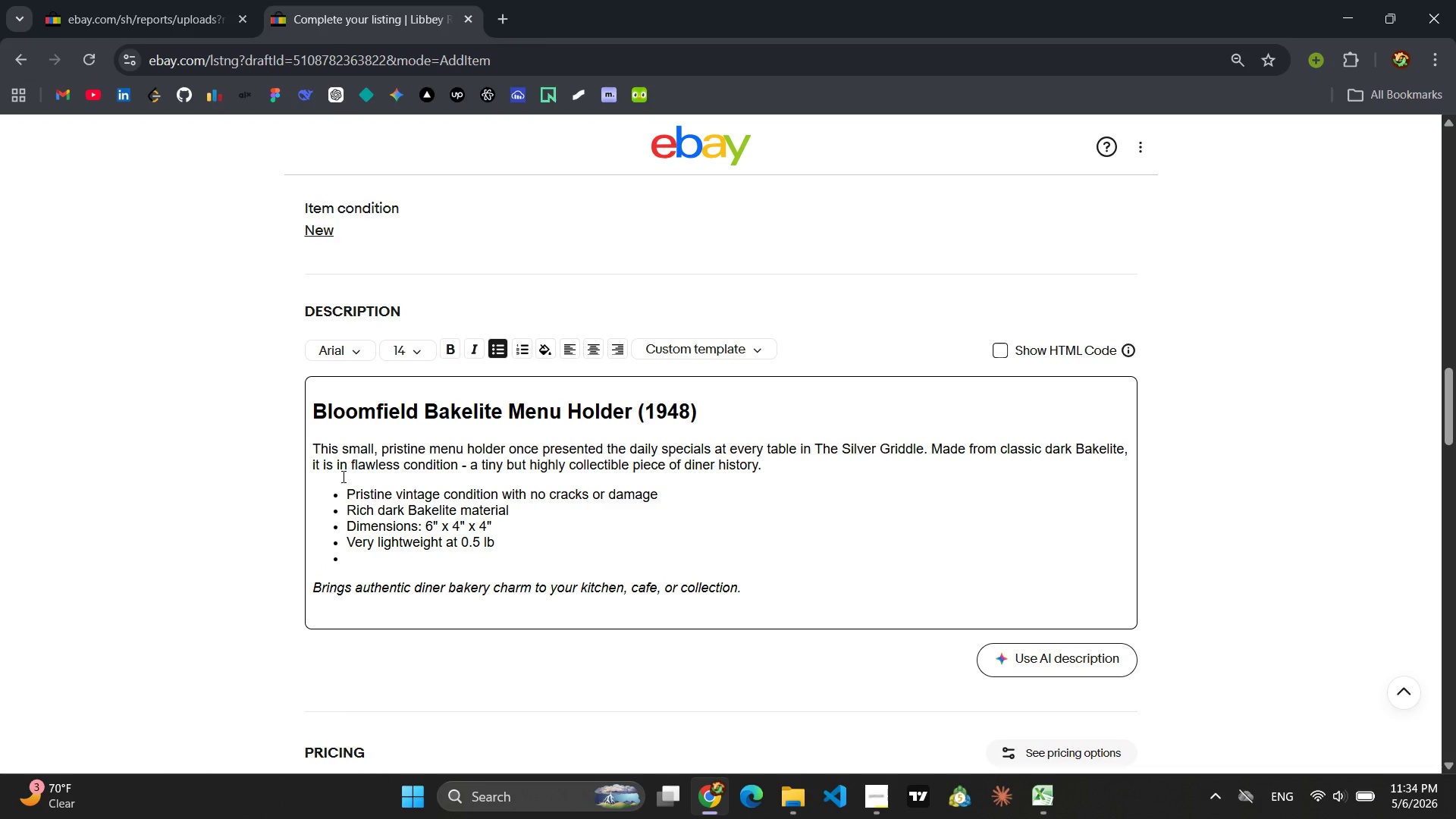 
type(An authentic period piece from 1948)
 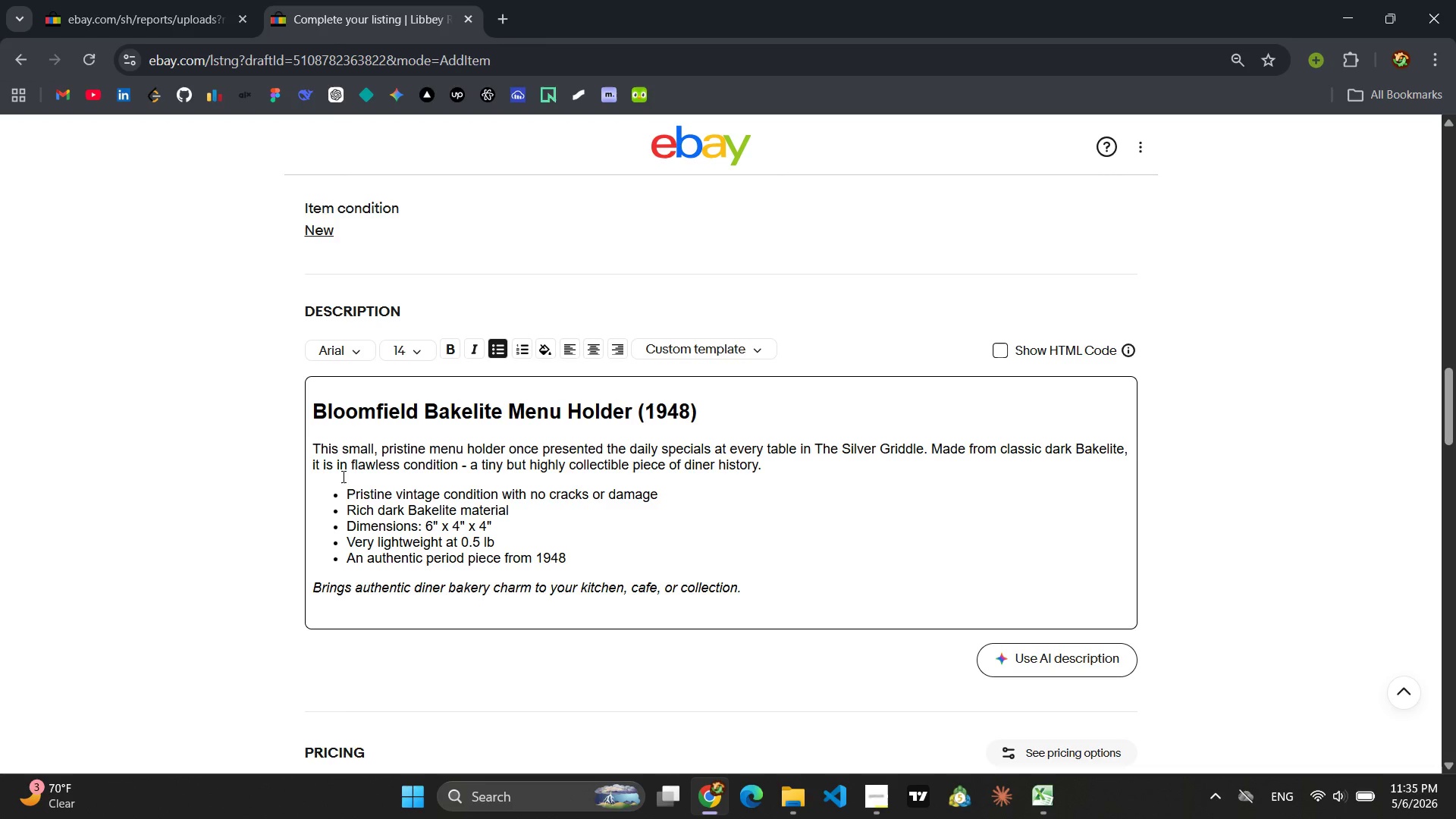 
left_click_drag(start_coordinate=[748, 585], to_coordinate=[312, 580])
 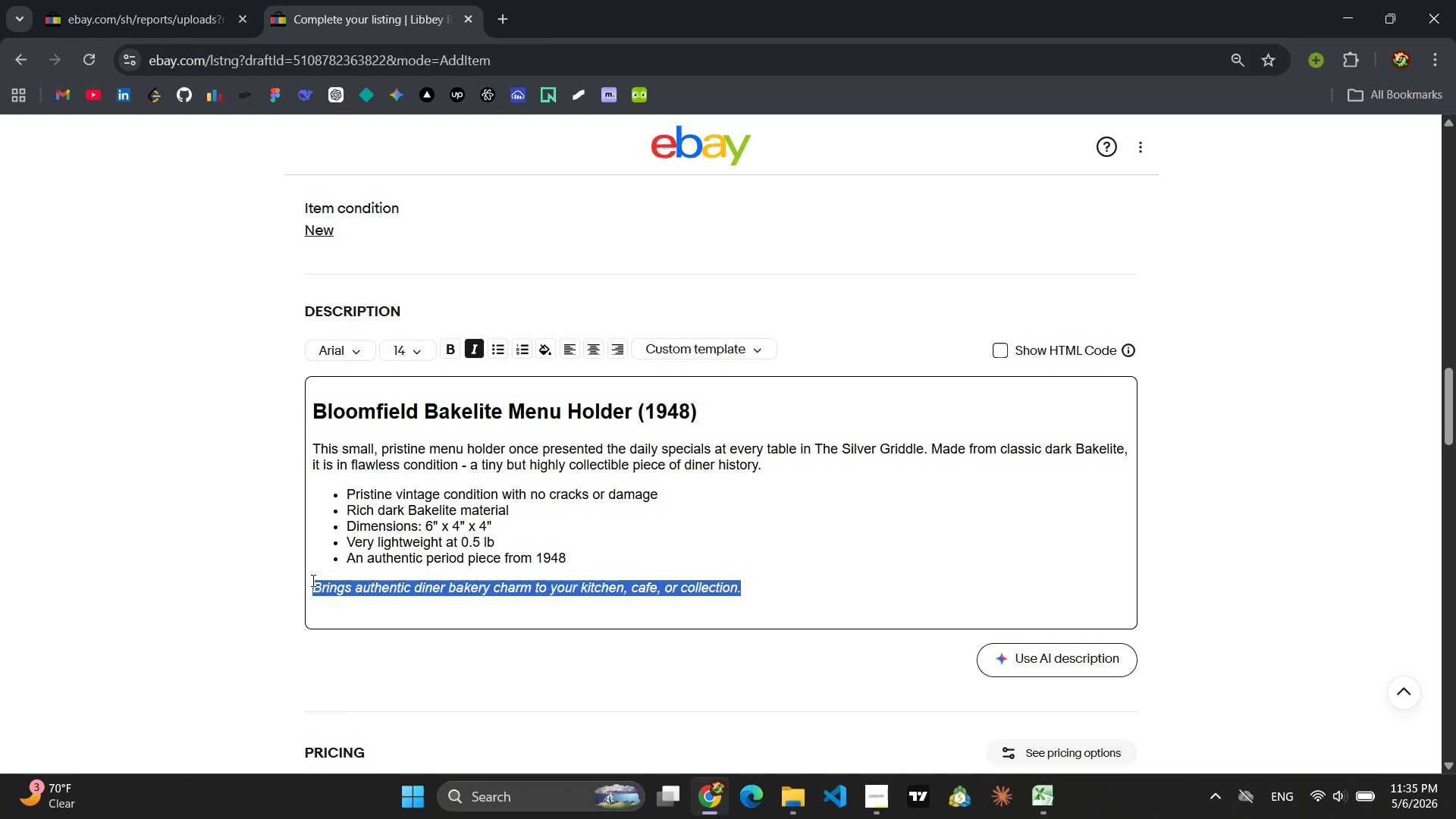 
type(A perfect little accent for ad )
key(Backspace)
key(Backspace)
type( dinner enthusiast's collection.)
 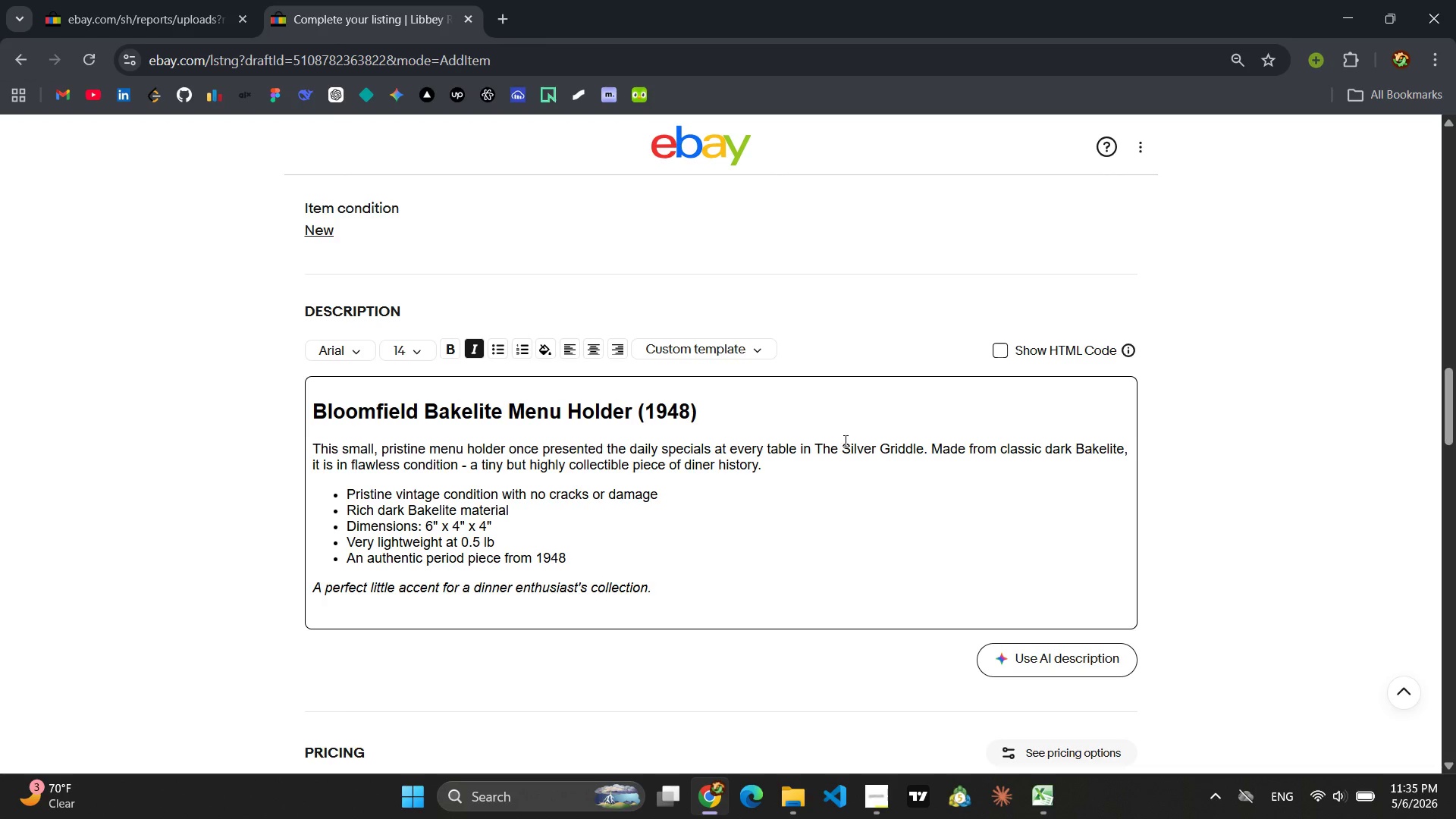 
left_click([999, 353])
 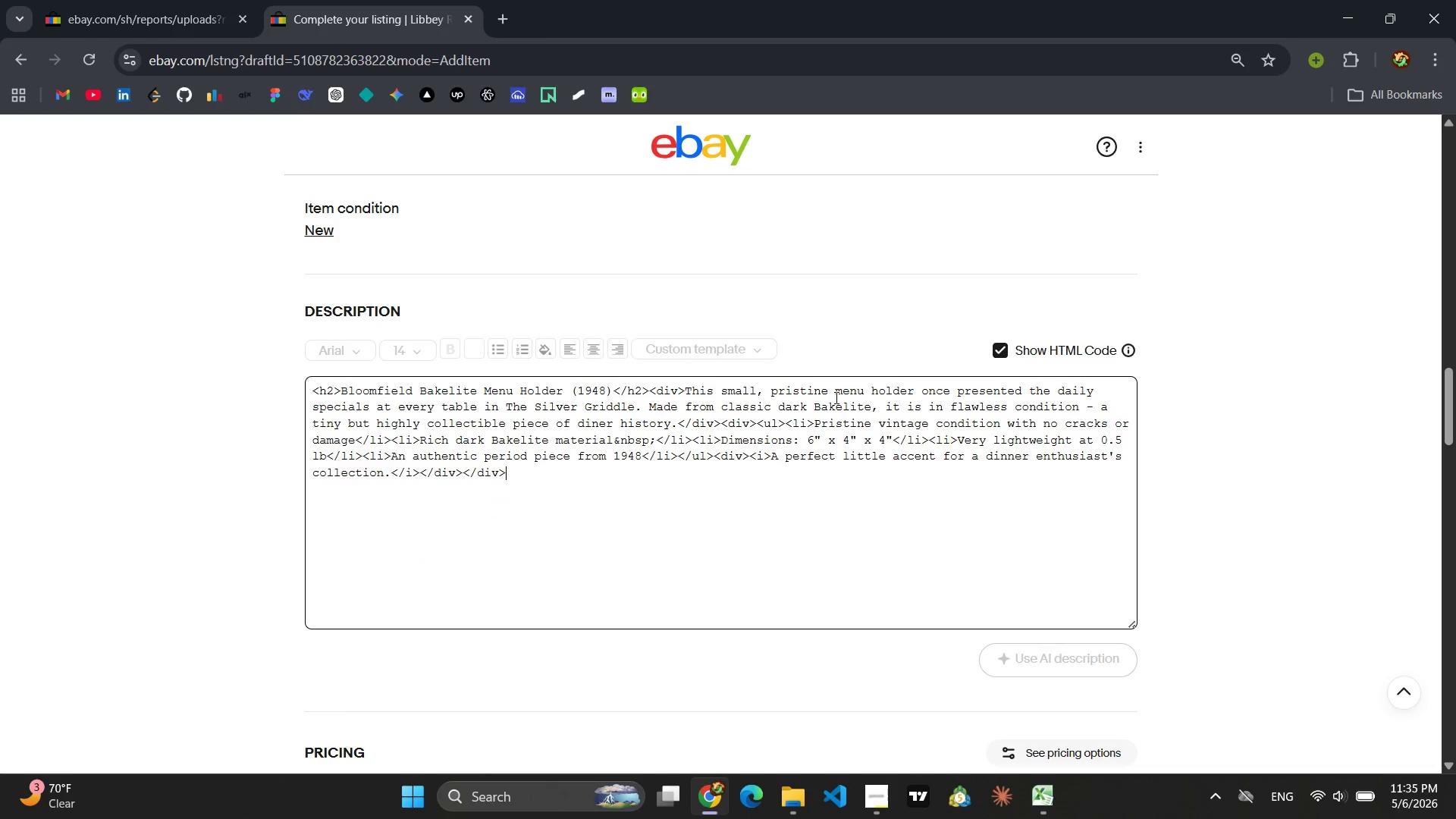 
left_click([834, 398])
 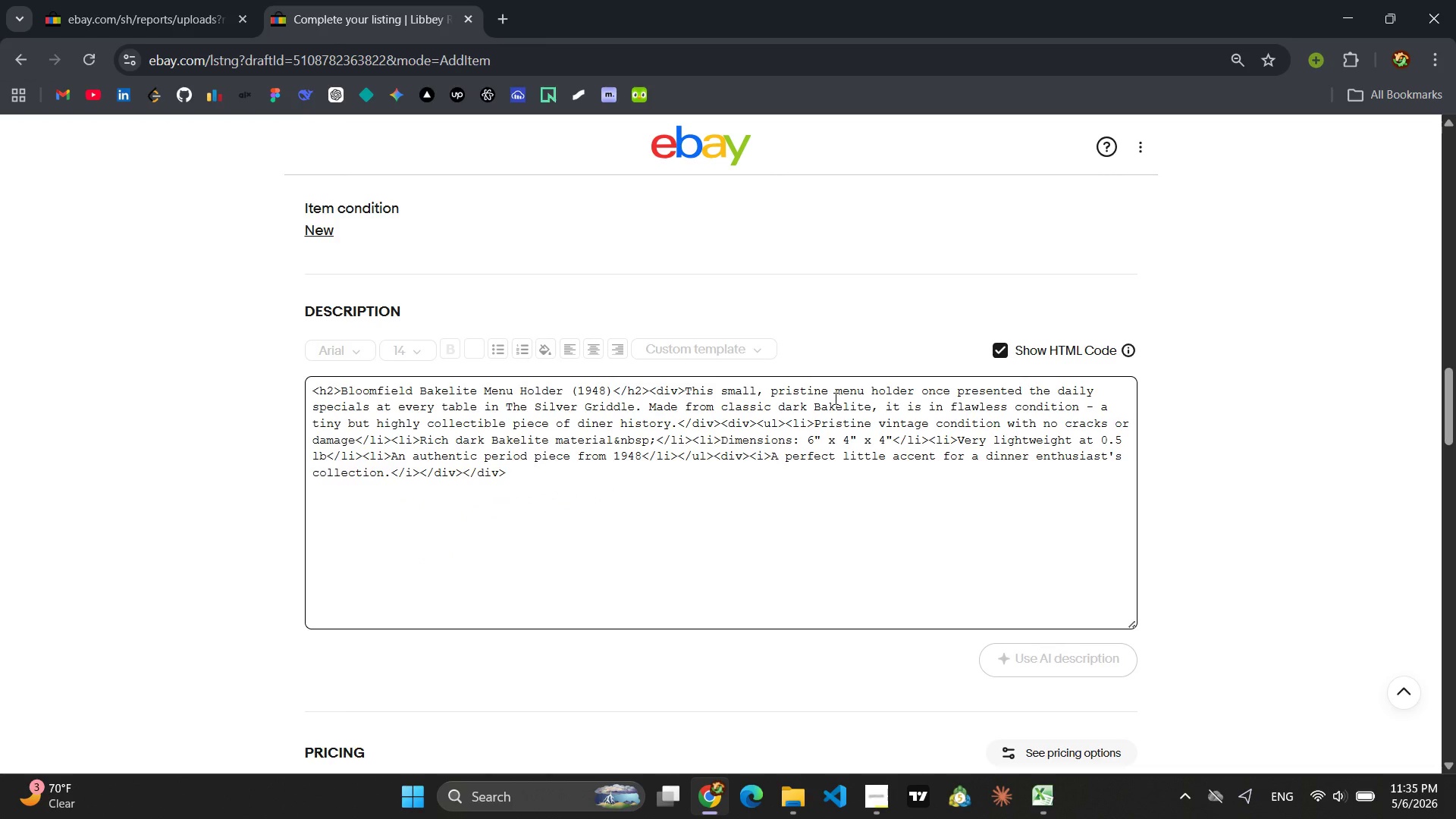 
key(Control+A)
 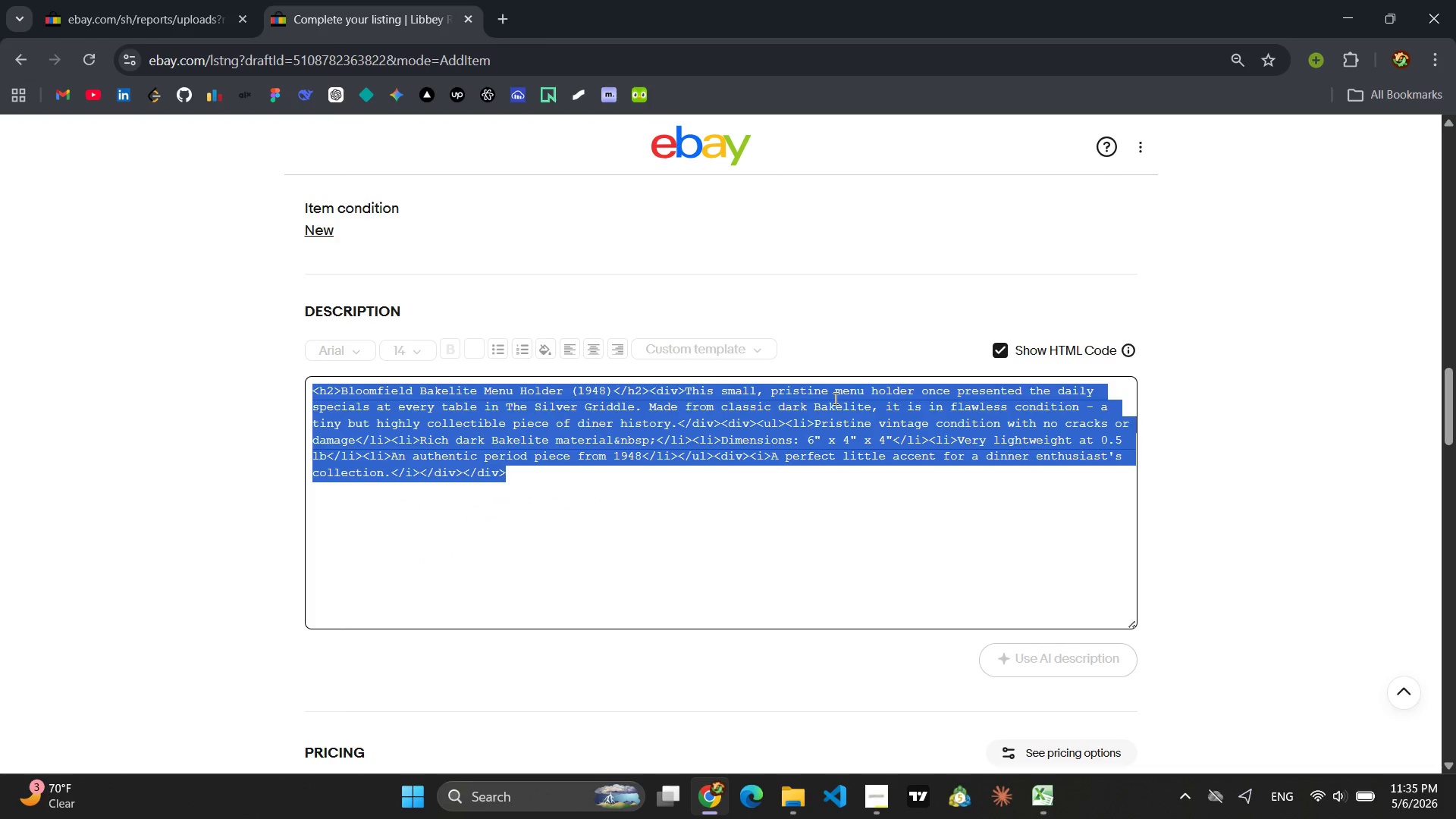 
key(Control+C)
 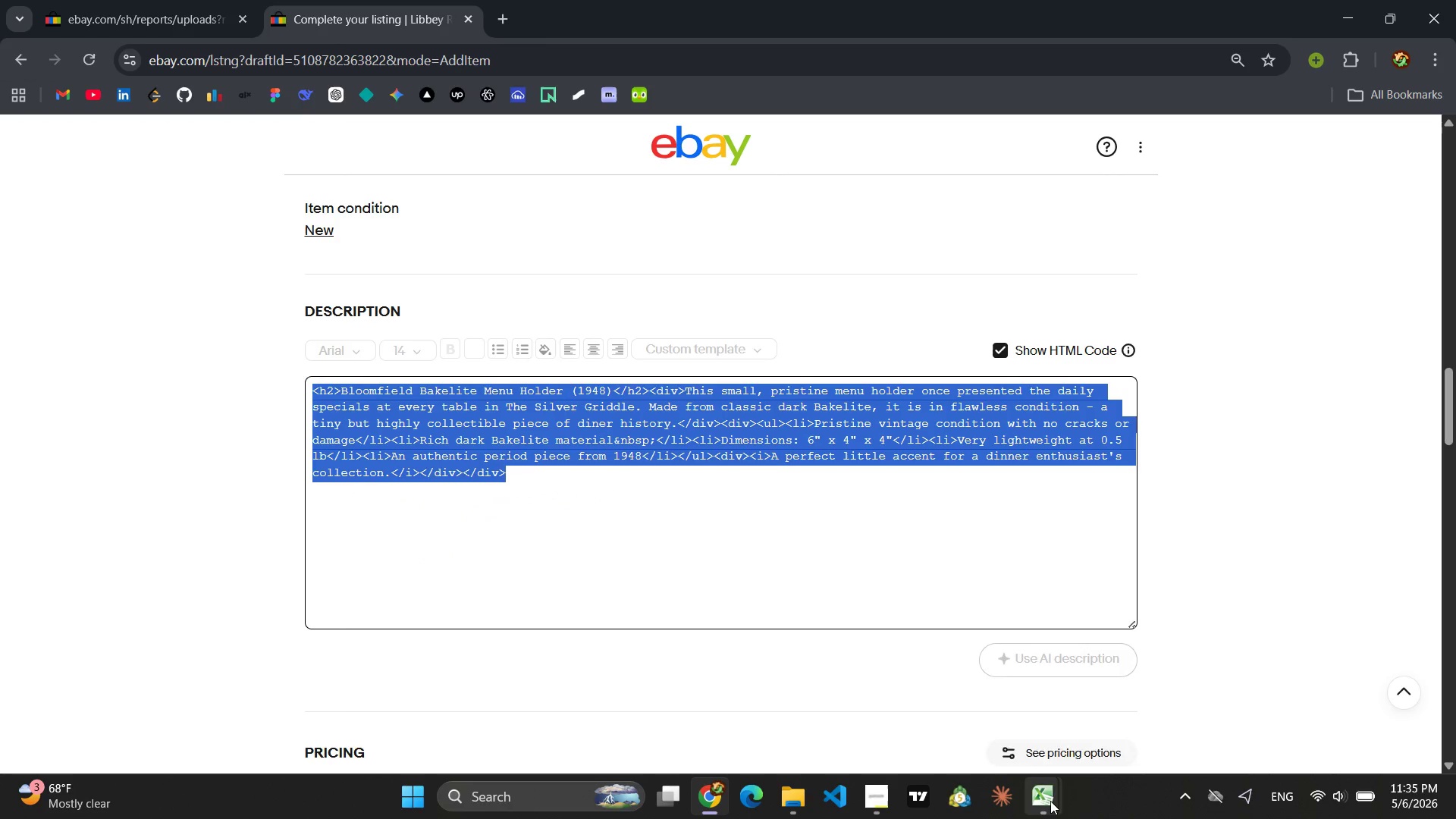 
left_click([1085, 678])
 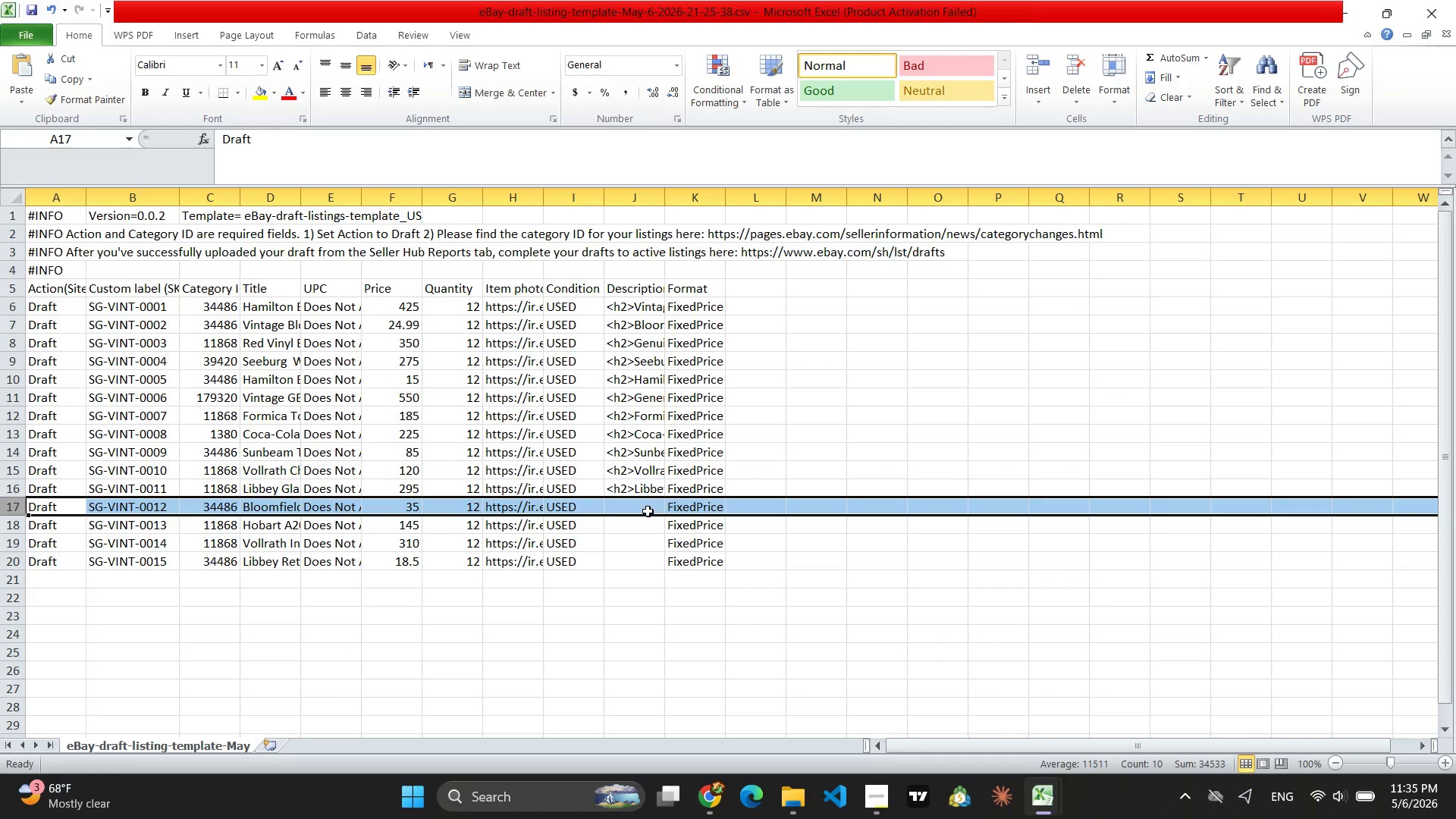 
left_click([639, 505])
 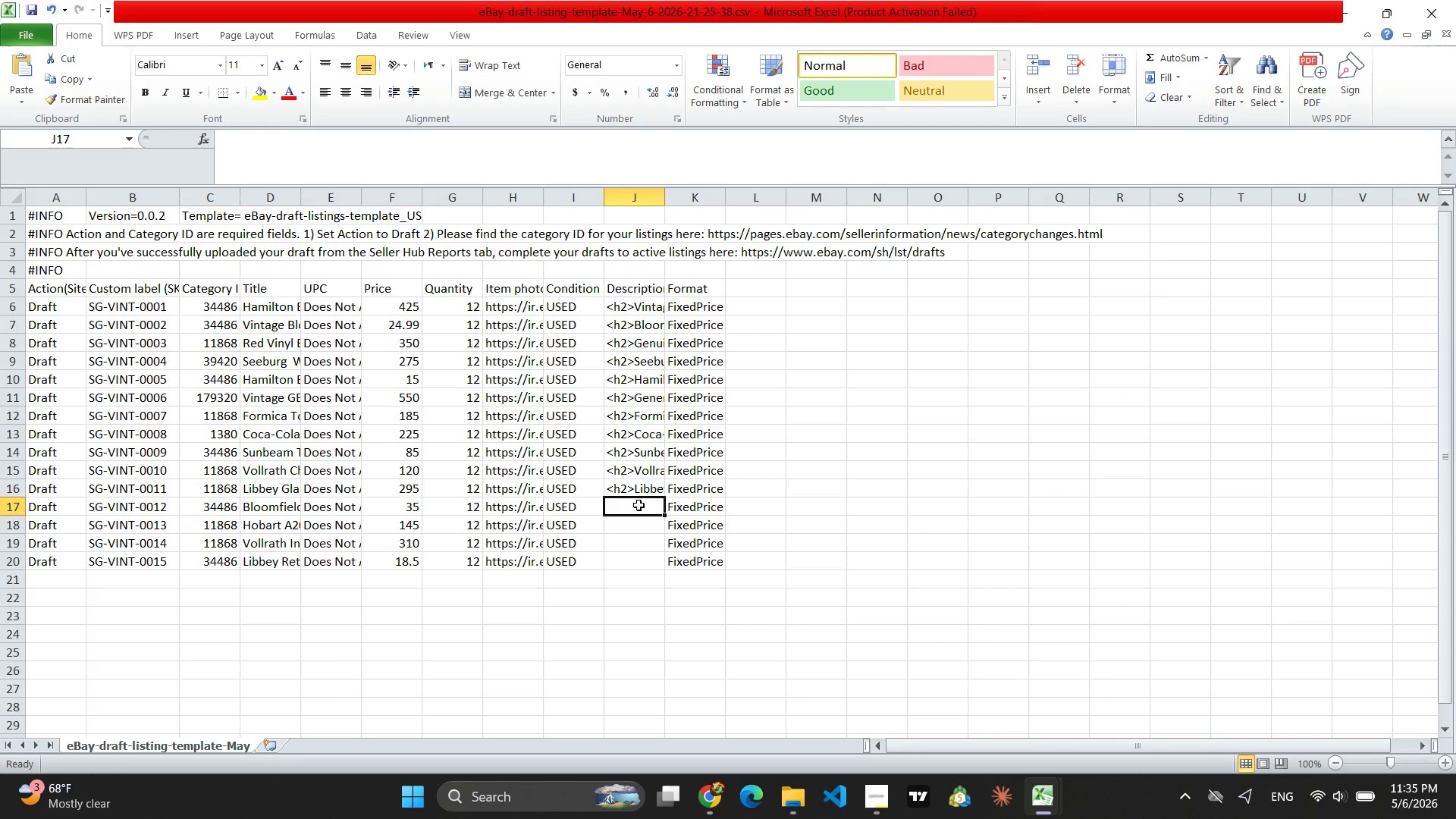 
key(Control+V)
 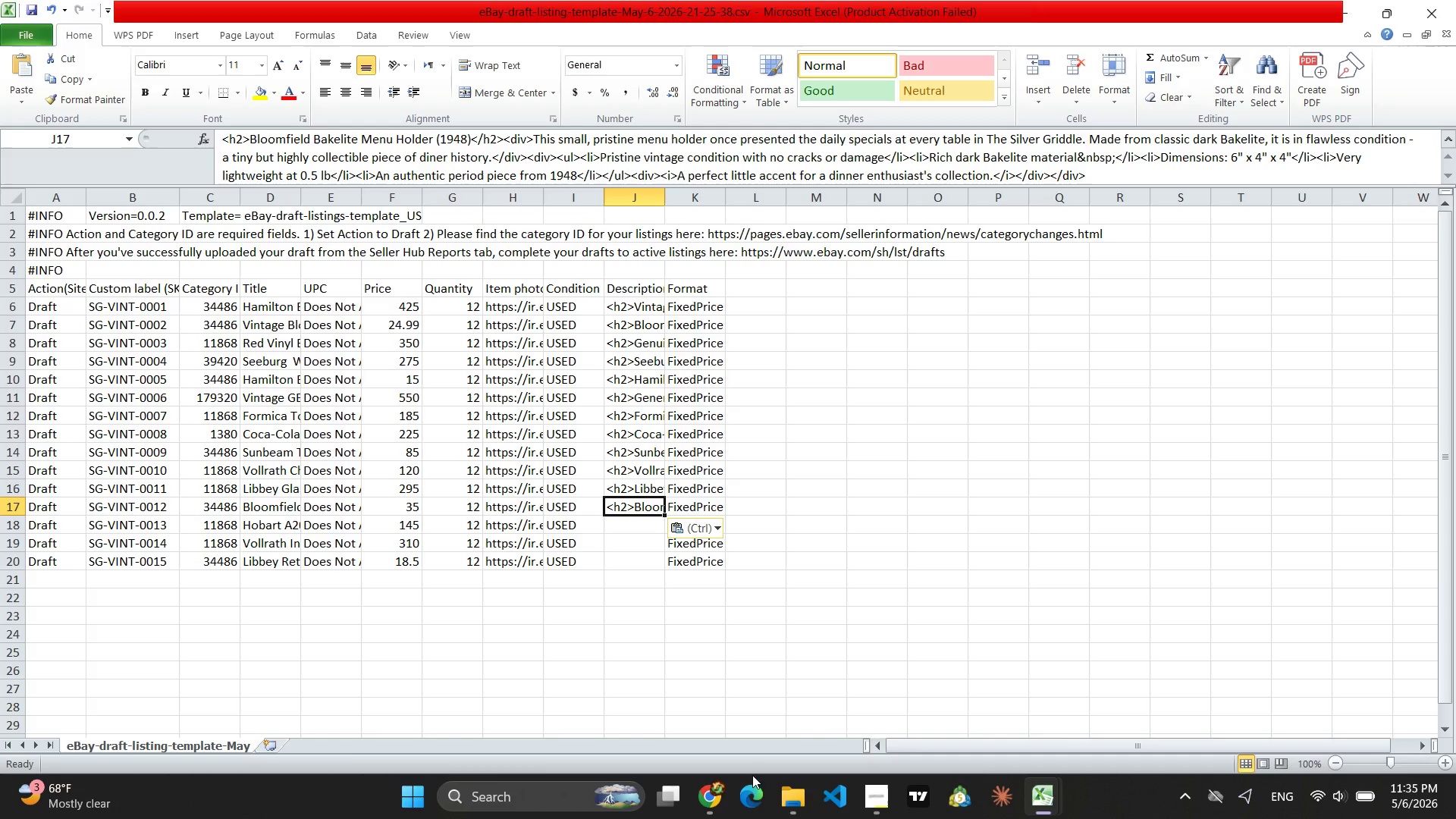 
left_click([703, 803])
 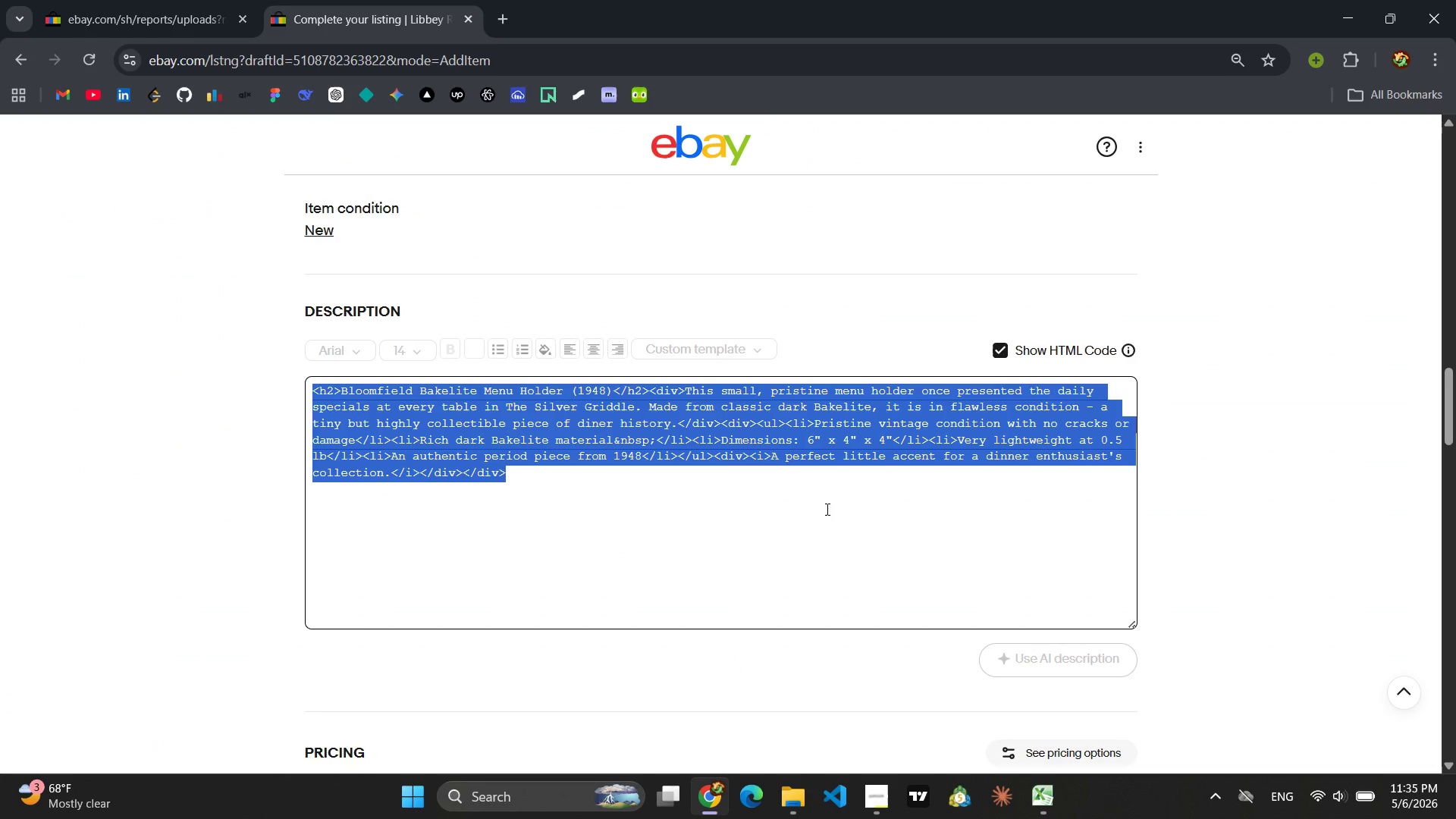 
wait(6.72)
 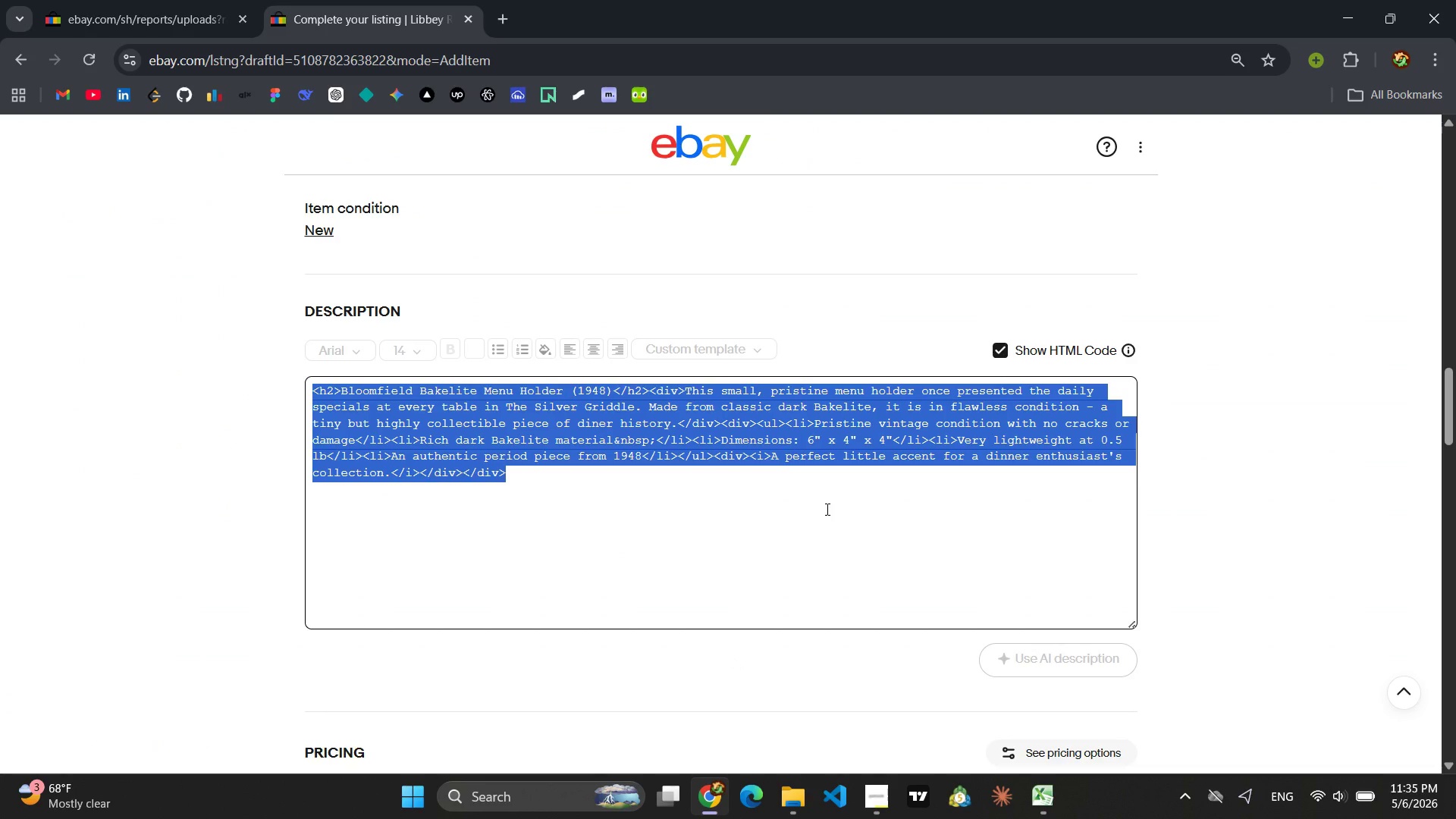 
left_click([1000, 354])
 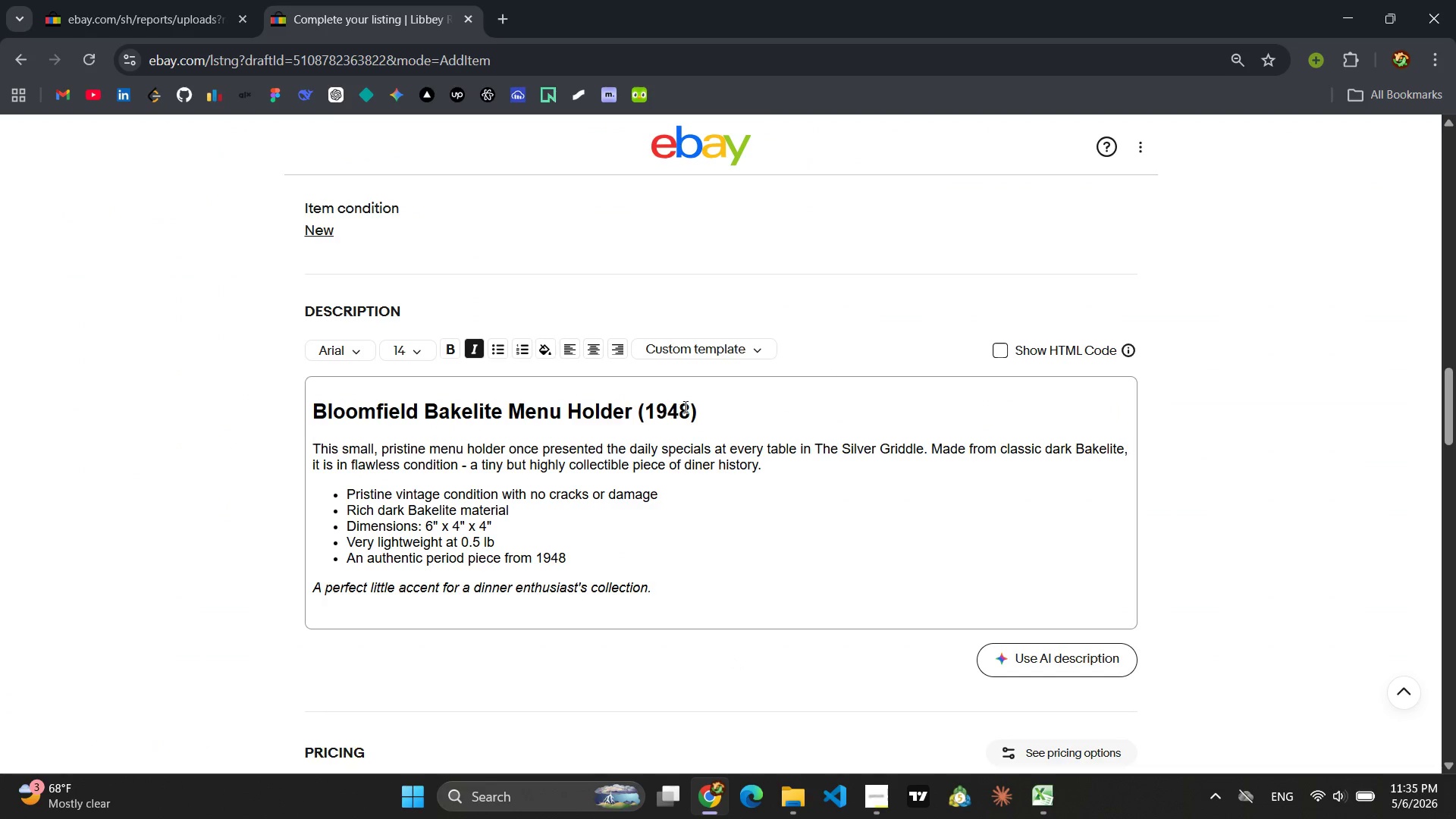 
left_click_drag(start_coordinate=[701, 404], to_coordinate=[705, 410])
 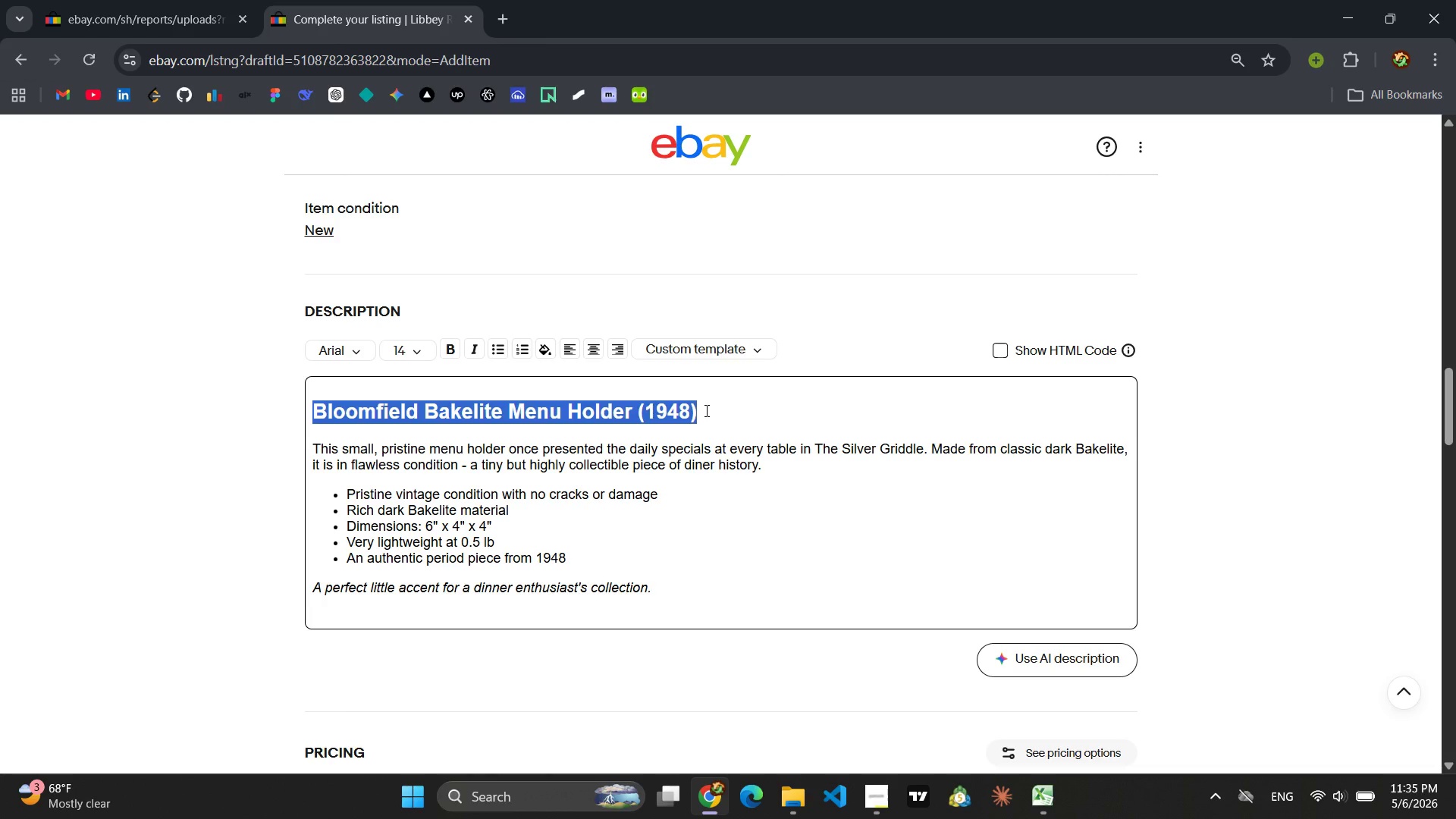 
type(Hobart A200 Mixr)
key(Backspace)
type(er Attachment (1956))
 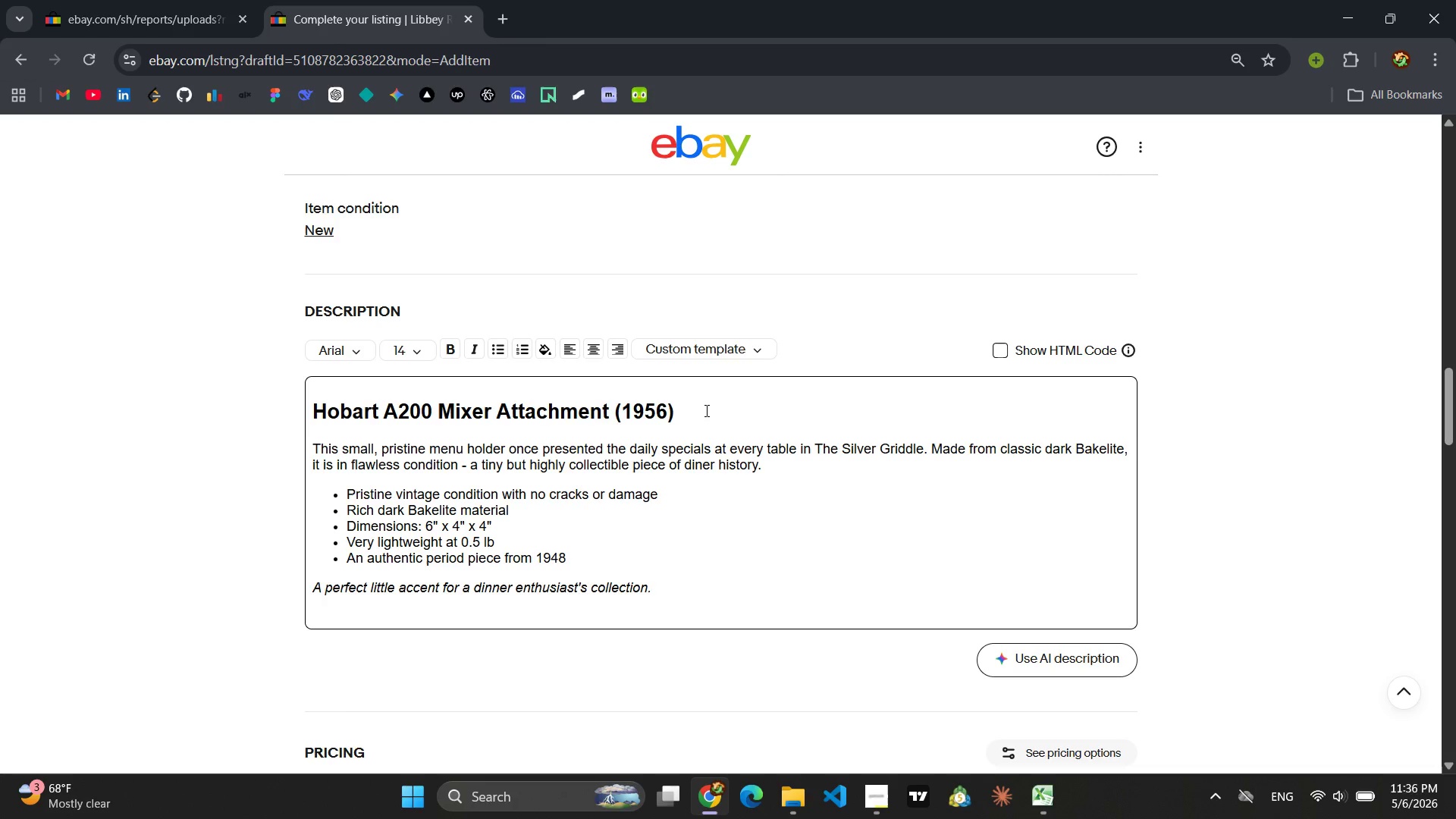 
left_click_drag(start_coordinate=[780, 466], to_coordinate=[312, 450])
 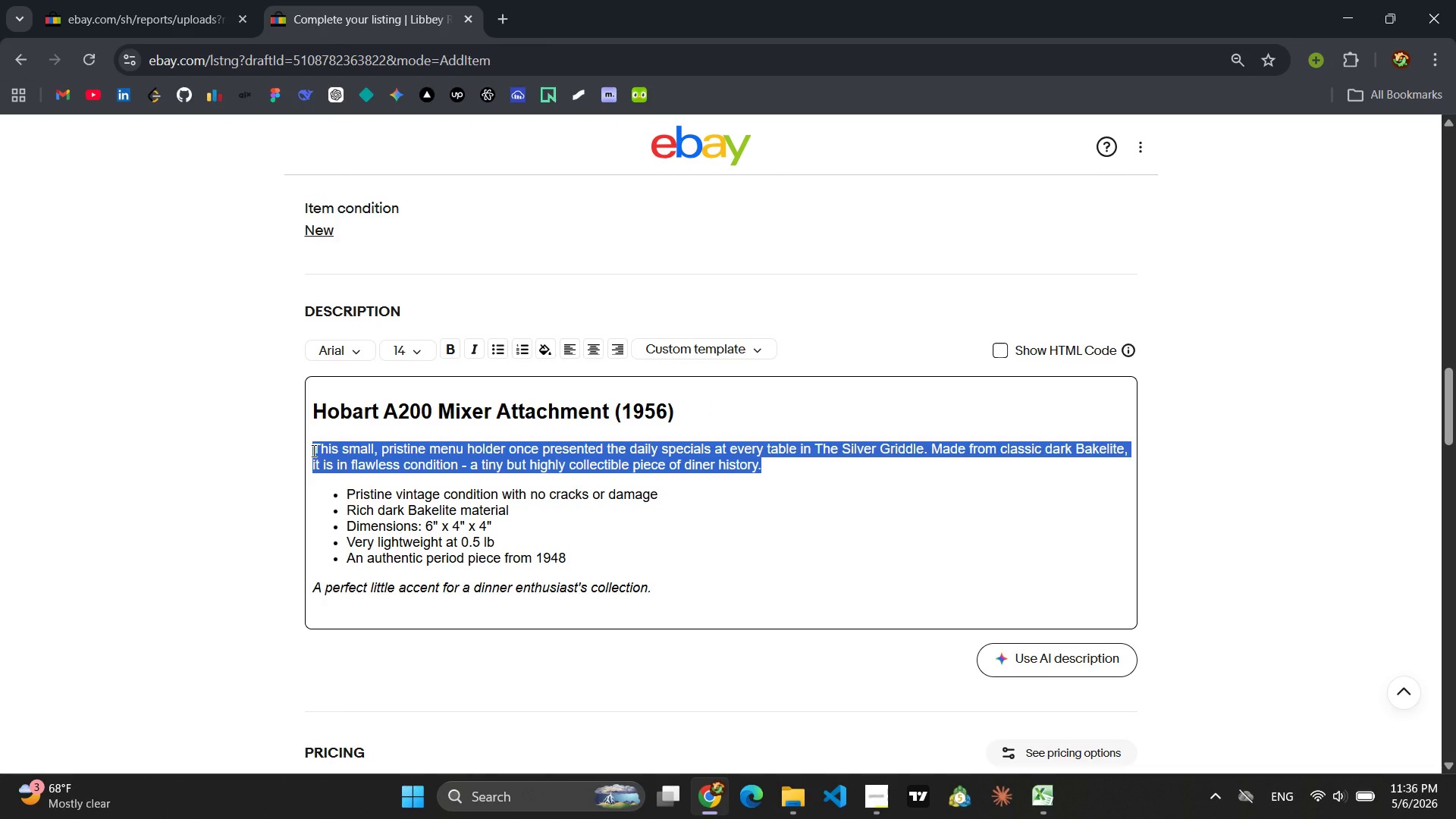 
type(This heavy, cast-iron attachment was uses)
key(Backspace)
type(d with a commercial mixer at The Silver Griddle to whip up pankac)
key(Backspace)
key(Backspace)
key(Backspace)
type(cake batter and dough. It need )
key(Backspace)
type(s only a light cleaning to be ready for use or display.)
 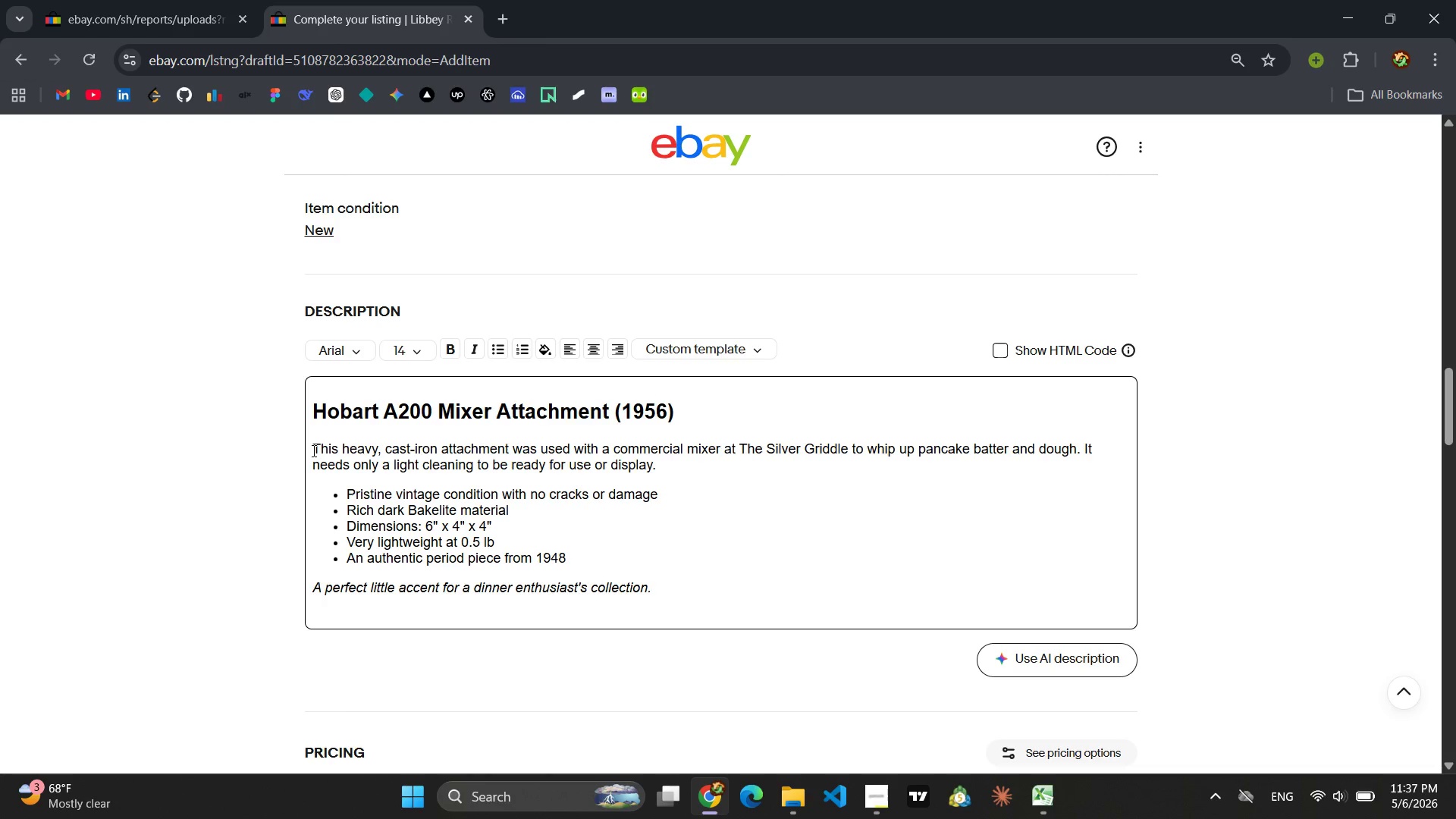 
left_click_drag(start_coordinate=[571, 555], to_coordinate=[340, 489])
 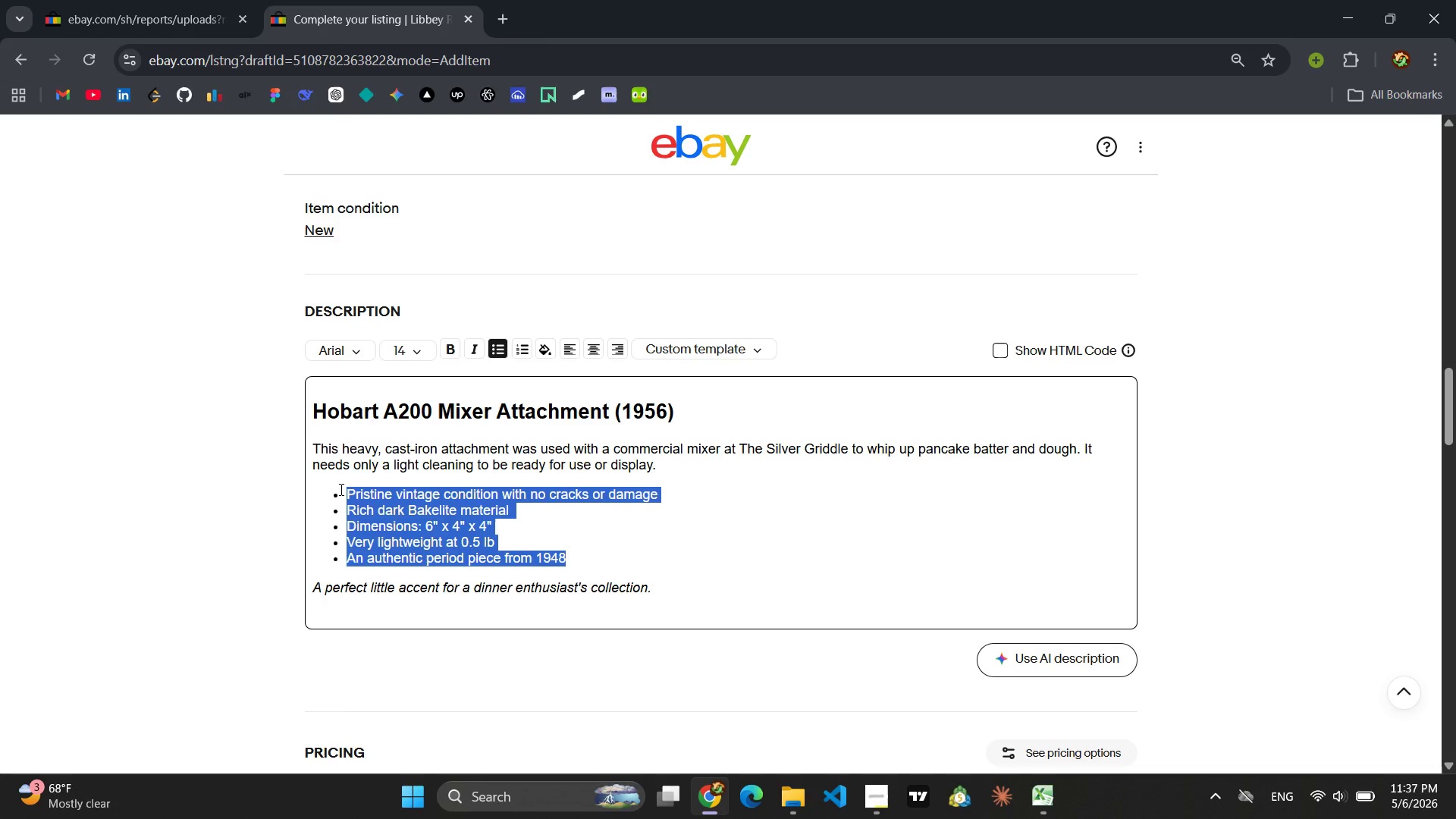 
type(SOl)
key(Backspace)
key(Backspace)
type(olid cast-iron construction )
 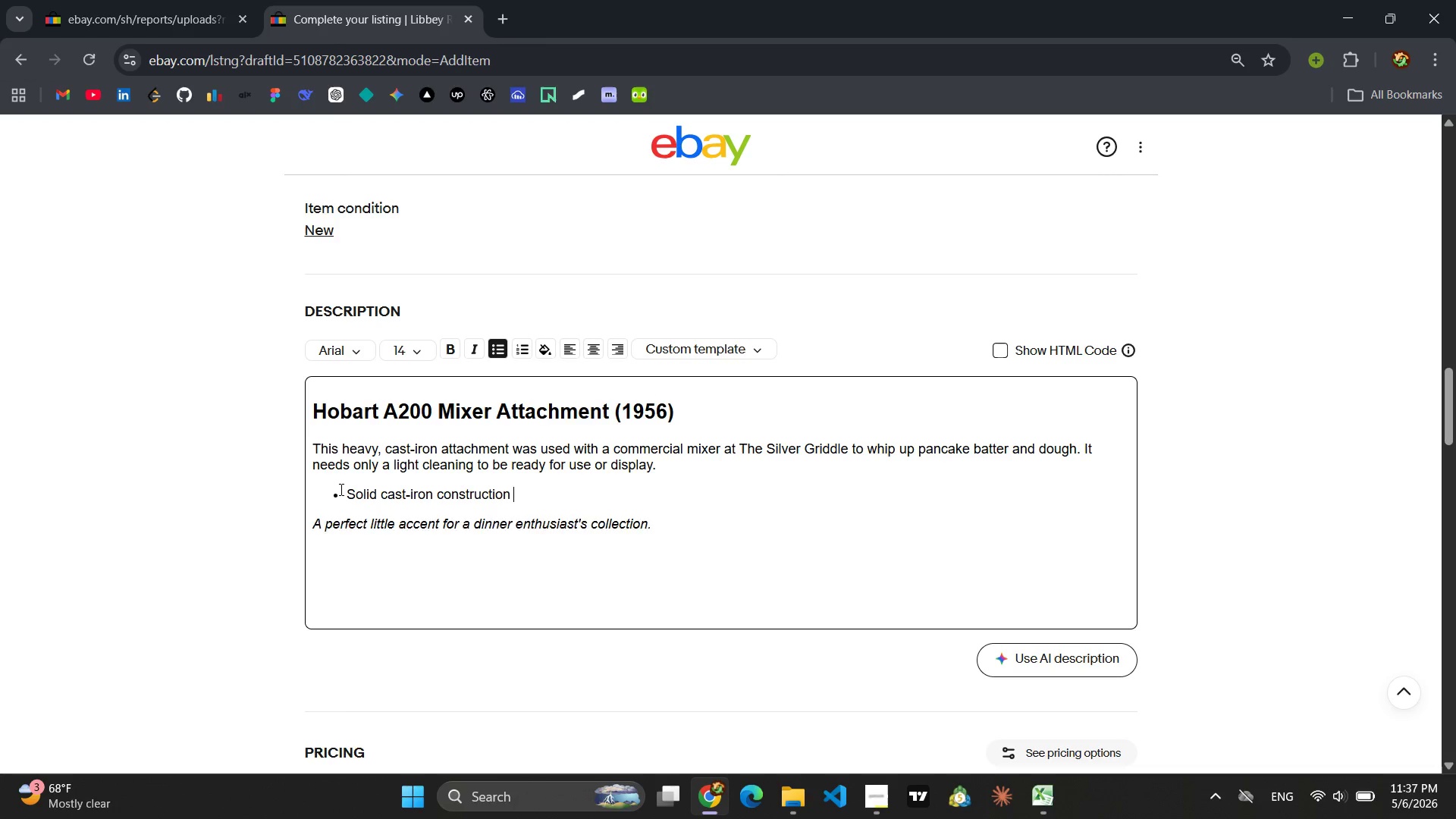 
key(Enter)
 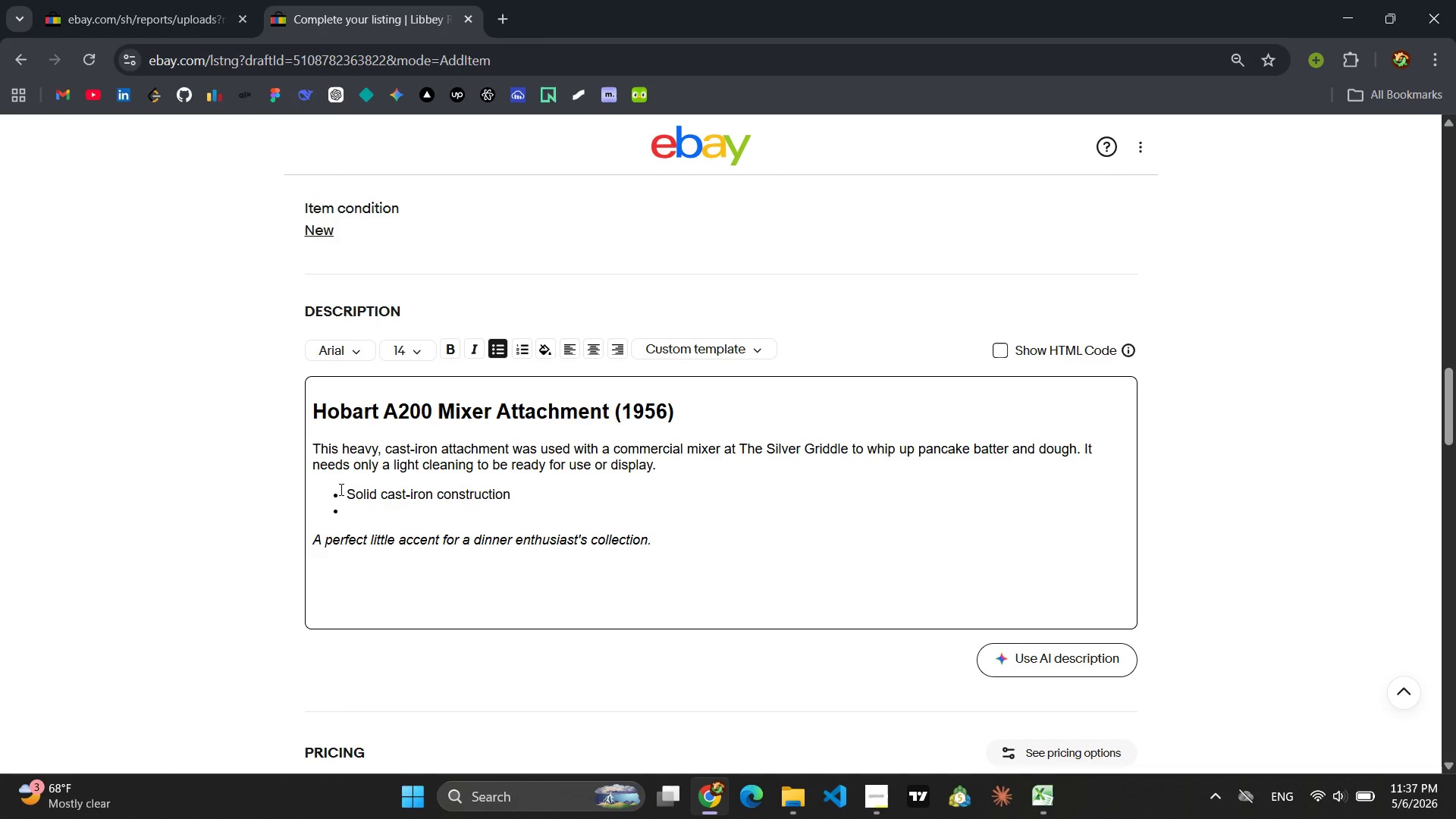 
type(Required)
key(Backspace)
type(s light cleaning; no cracks or breaks)
 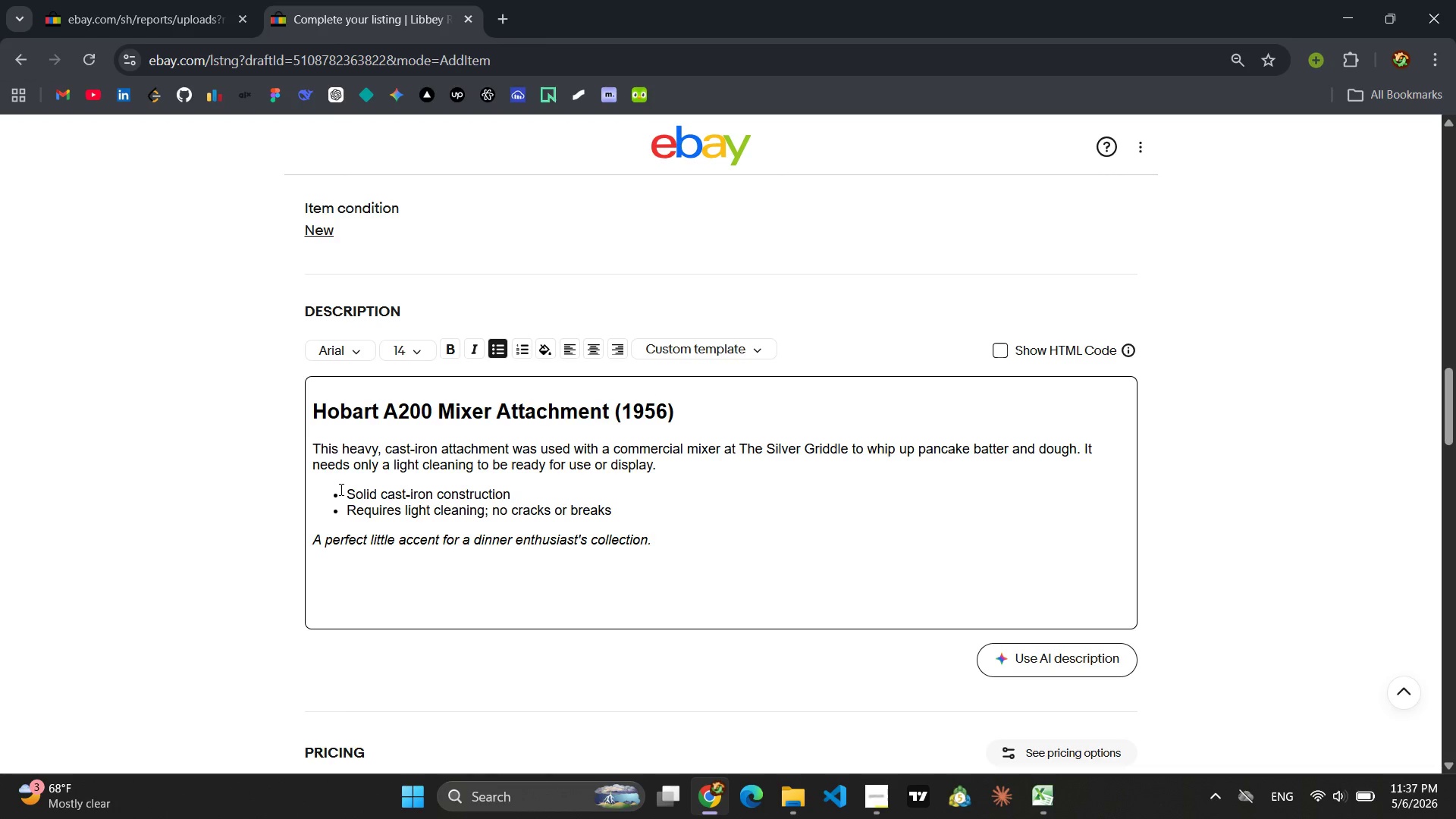 
key(Enter)
 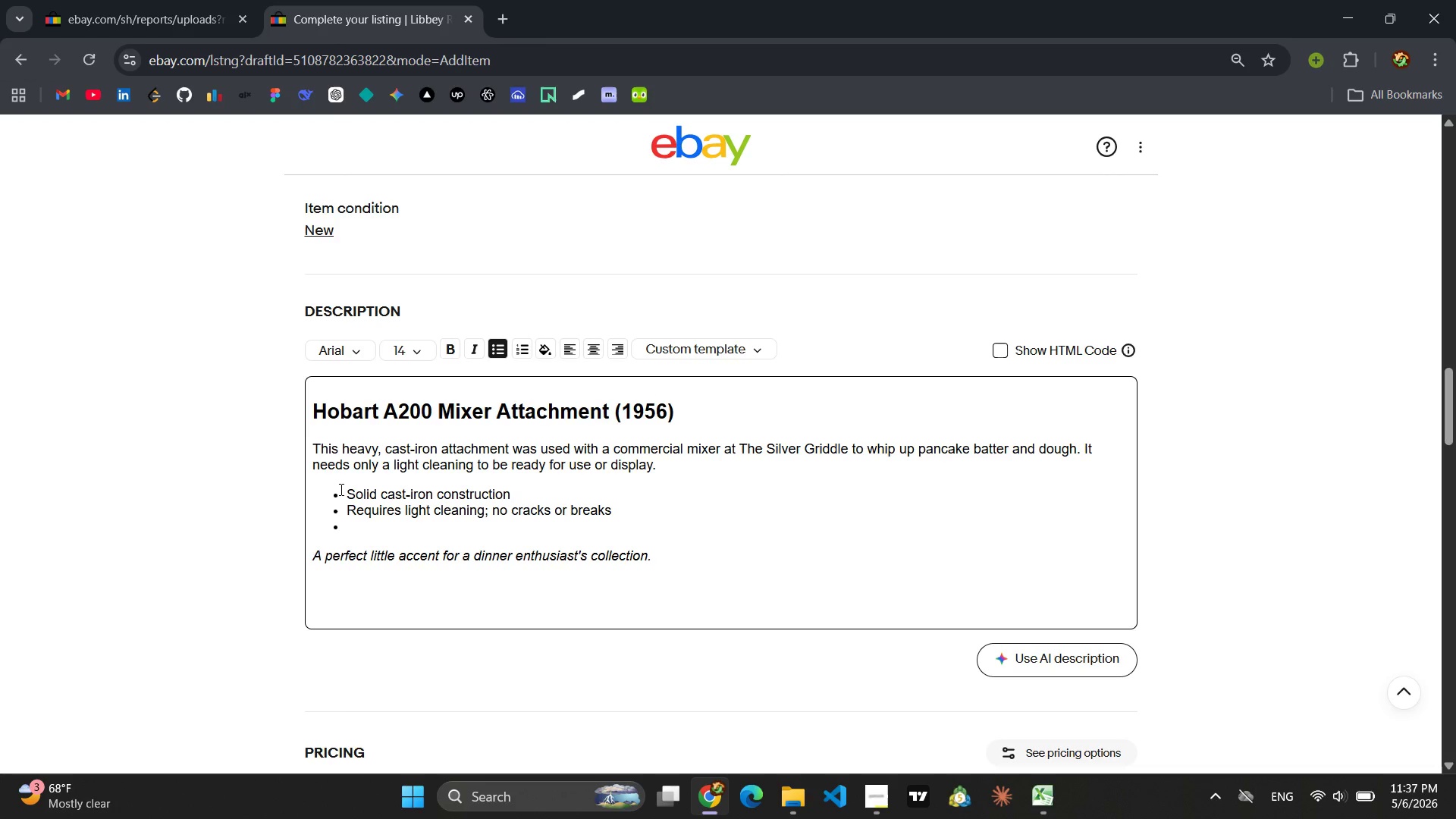 
type(Dimensions: 10" x 10:)
key(Backspace)
type(" x 12")
 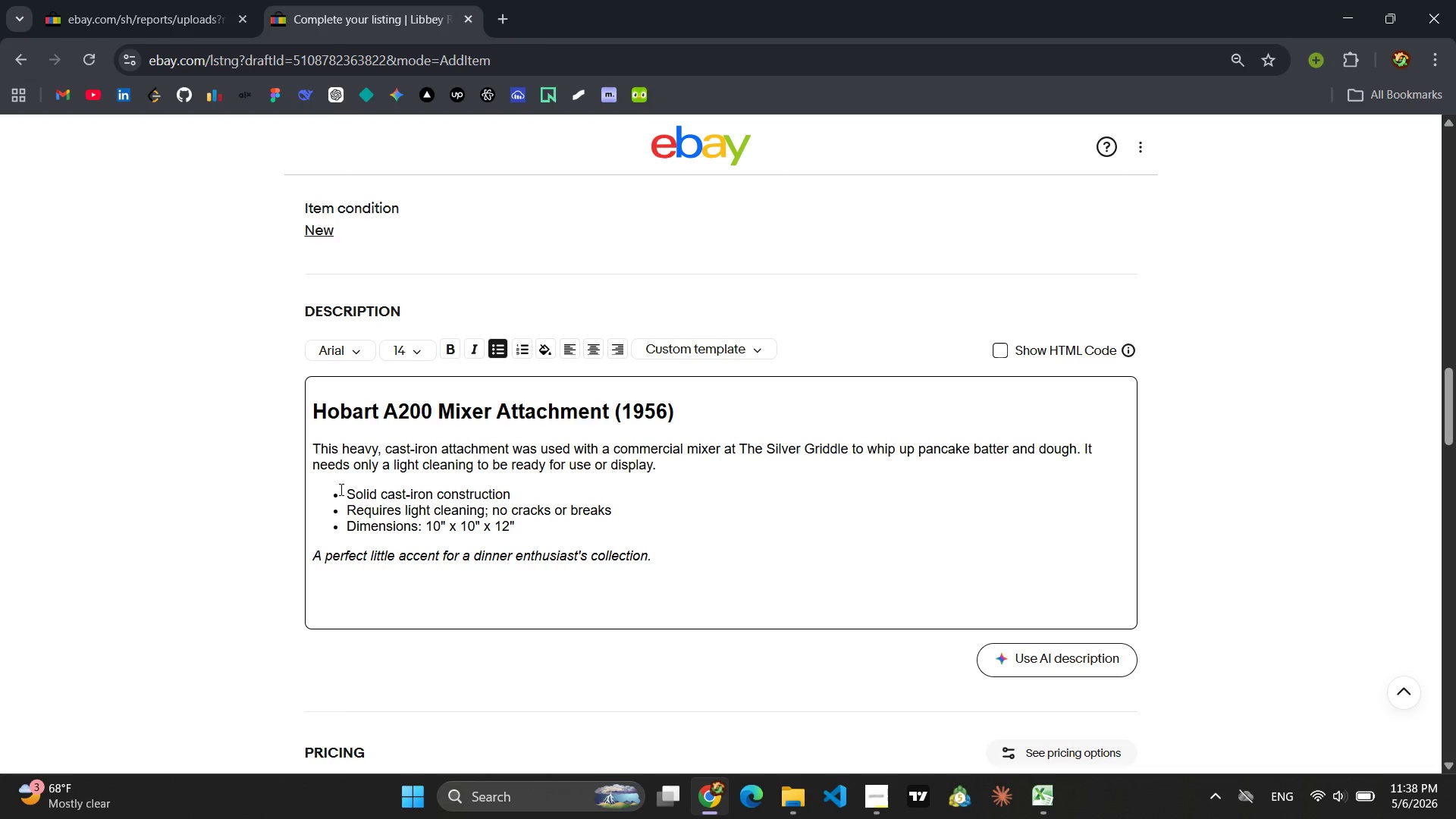 
key(Enter)
 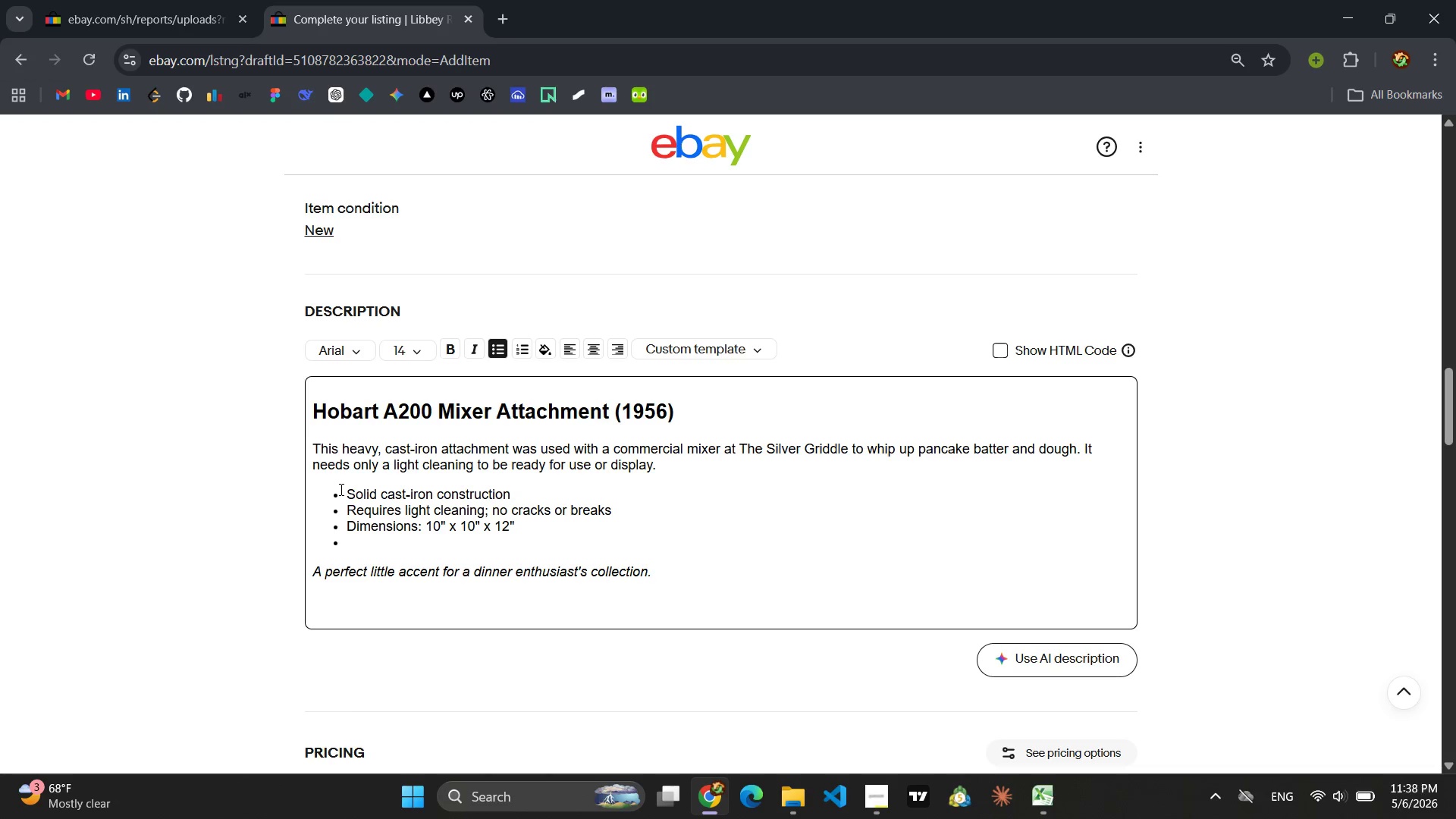 
hold_key(key=ShiftLeft, duration=0.69)
 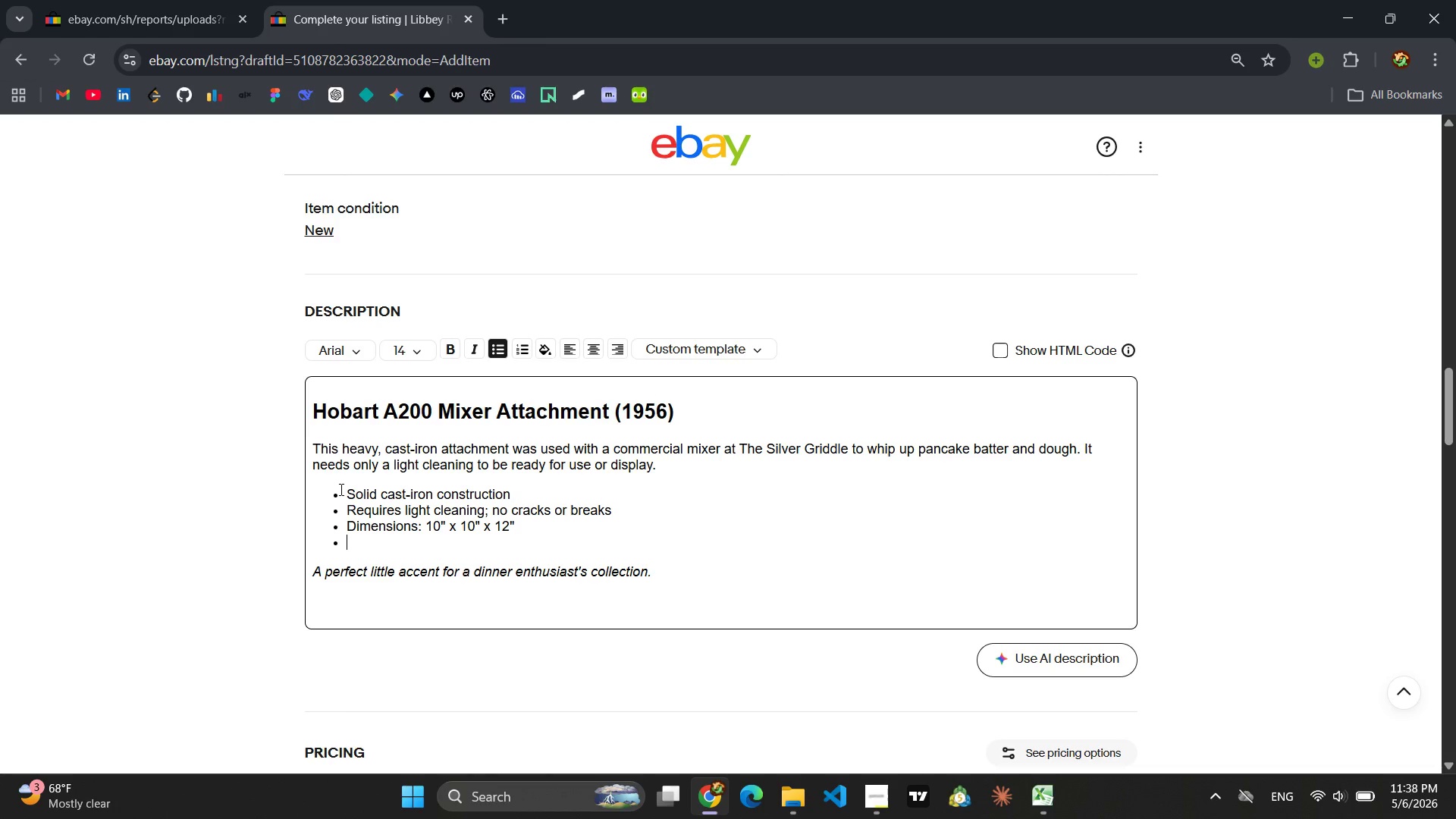 
type(Weight: 14 lbs)
 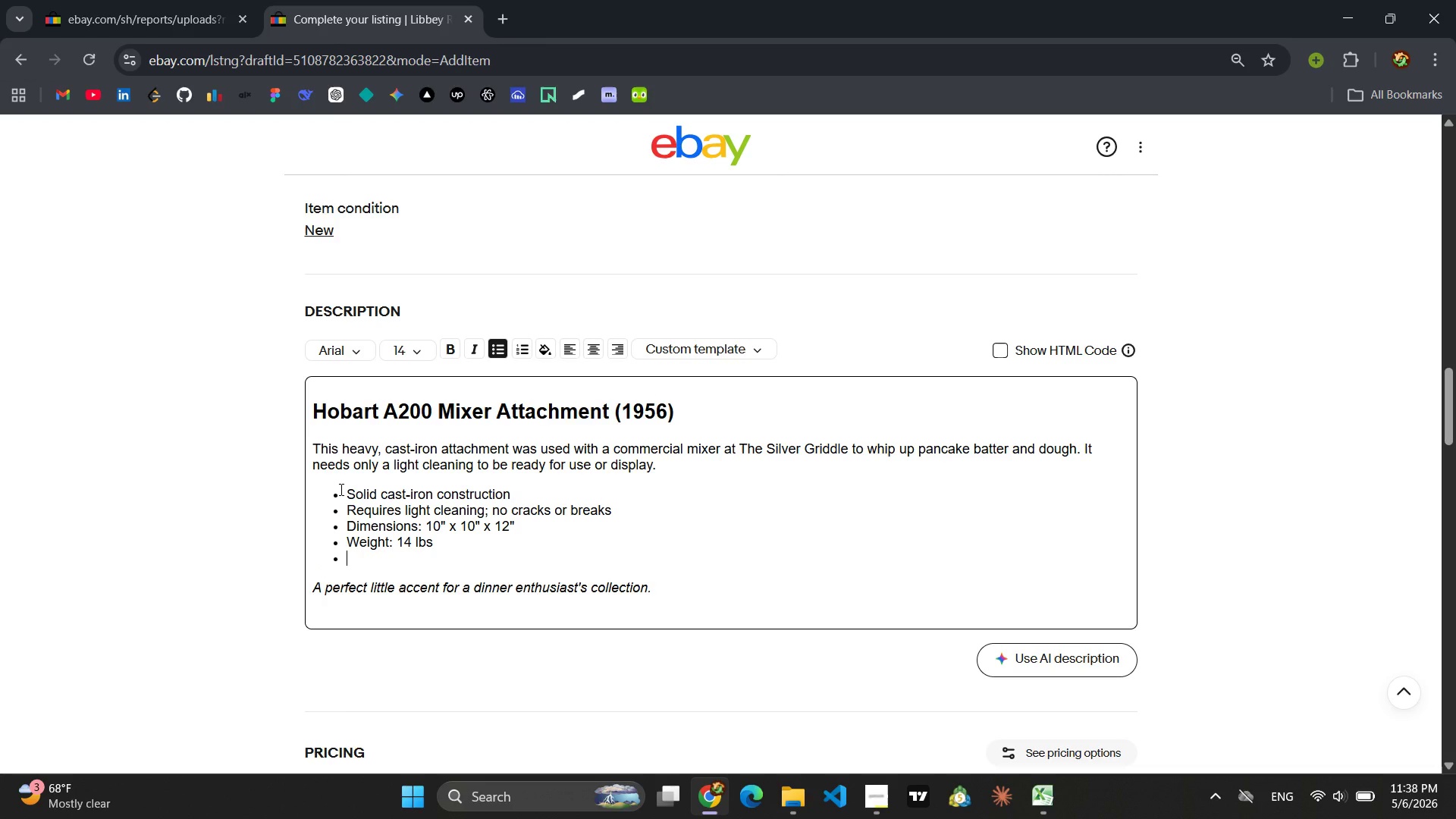 
 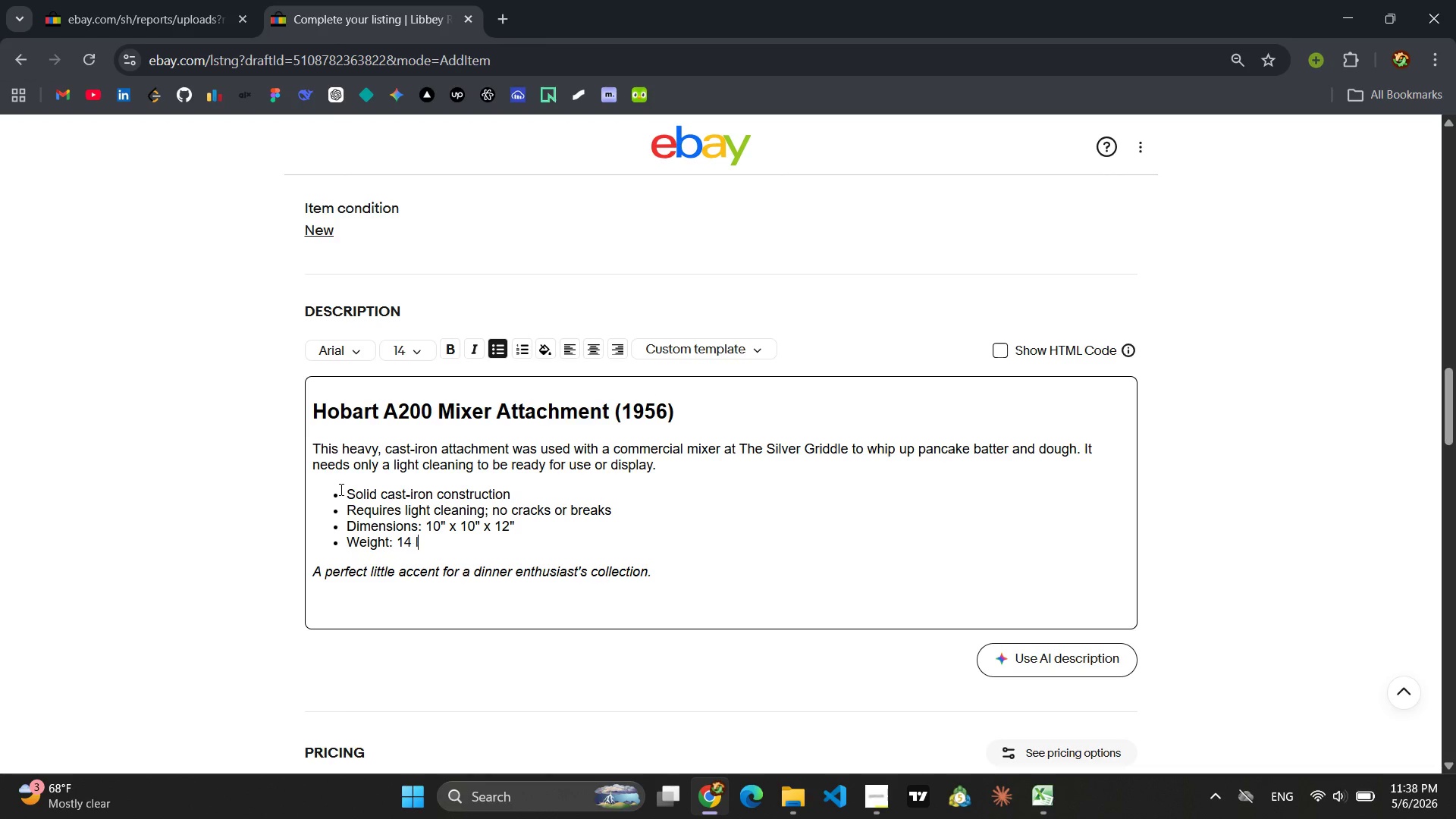 
key(Enter)
 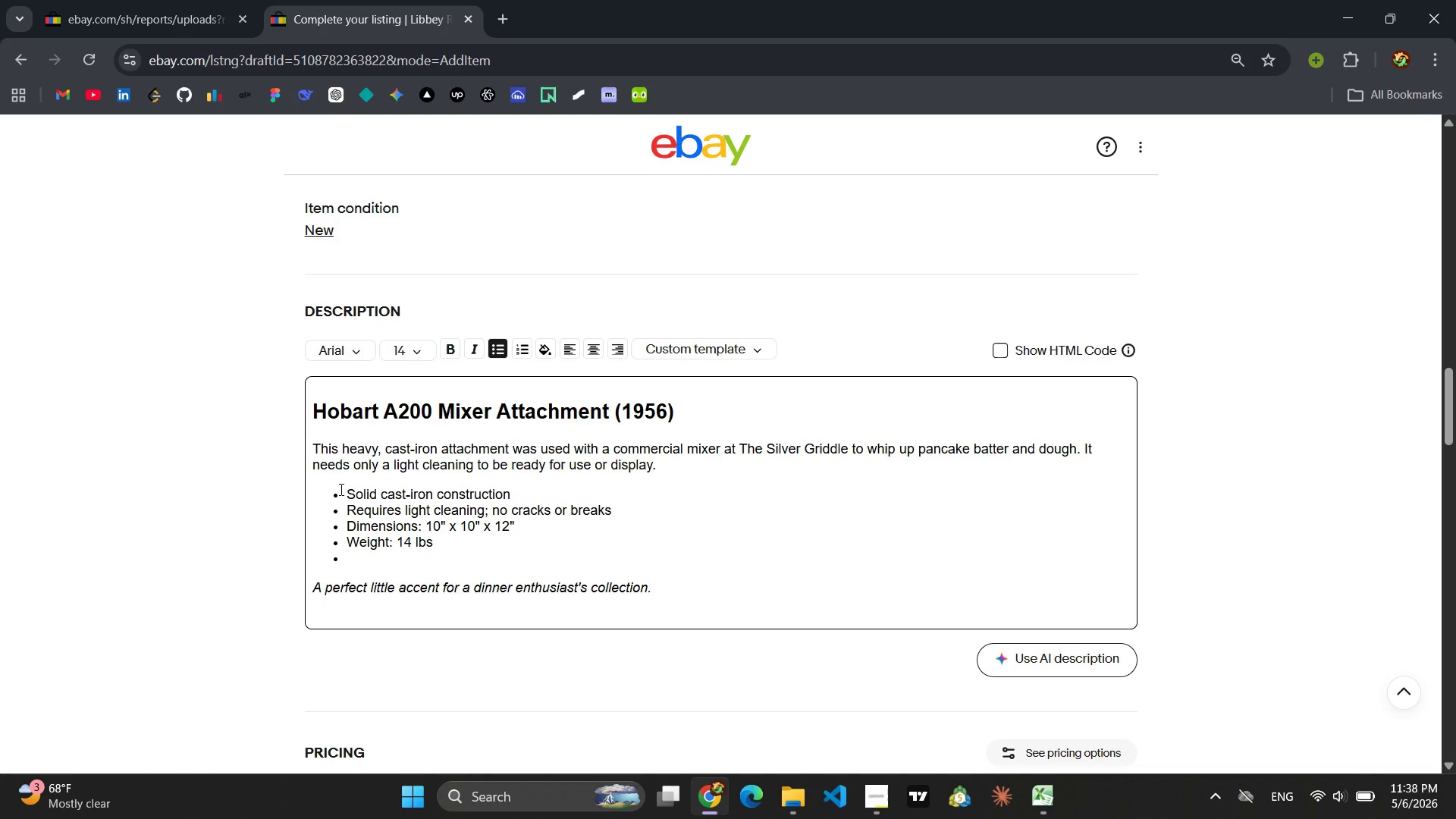 
type(Compatibl )
key(Backspace)
type(e with Hobert A200 mixers)
 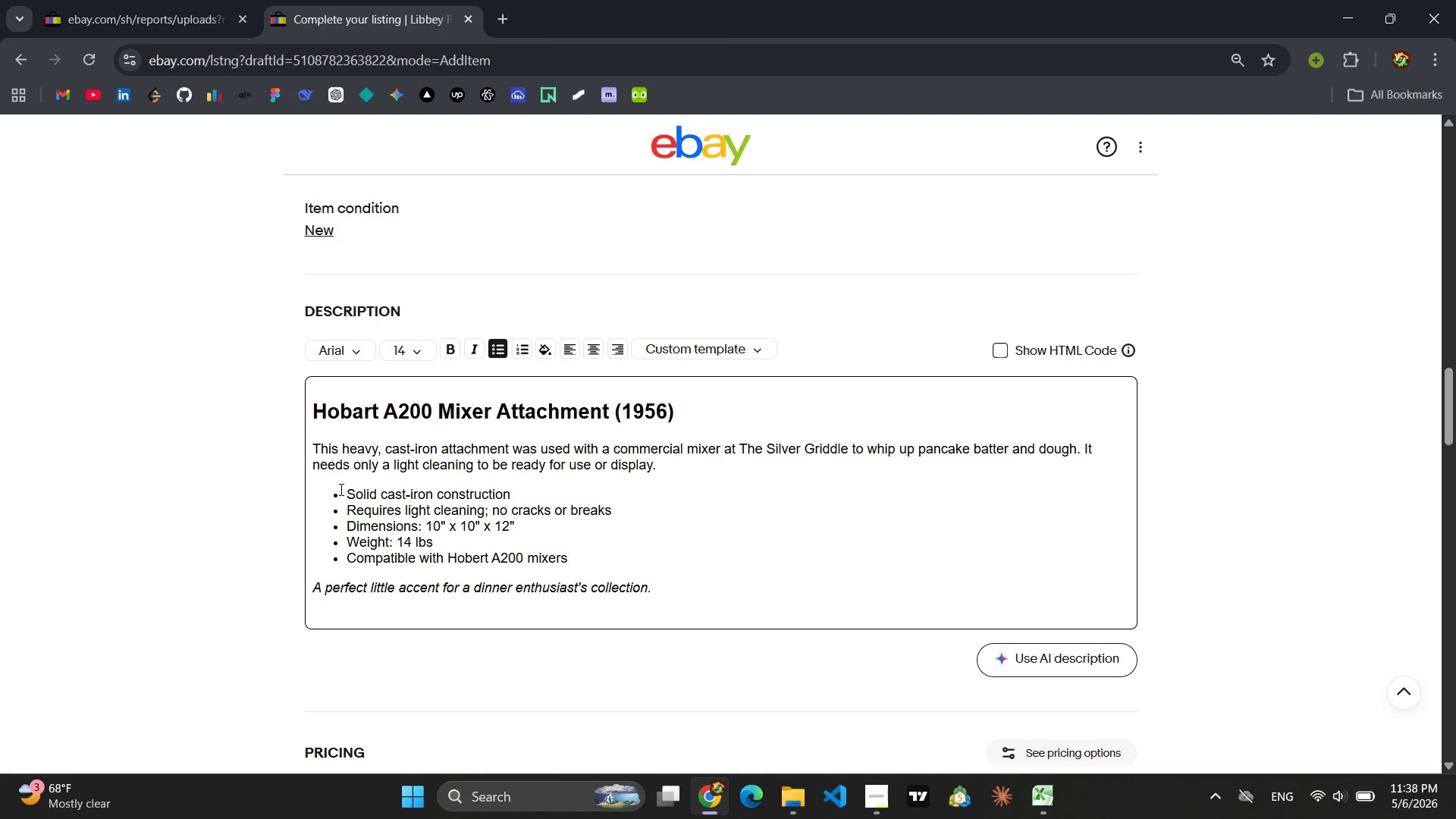 
left_click_drag(start_coordinate=[655, 593], to_coordinate=[305, 600])
 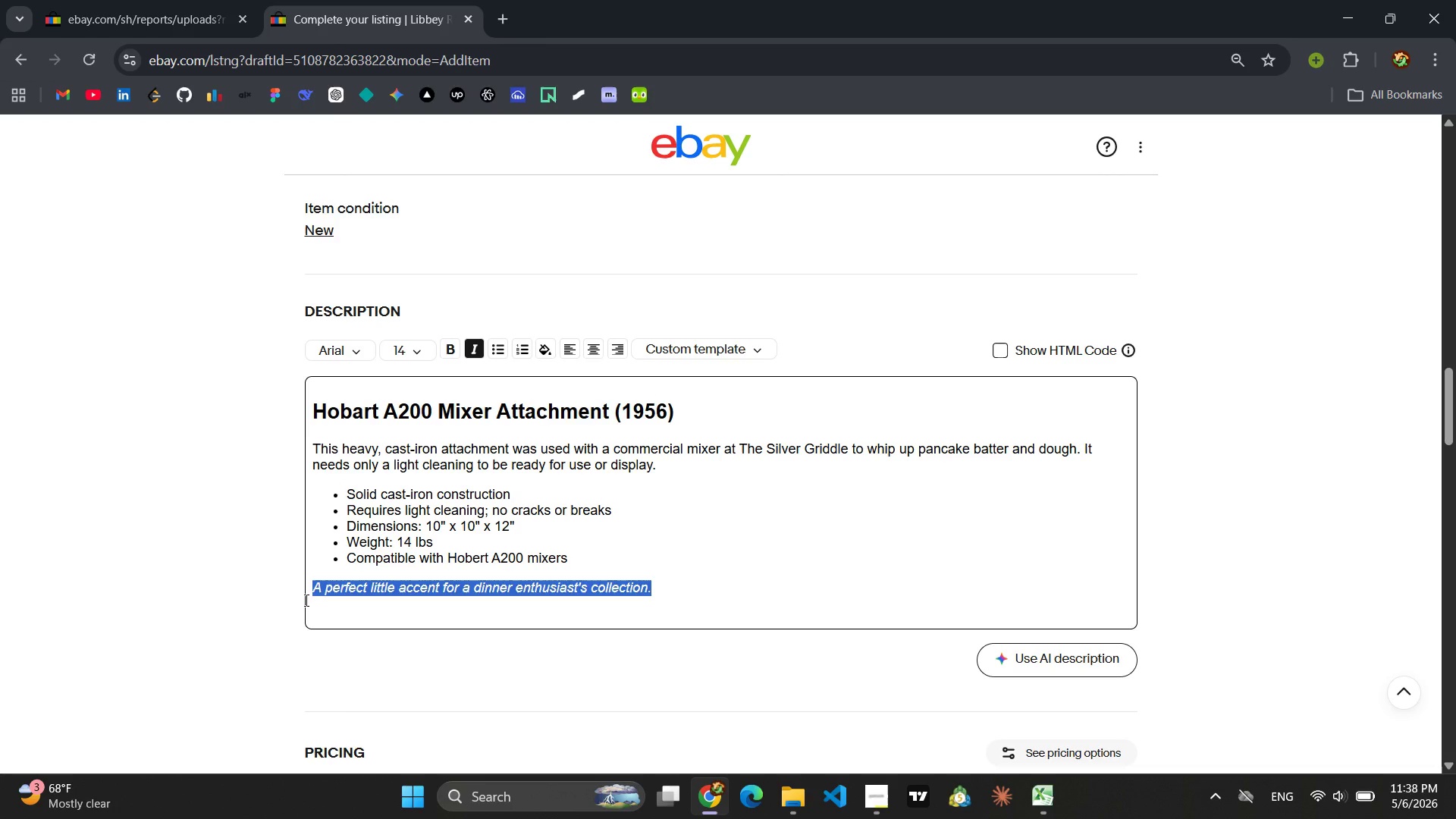 
type(A practical tool for bakers or a gr)
key(Backspace)
type(eat display piece for industrial kitchen collectors )
key(Backspace)
type(.)
 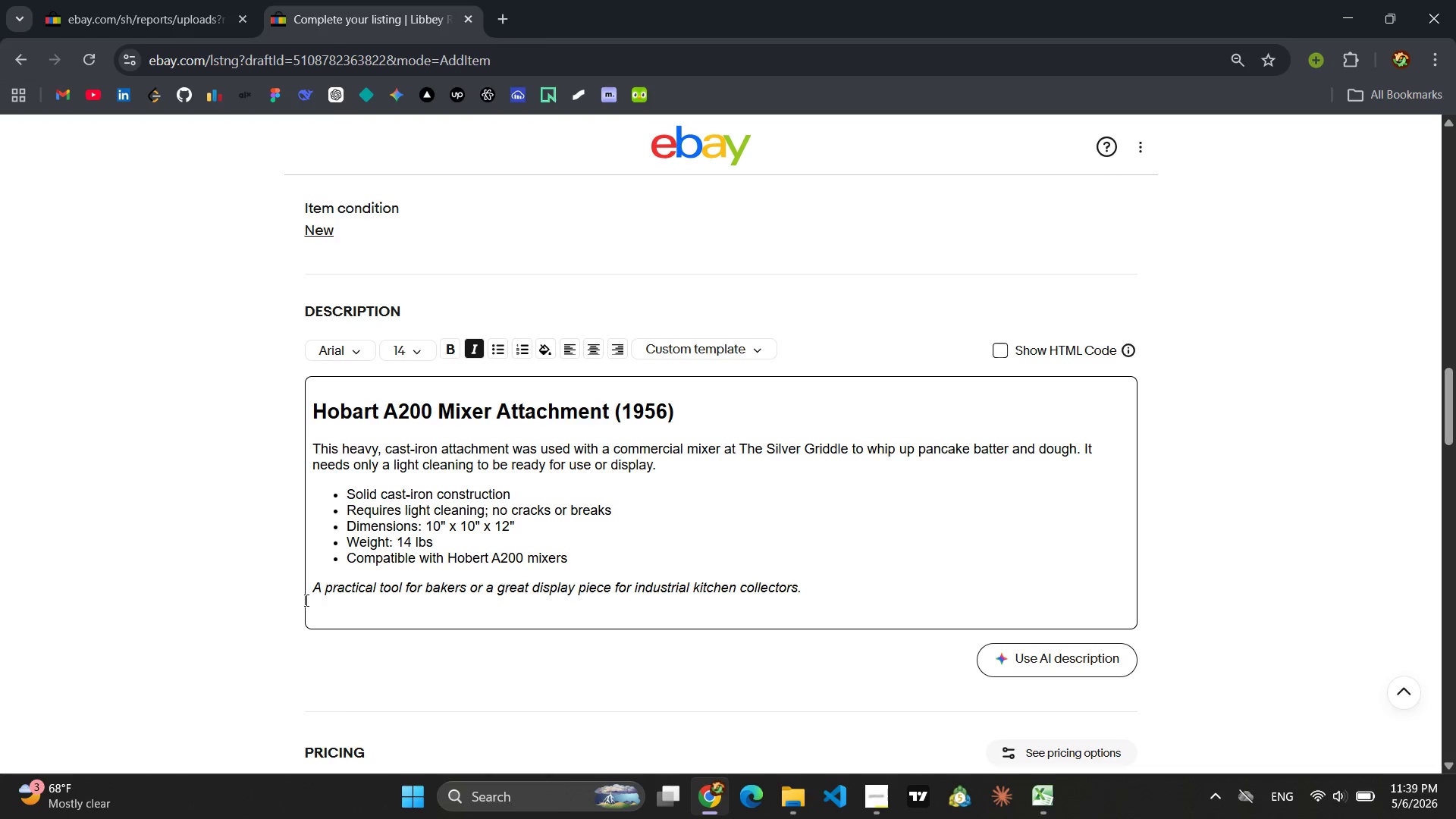 
left_click([1006, 355])
 